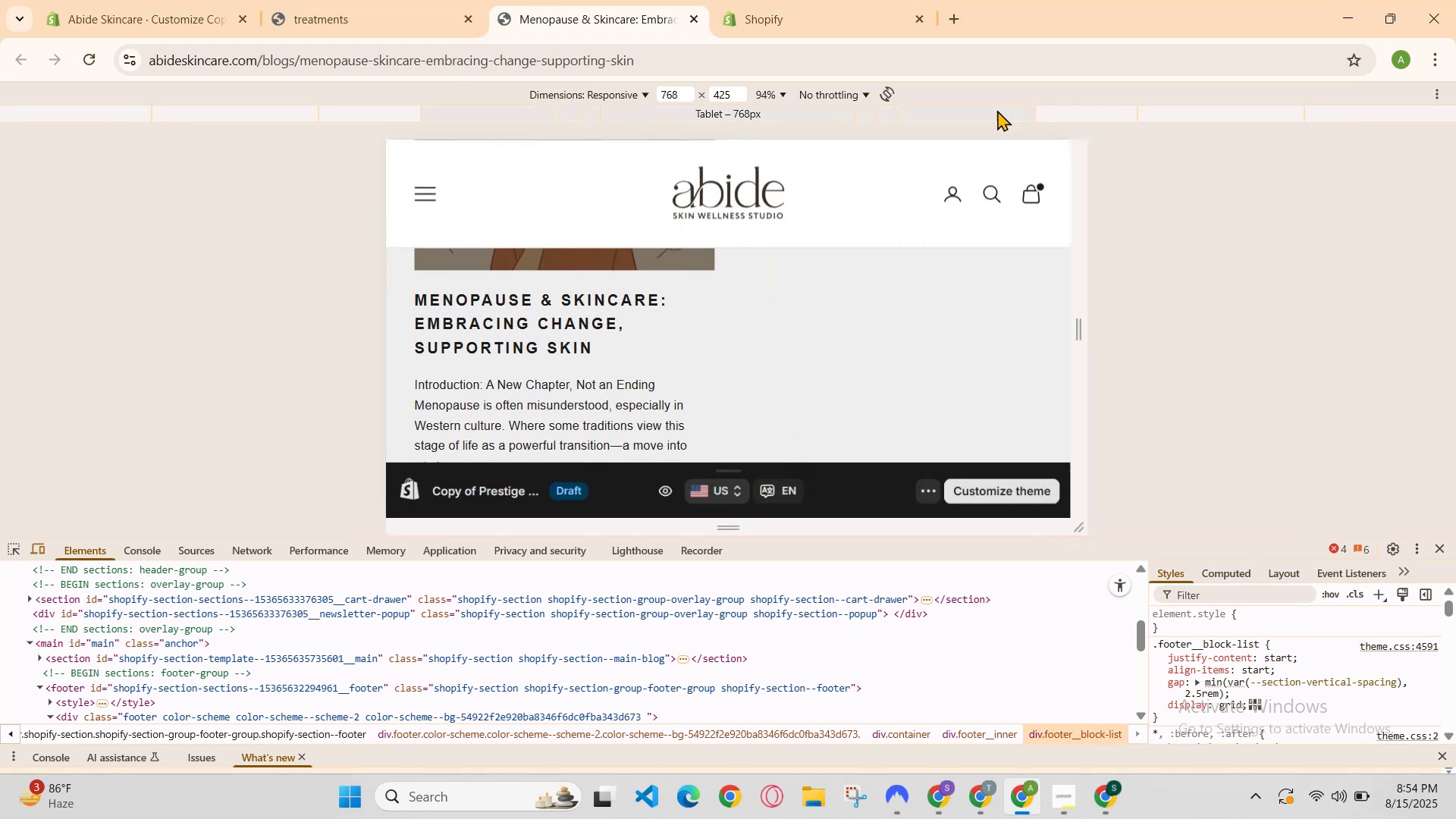 
scroll: coordinate [952, 290], scroll_direction: none, amount: 0.0
 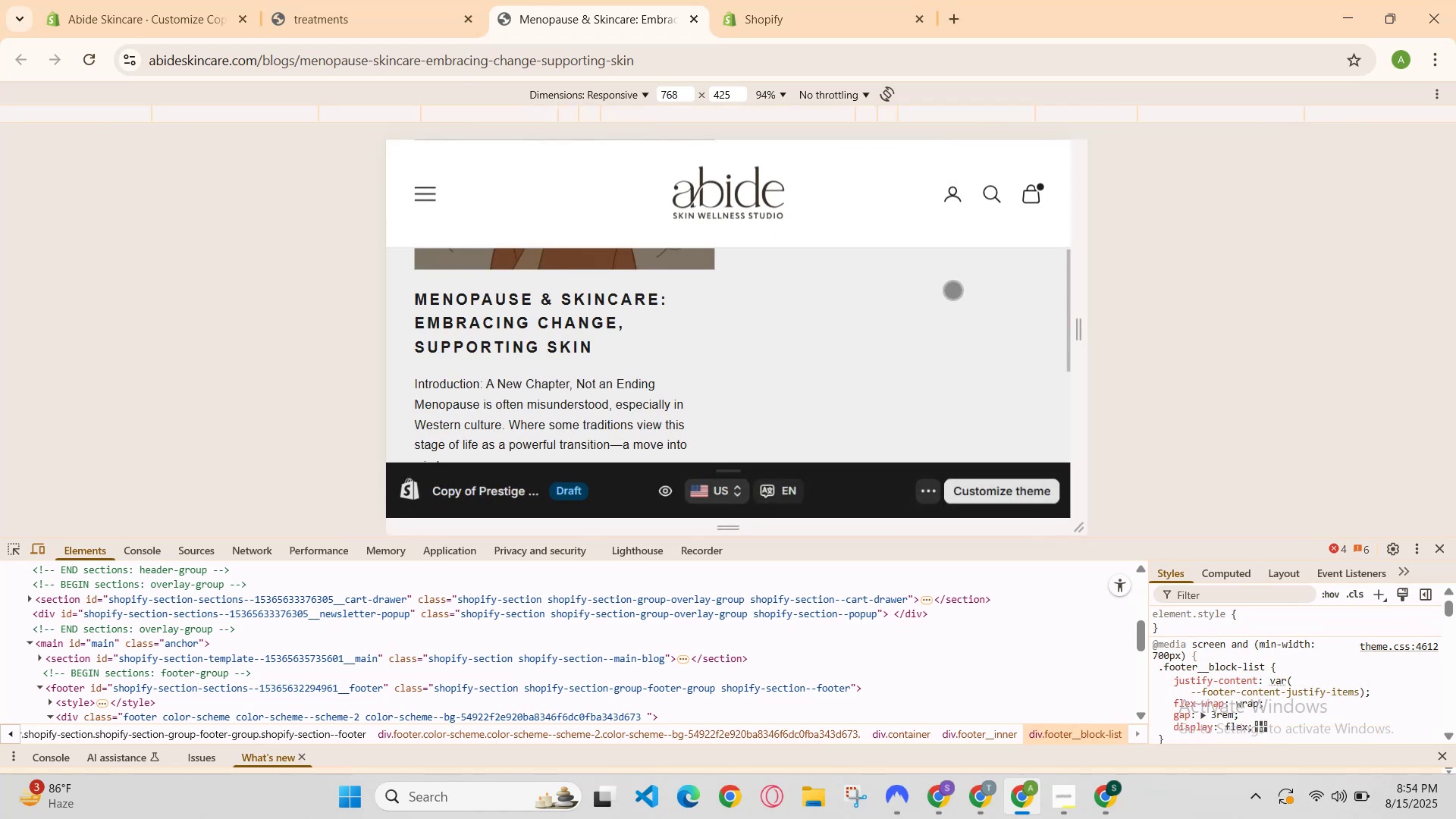 
scroll: coordinate [952, 290], scroll_direction: up, amount: 3.0
 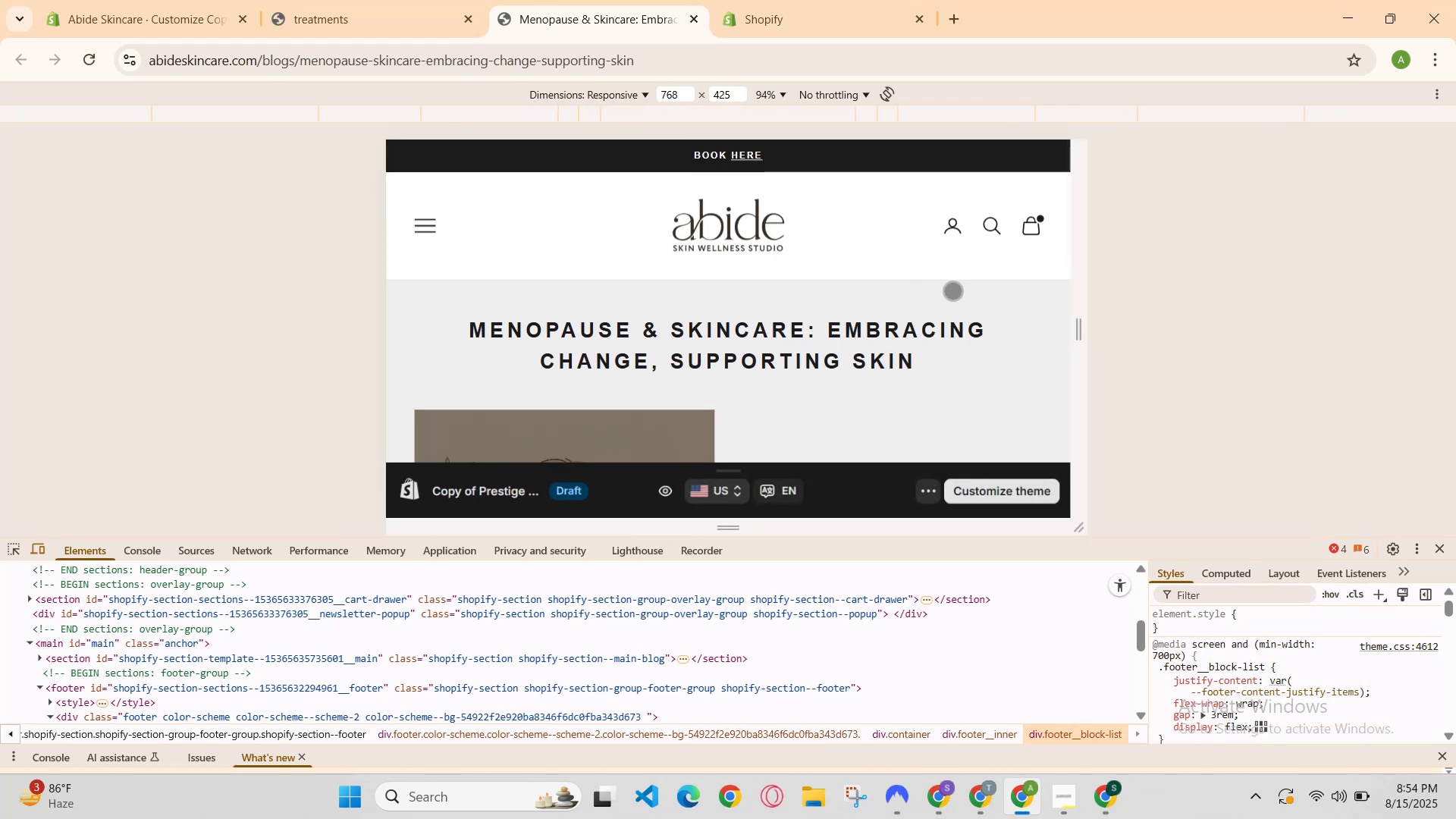 
scroll: coordinate [952, 290], scroll_direction: down, amount: 4.0
 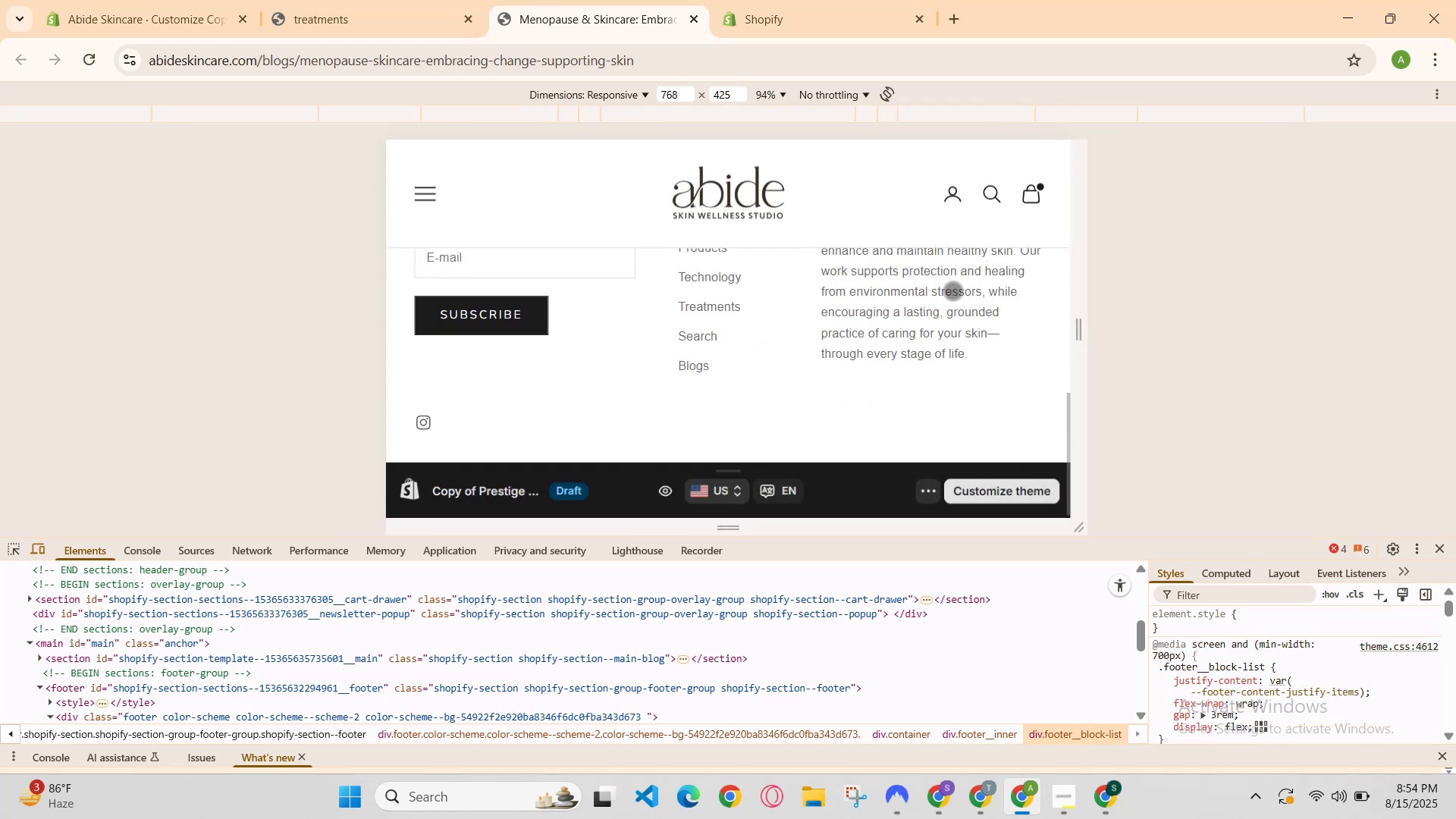 
scroll: coordinate [952, 290], scroll_direction: up, amount: 2.0
 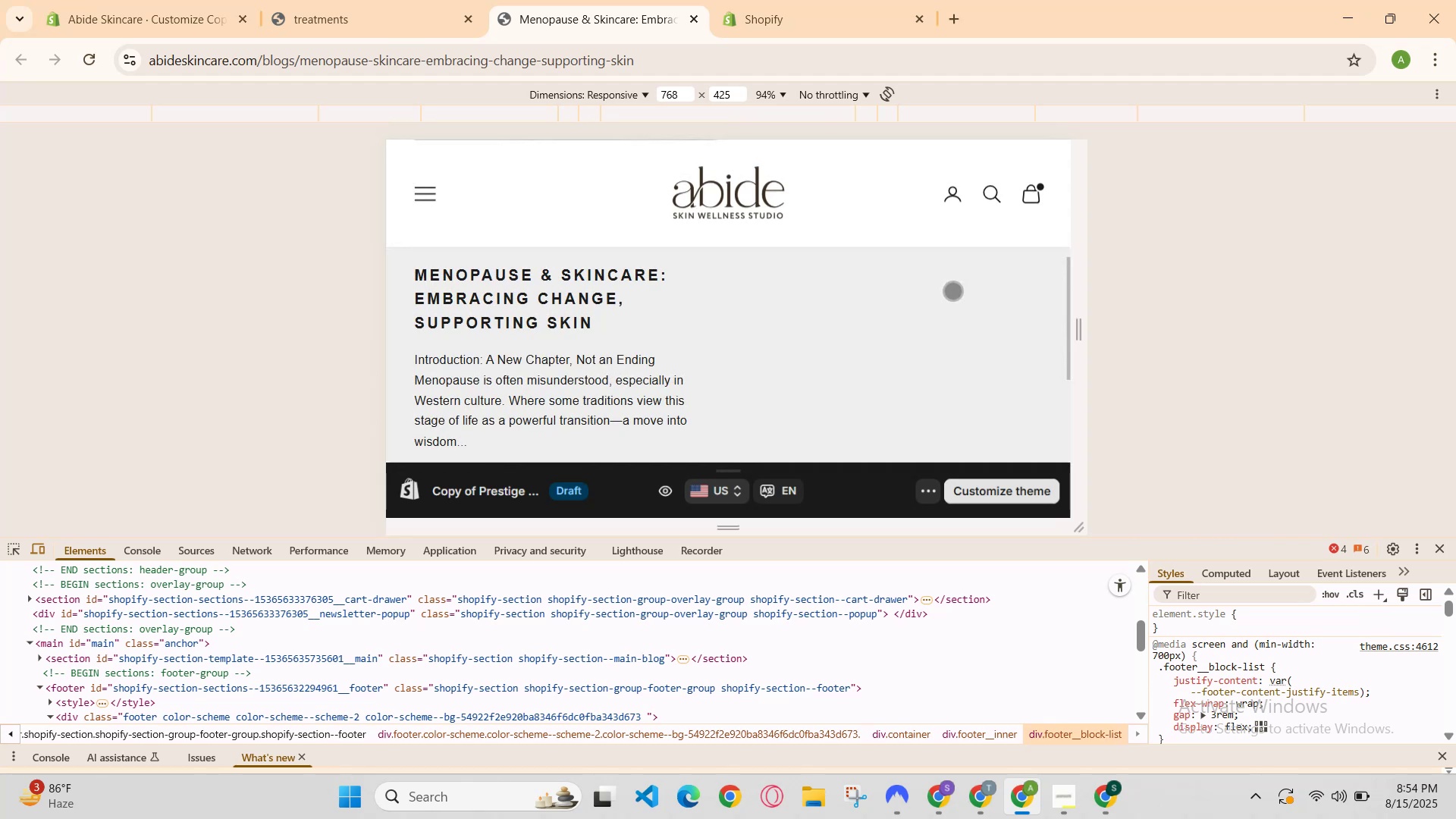 
scroll: coordinate [952, 290], scroll_direction: none, amount: 0.0
 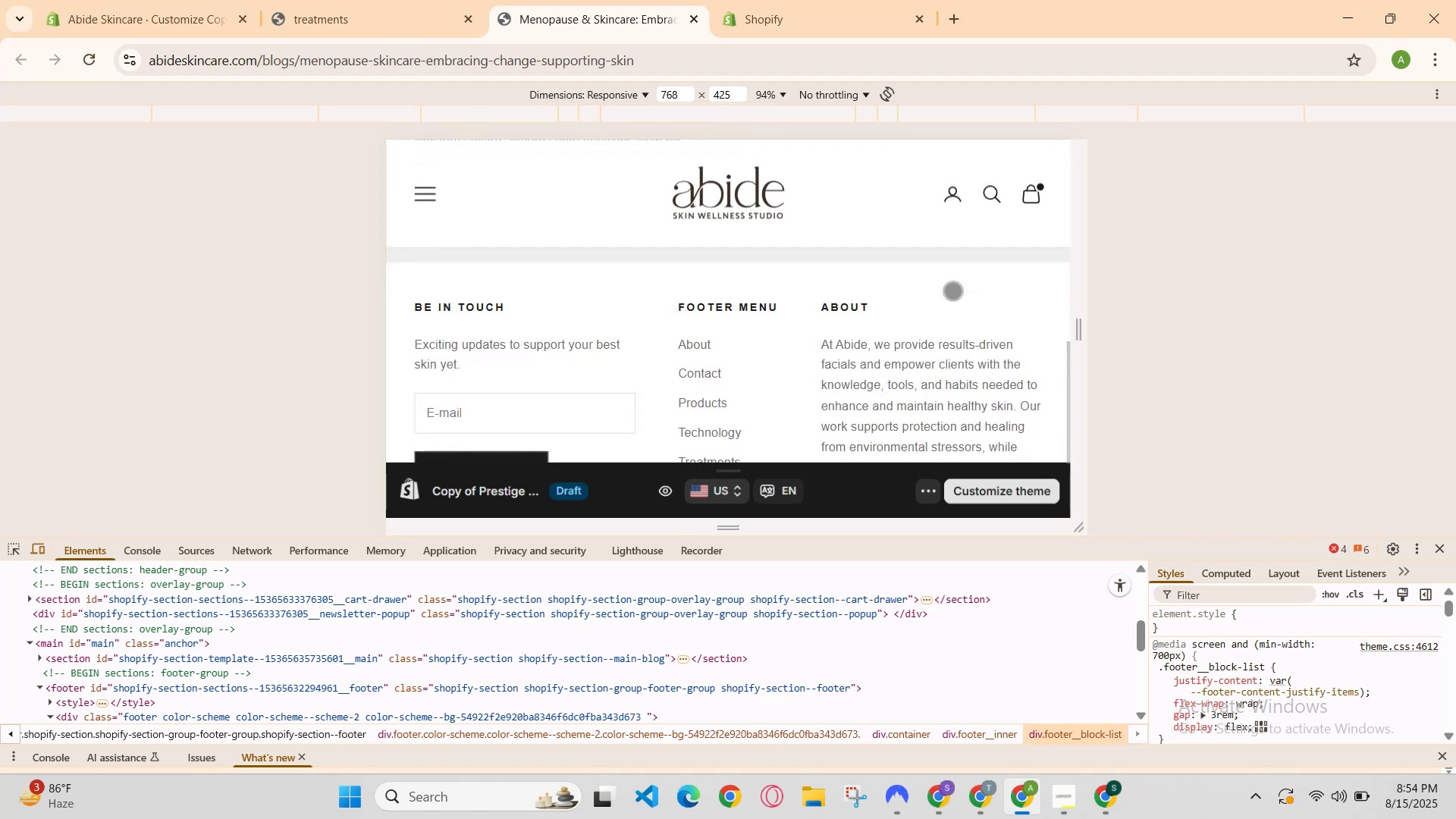 
scroll: coordinate [952, 290], scroll_direction: down, amount: 2.0
 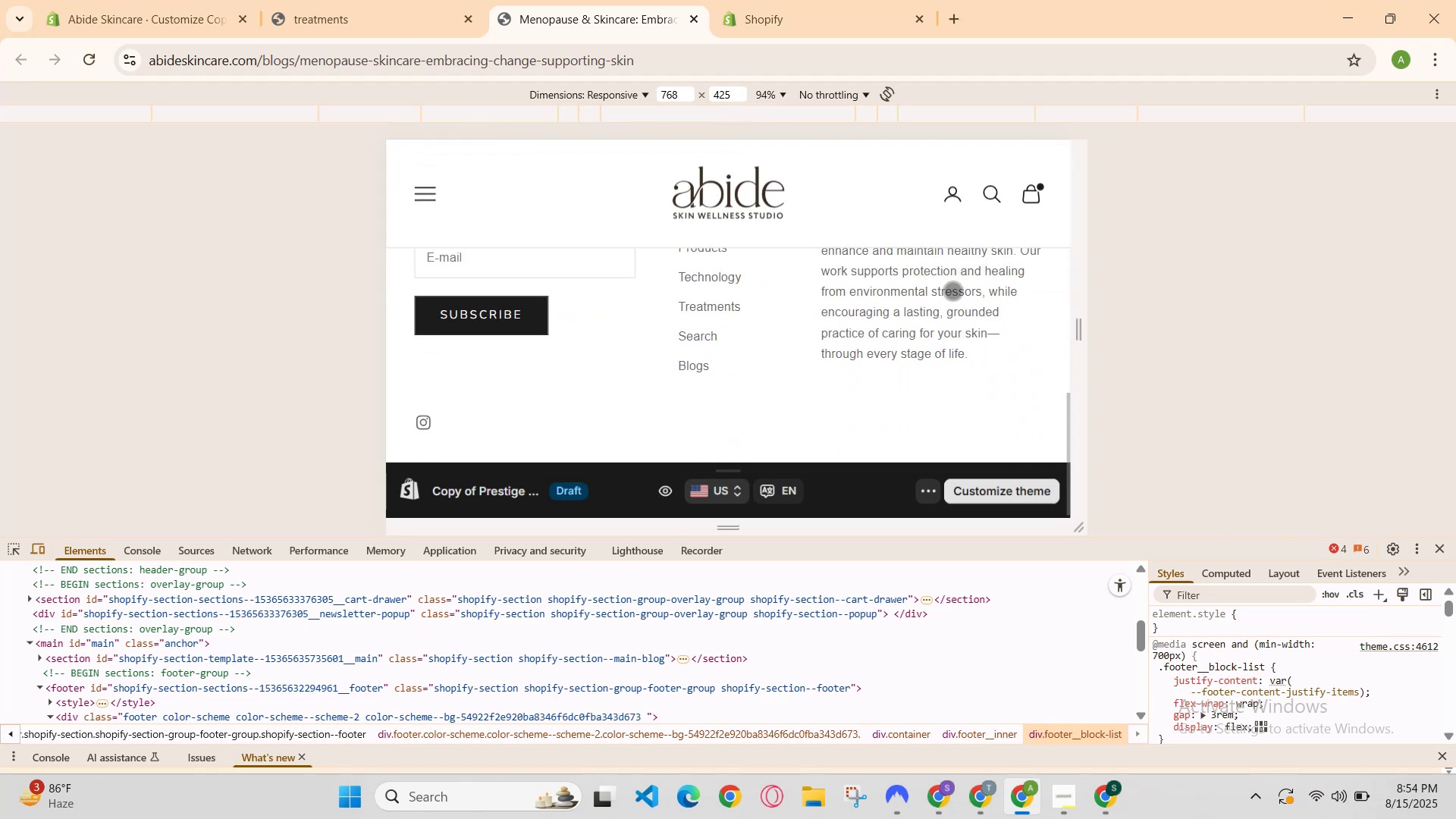 
scroll: coordinate [952, 290], scroll_direction: up, amount: 2.0
 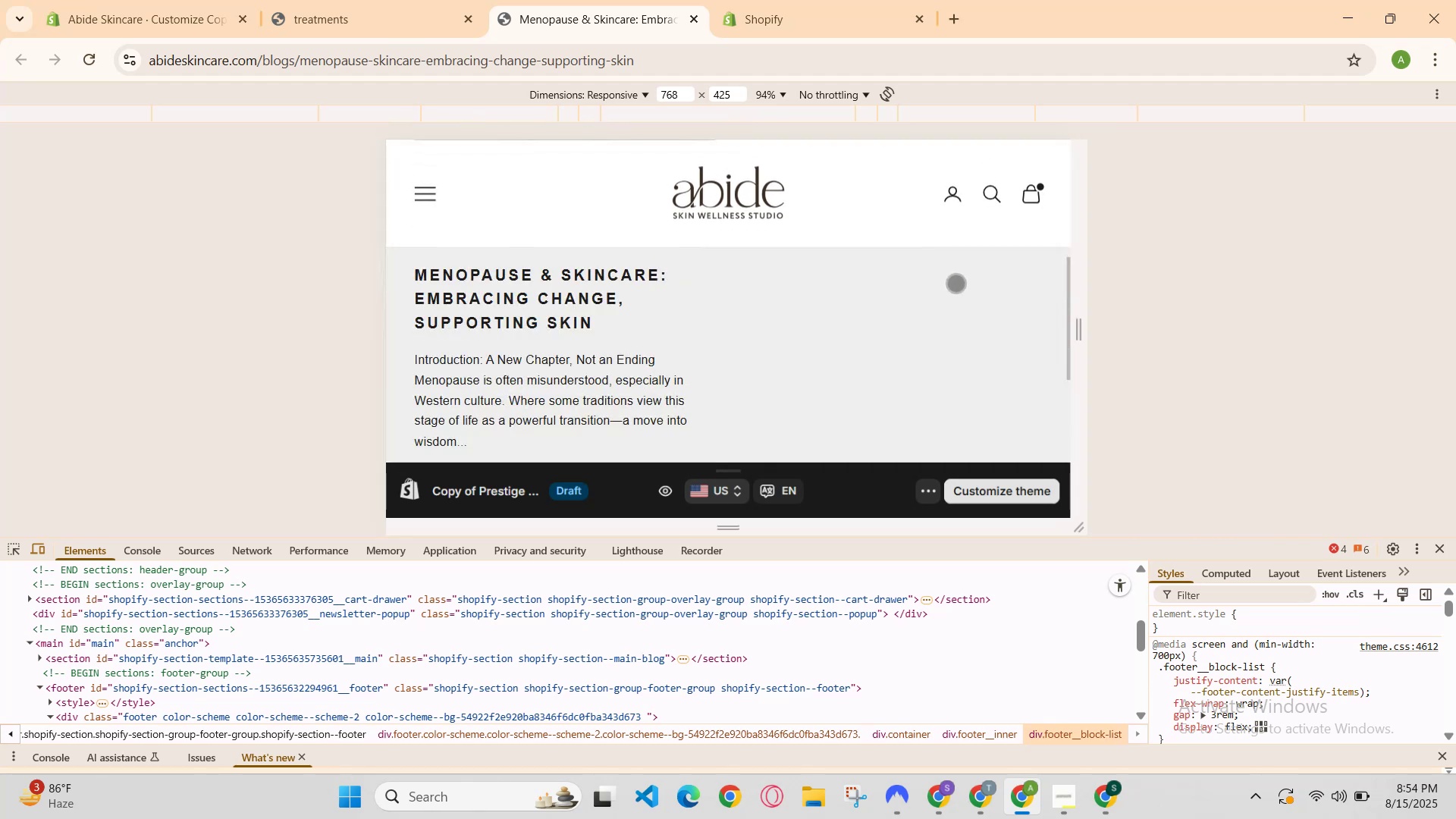 
scroll: coordinate [958, 280], scroll_direction: down, amount: 1.0
 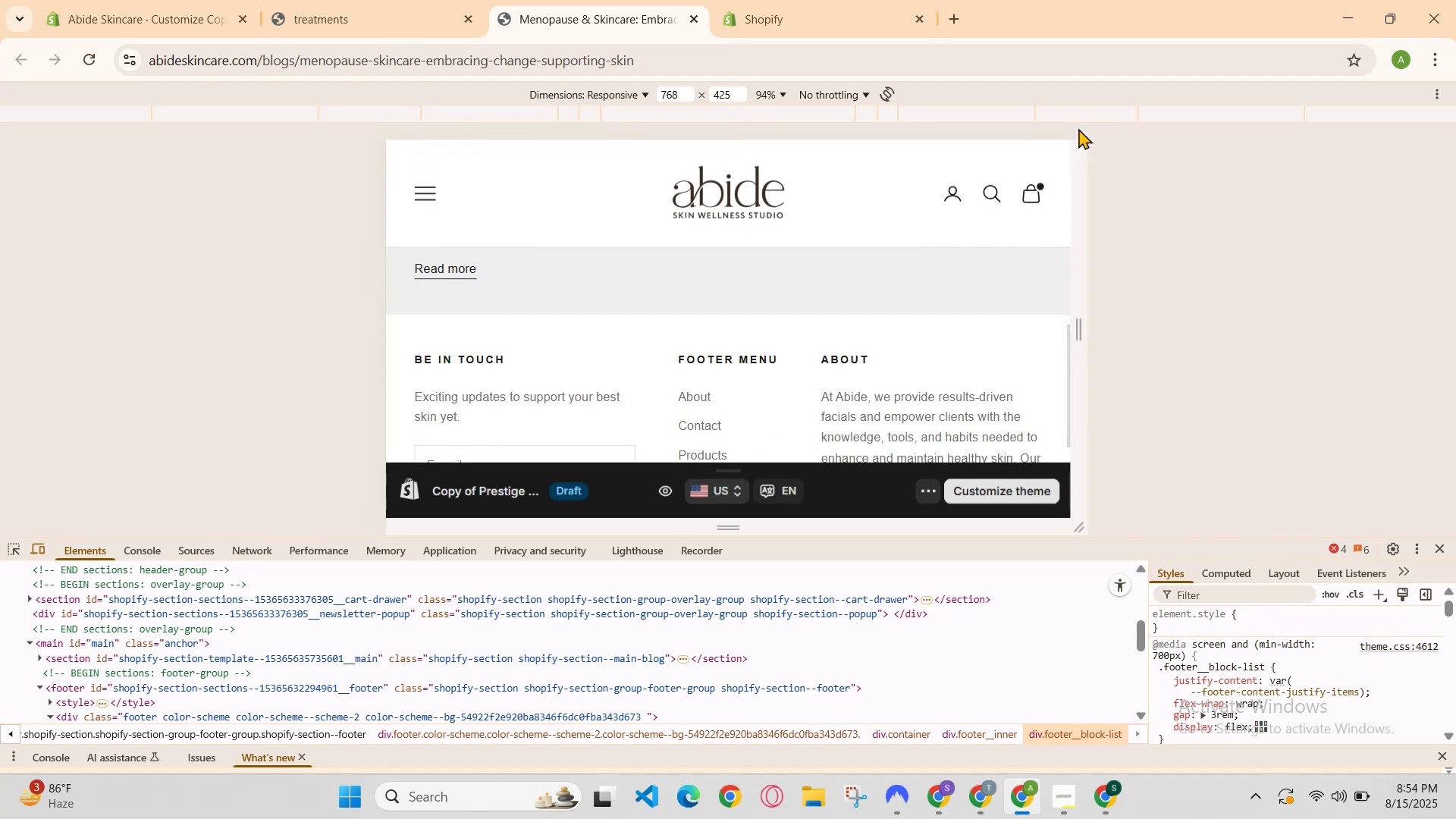 
left_click([1092, 119])
 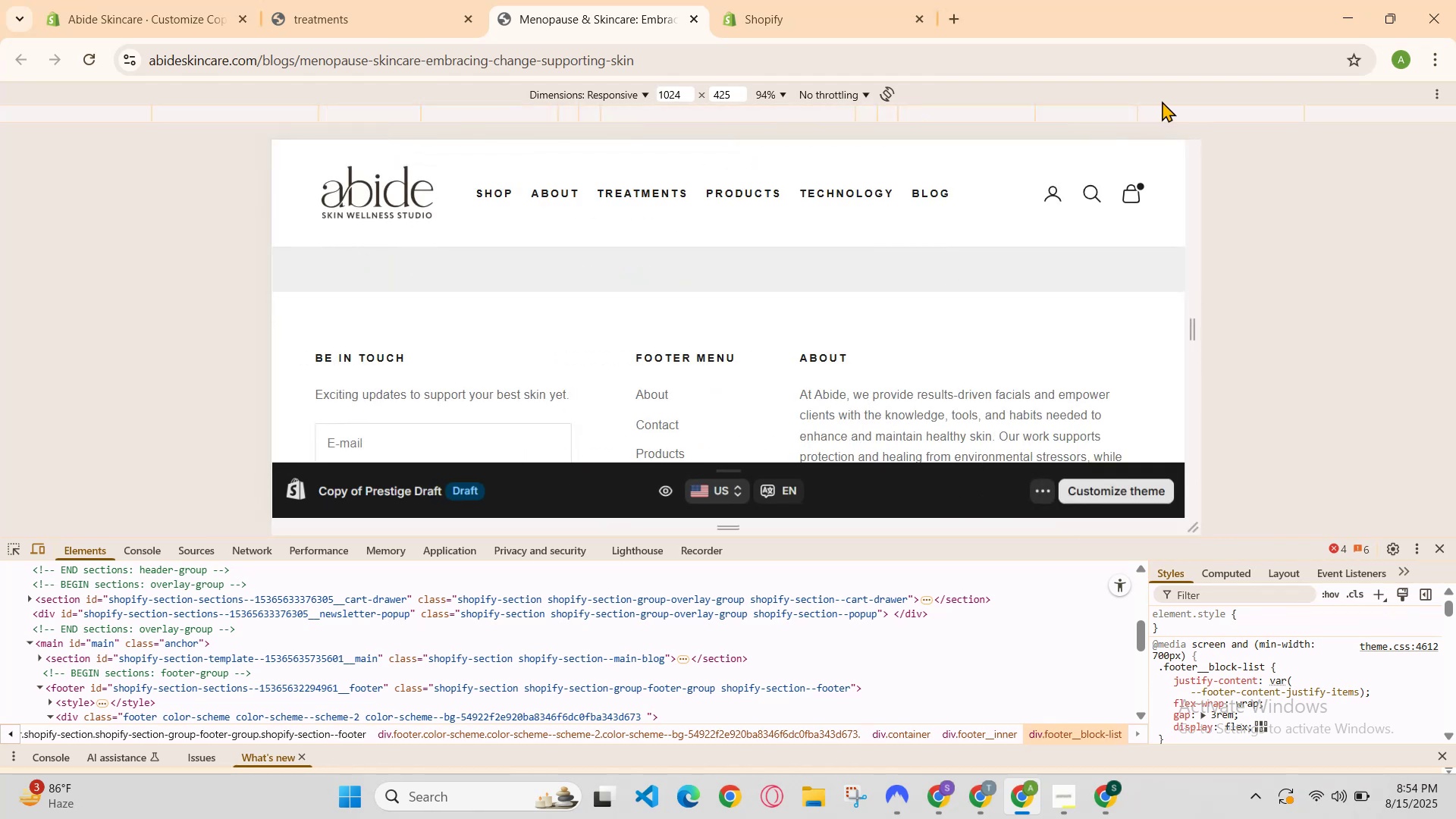 
left_click([1168, 102])
 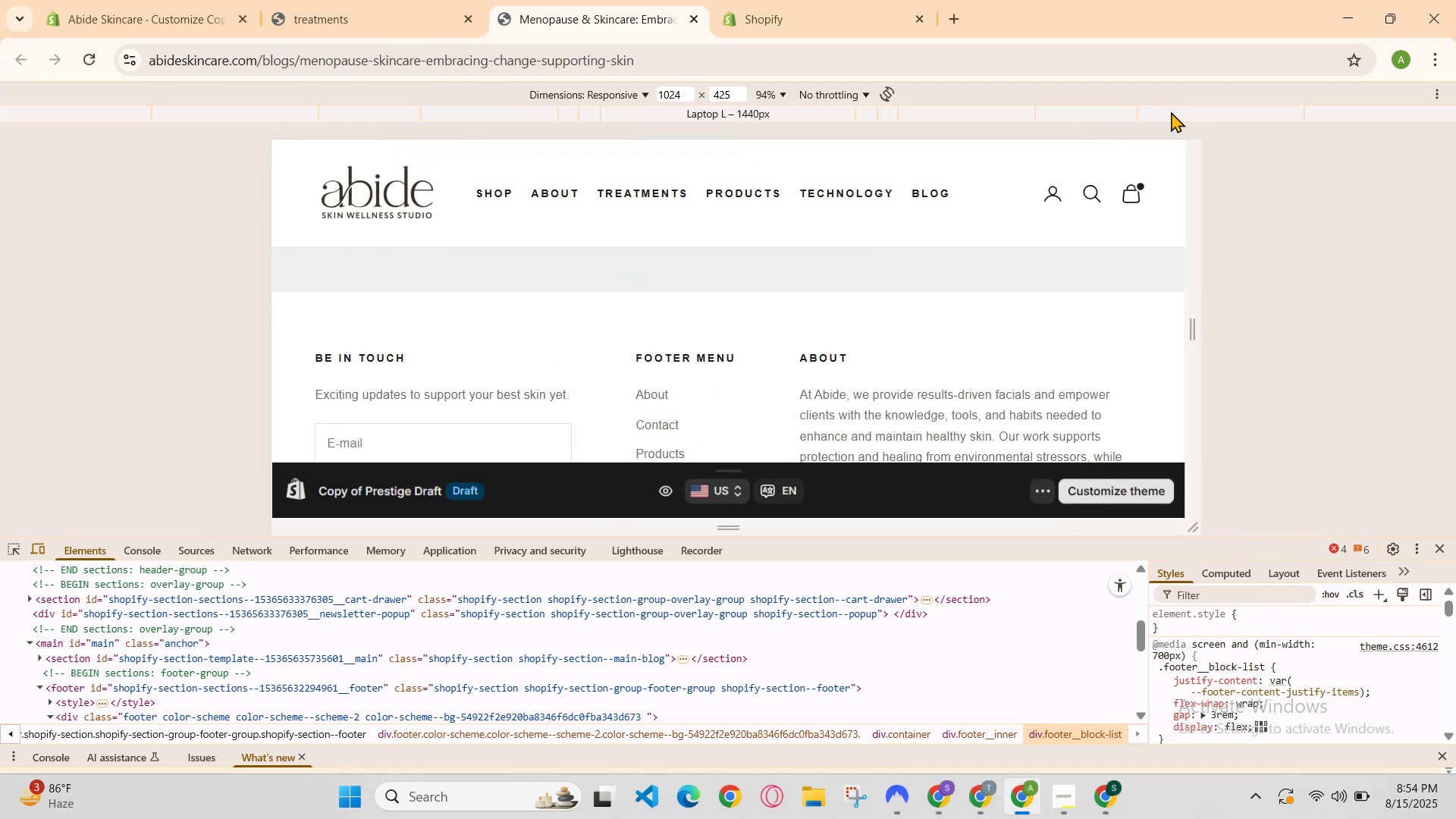 
left_click([1171, 112])
 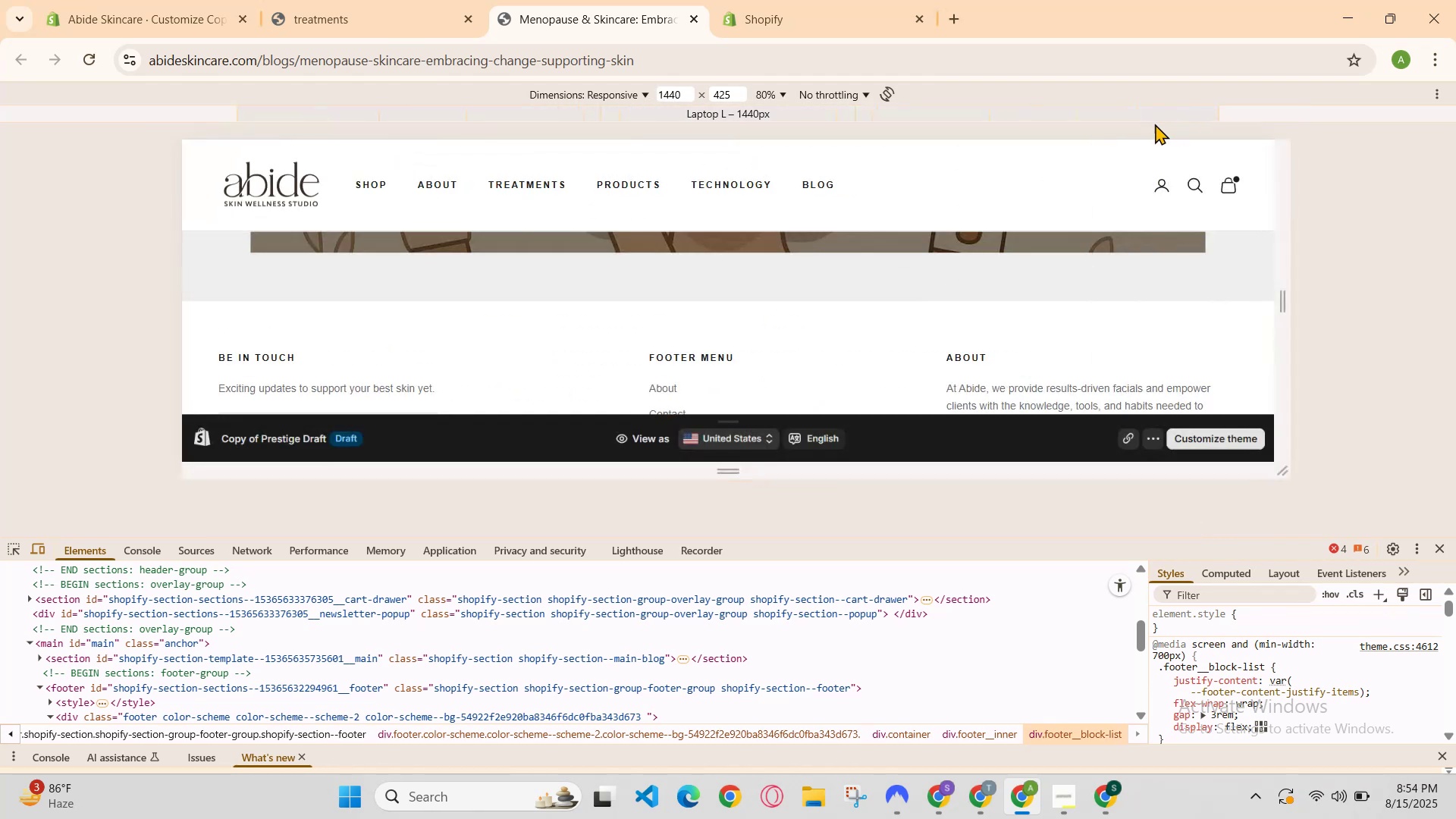 
scroll: coordinate [1083, 240], scroll_direction: none, amount: 0.0
 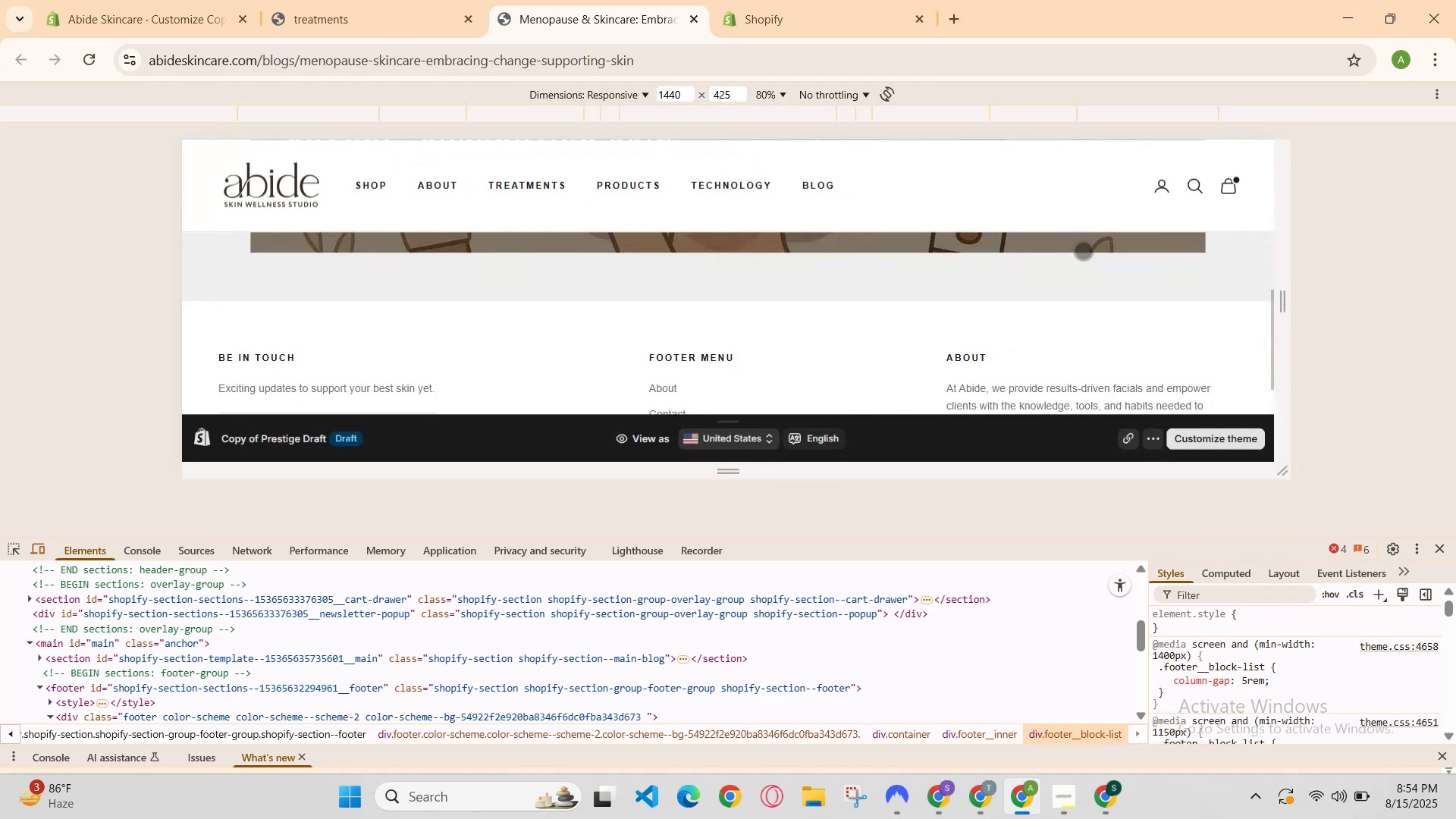 
scroll: coordinate [1083, 251], scroll_direction: up, amount: 2.0
 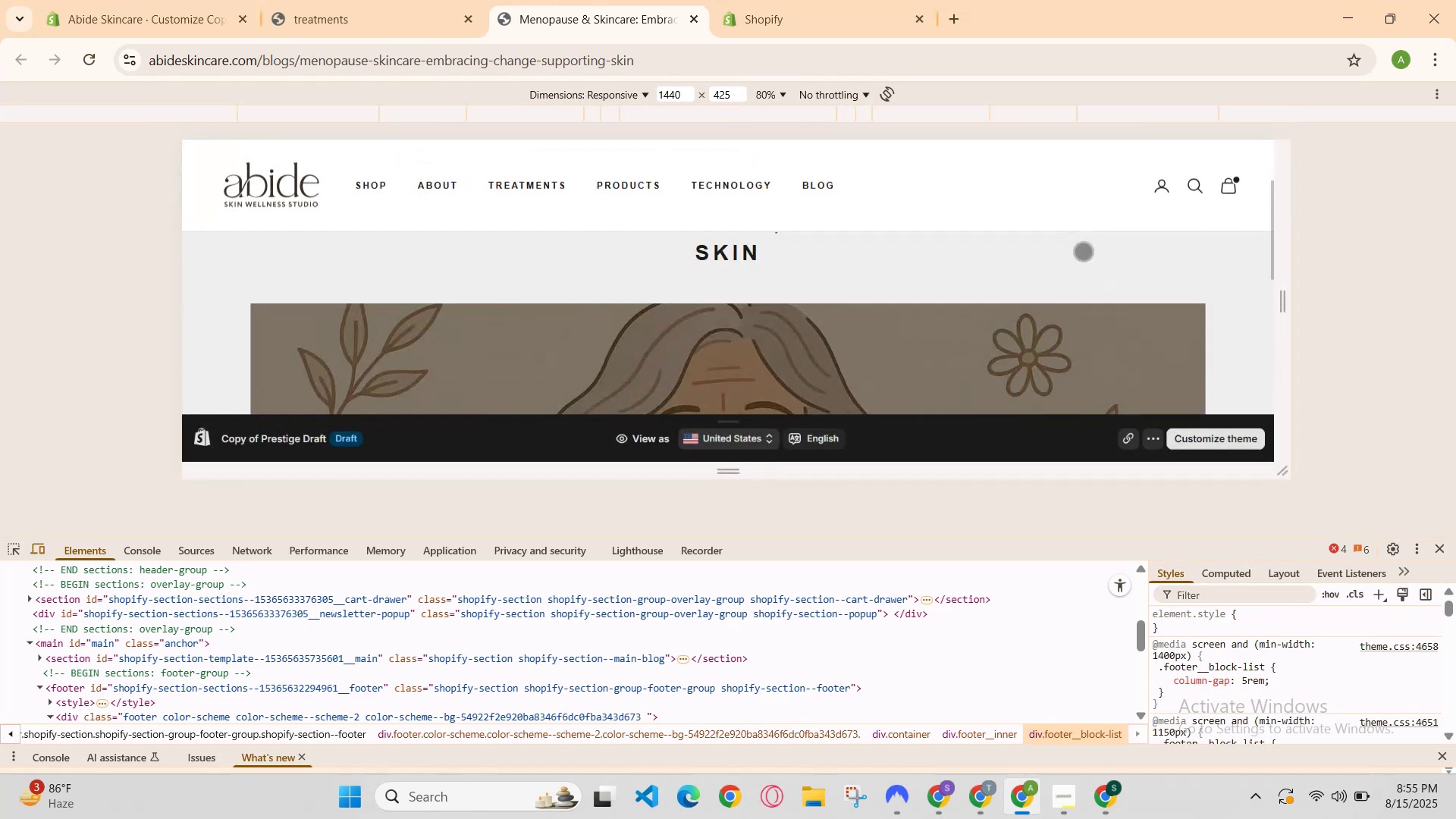 
scroll: coordinate [1214, 377], scroll_direction: down, amount: 9.0
 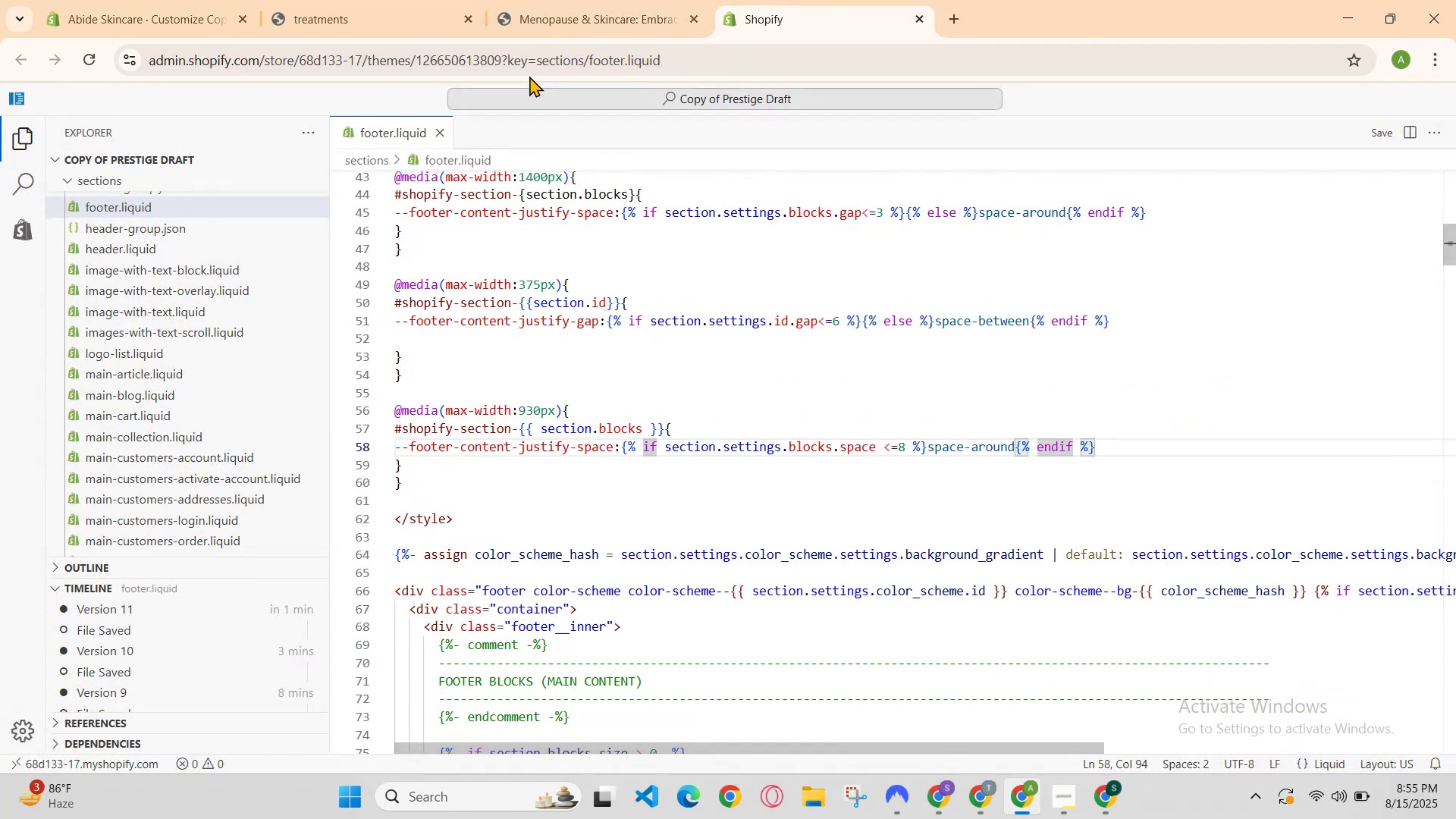 
left_click([560, 0])
 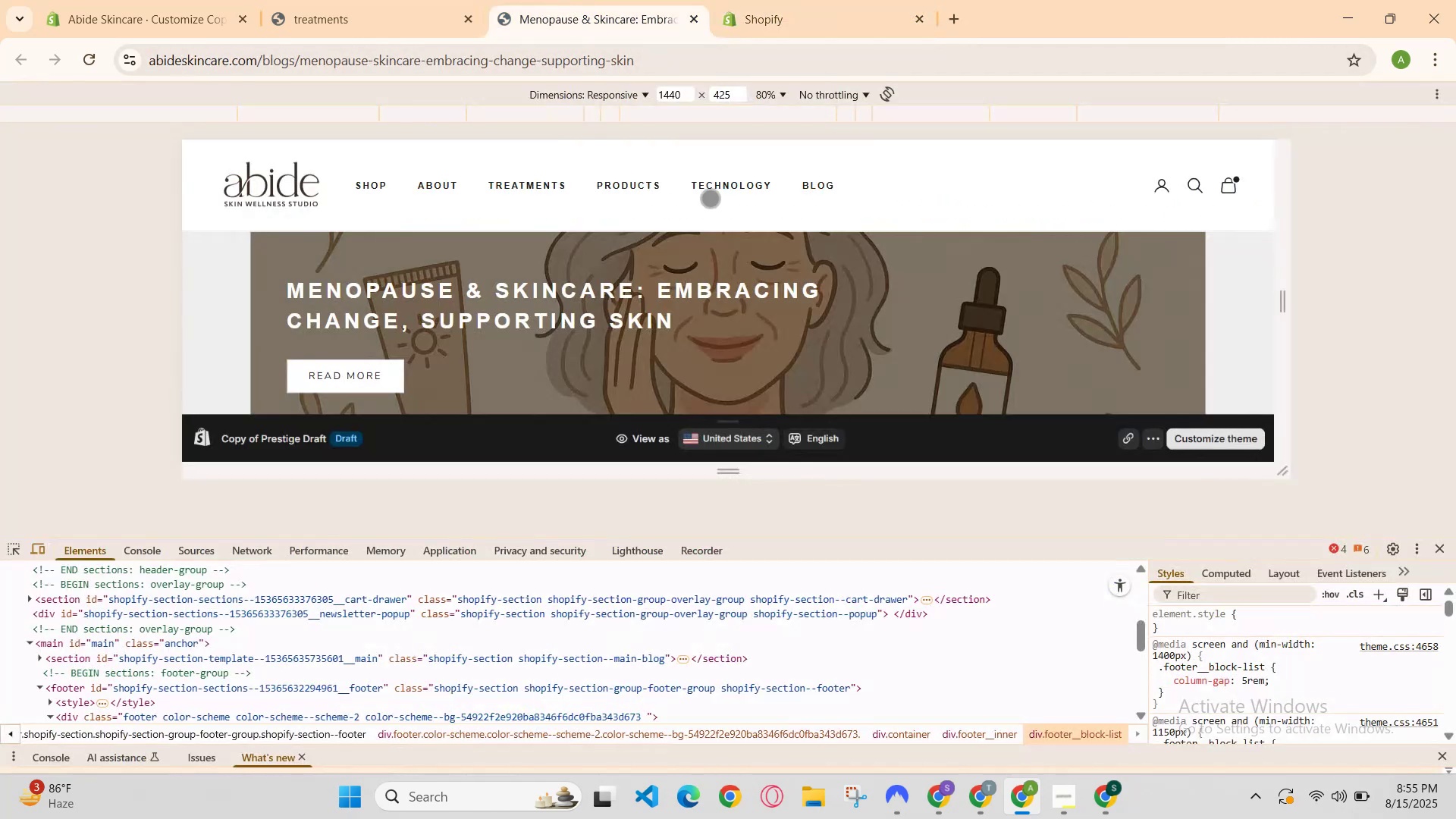 
scroll: coordinate [786, 299], scroll_direction: up, amount: 2.0
 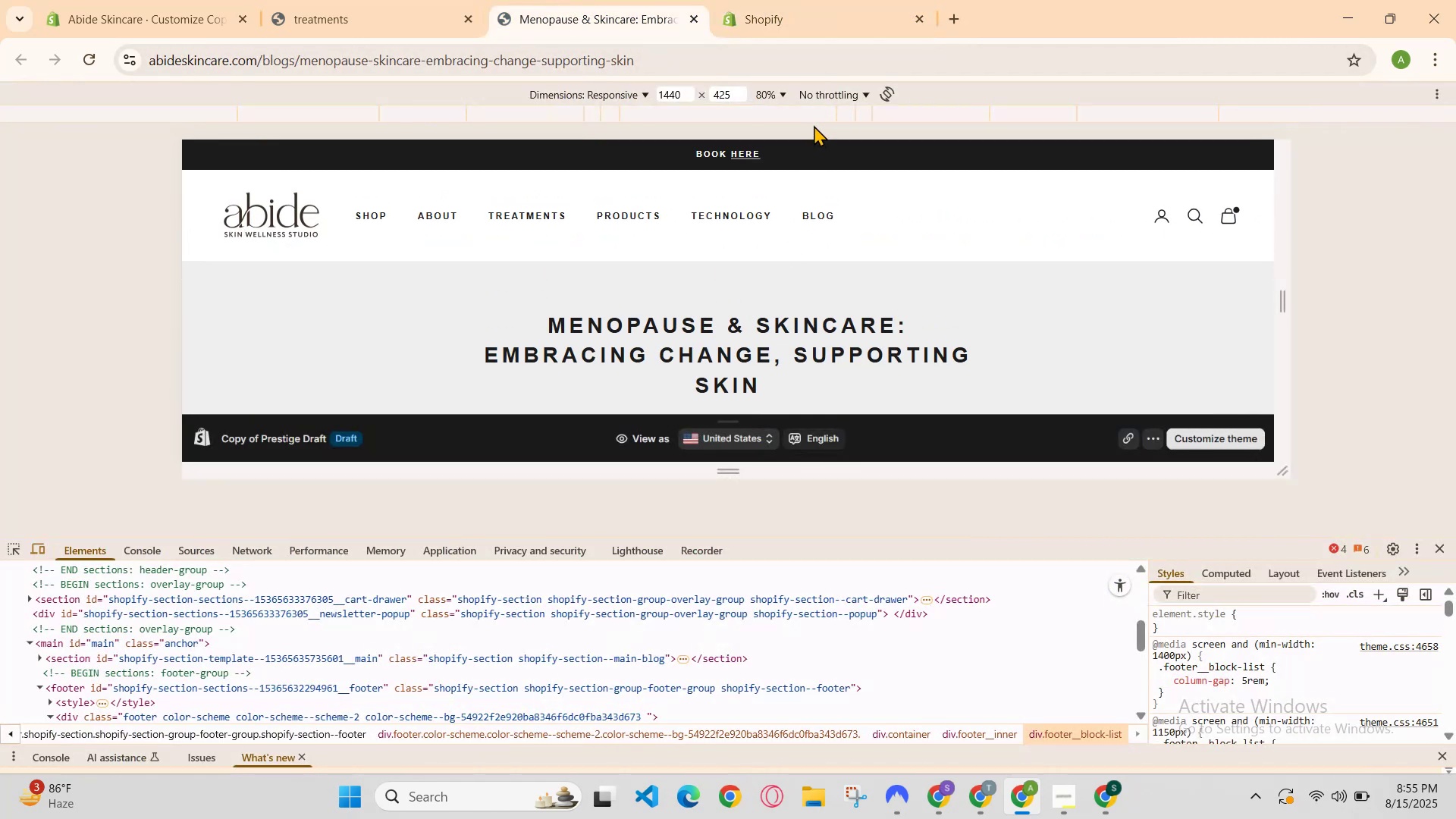 
left_click([811, 113])
 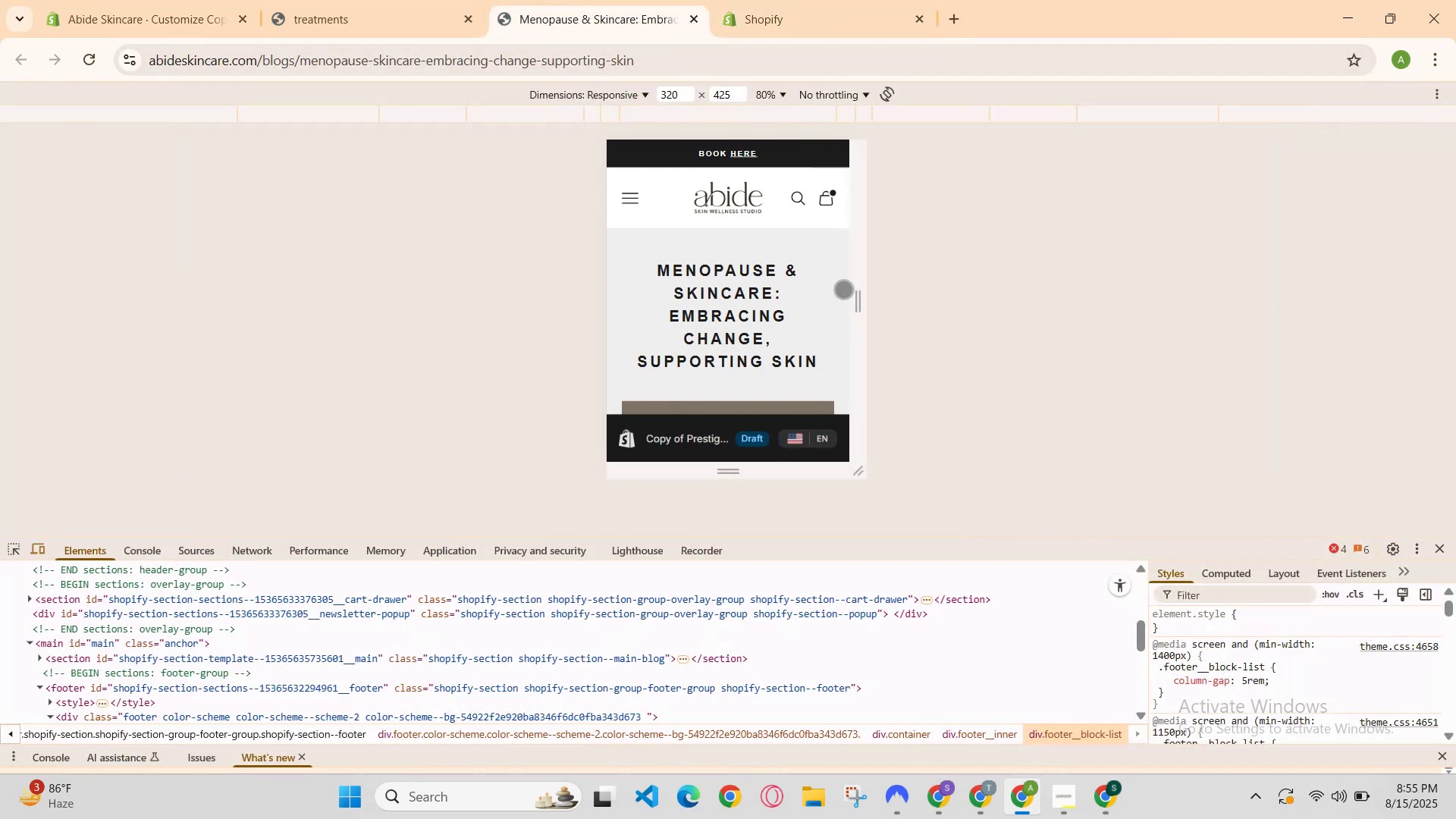 
scroll: coordinate [828, 307], scroll_direction: up, amount: 2.0
 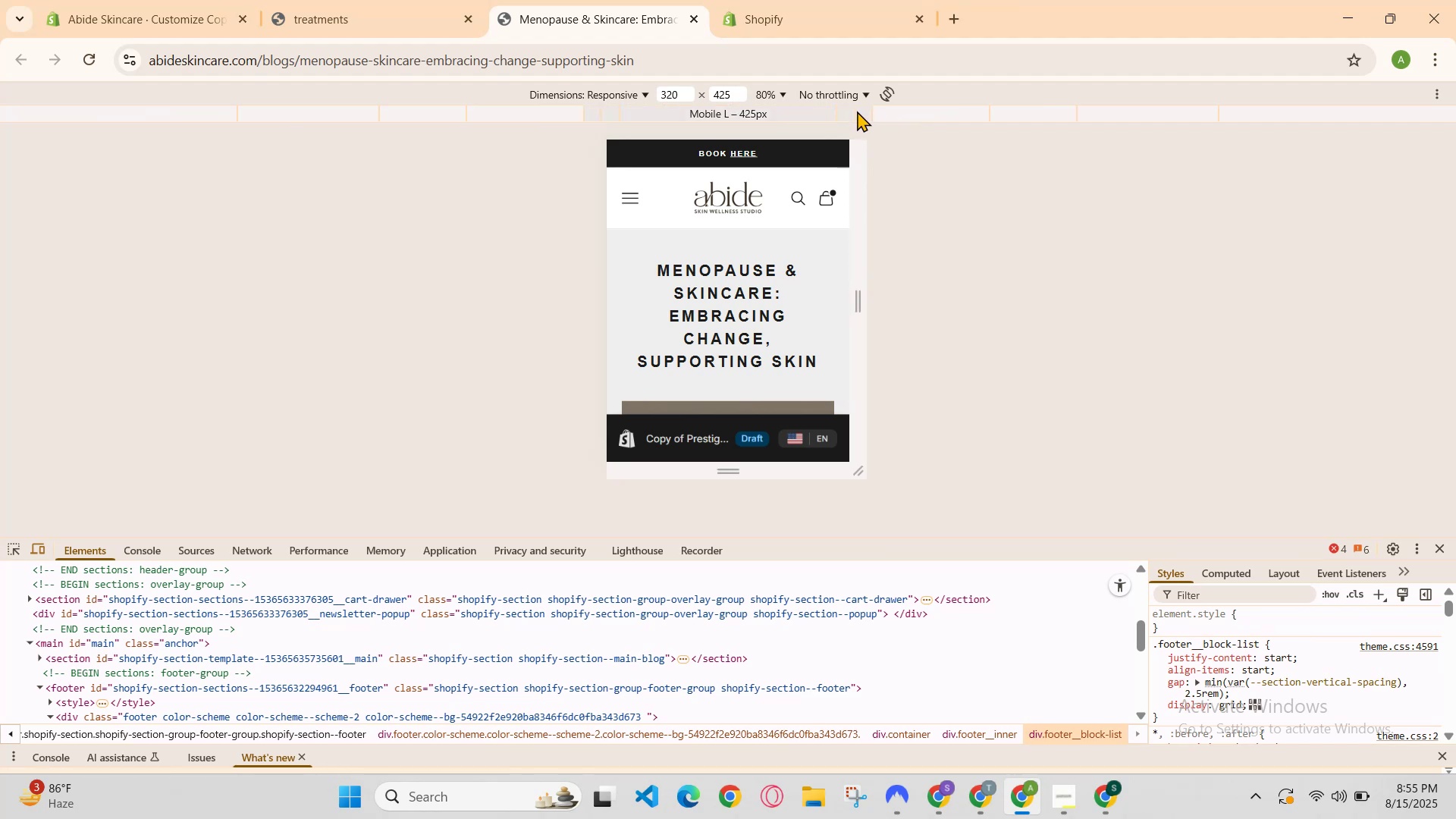 
left_click([854, 110])
 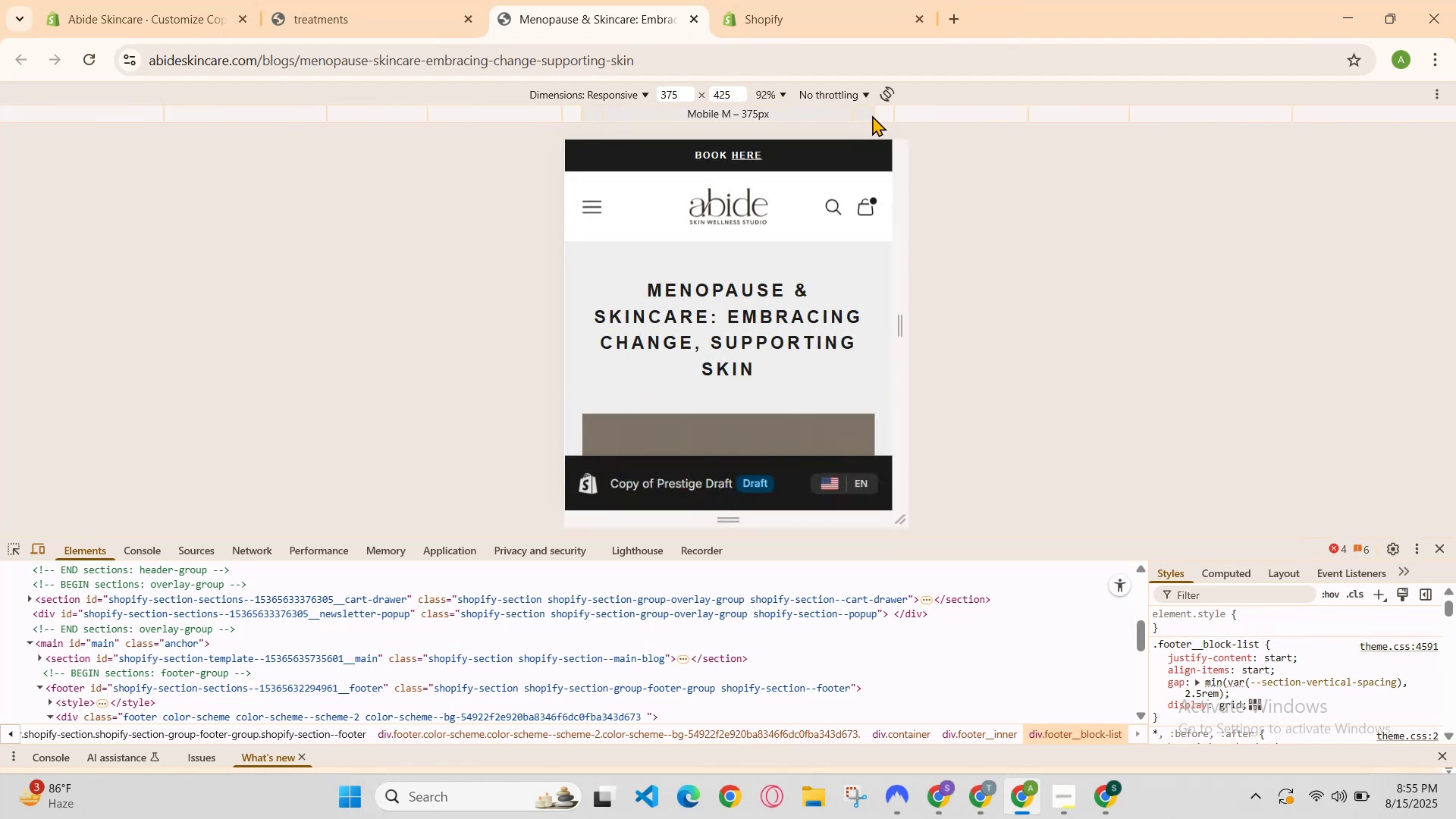 
left_click([881, 118])
 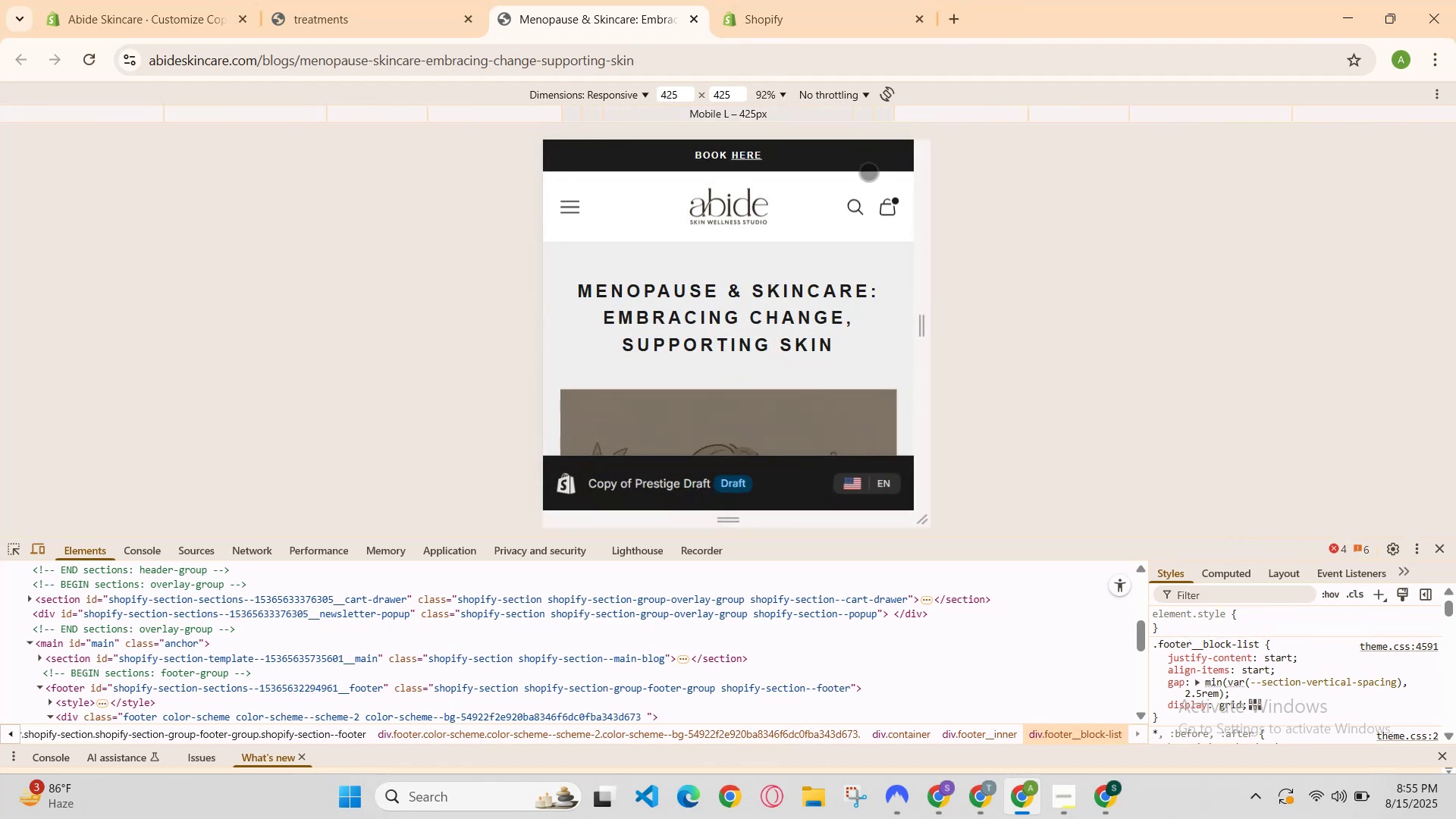 
scroll: coordinate [841, 325], scroll_direction: down, amount: 1.0
 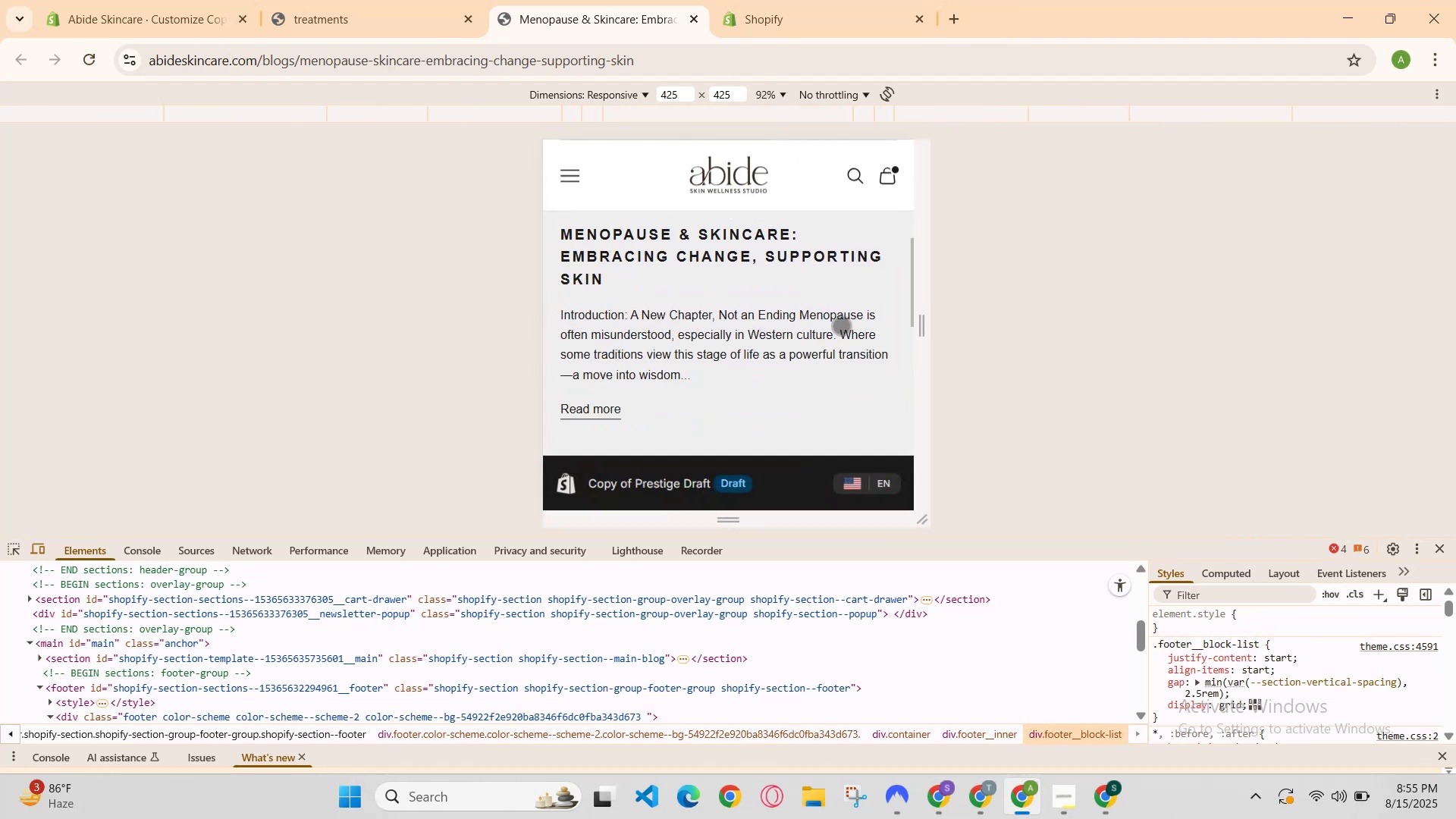 
scroll: coordinate [841, 325], scroll_direction: up, amount: 2.0
 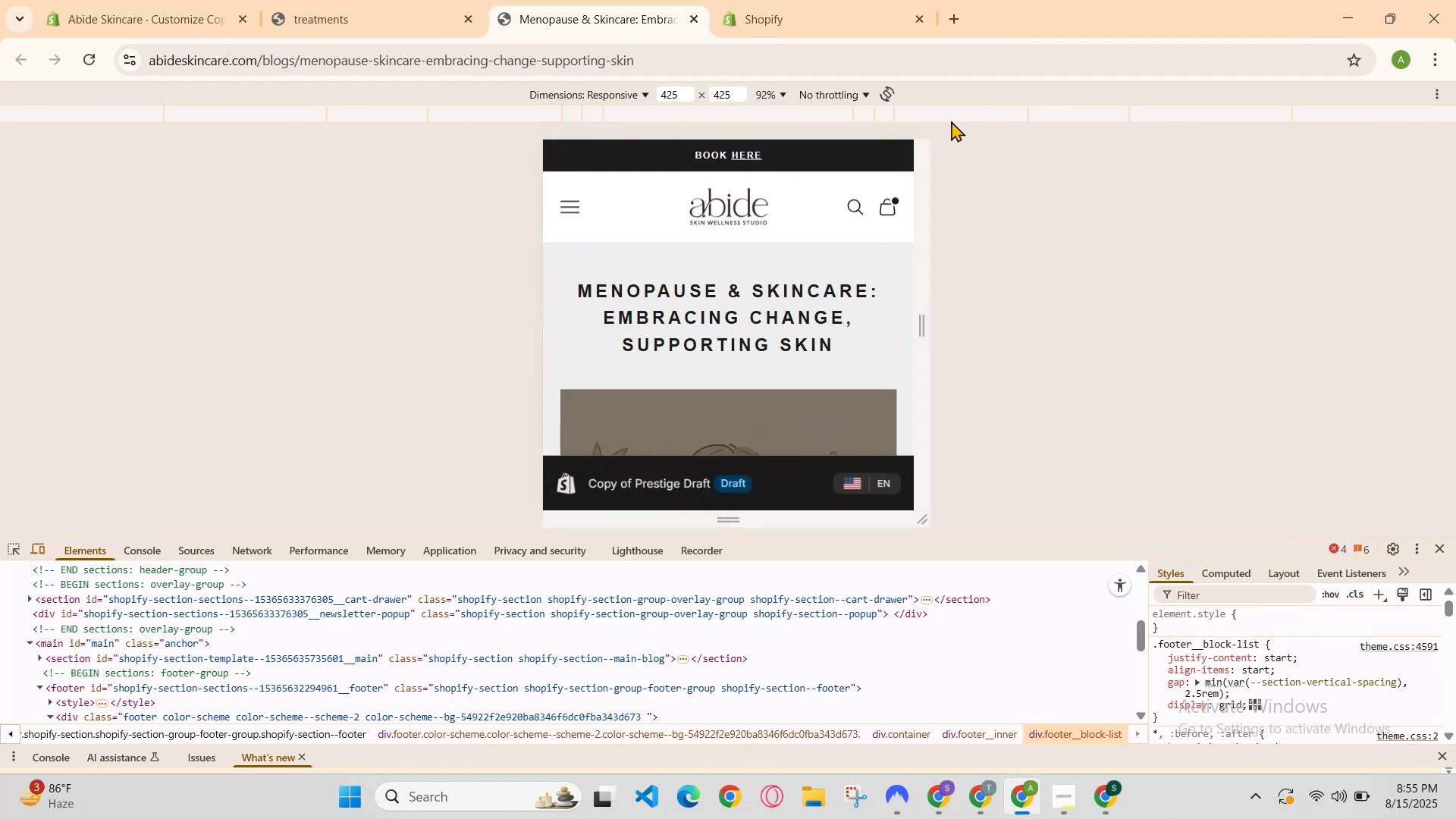 
left_click([954, 118])
 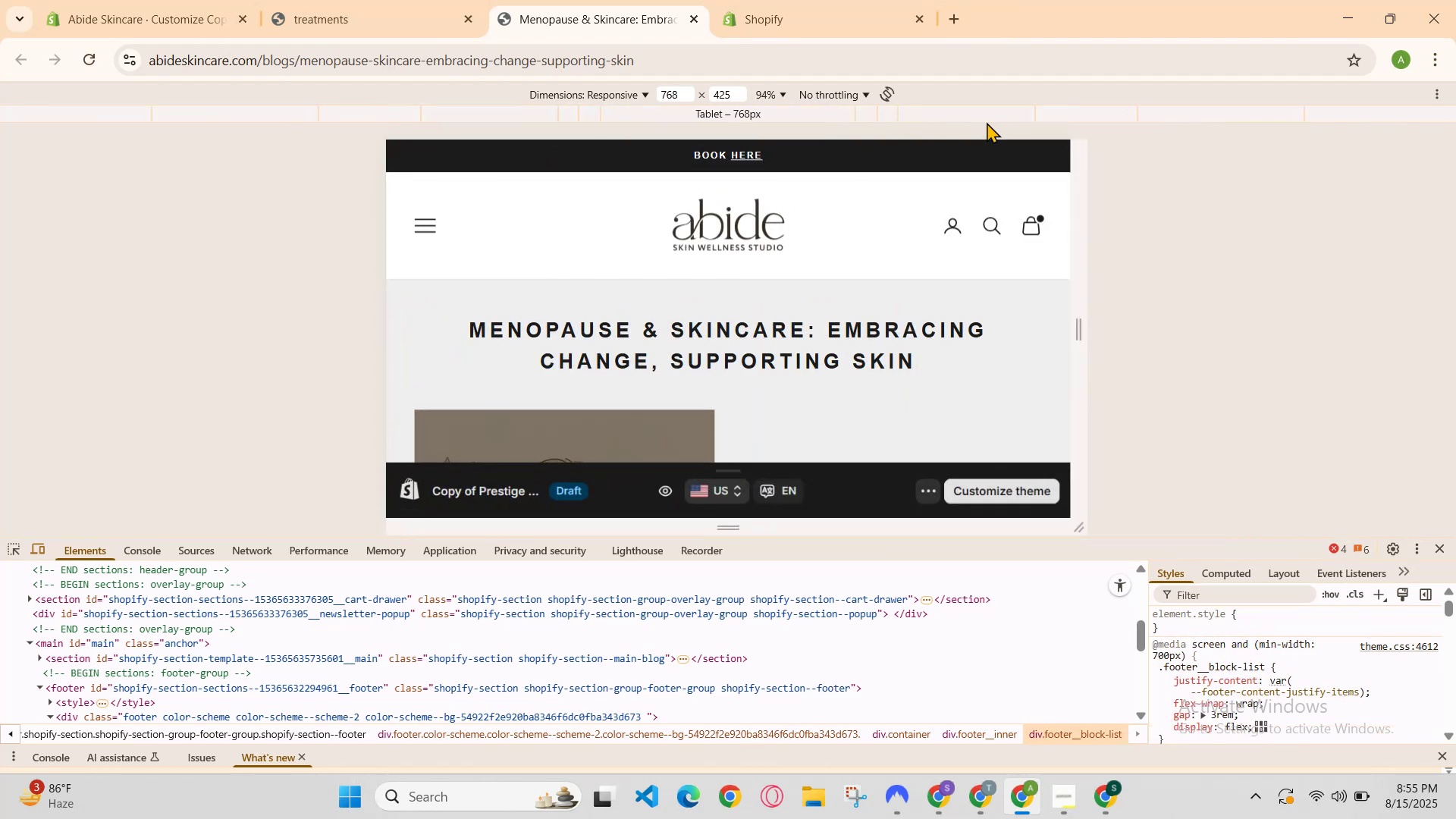 
scroll: coordinate [845, 233], scroll_direction: down, amount: 2.0
 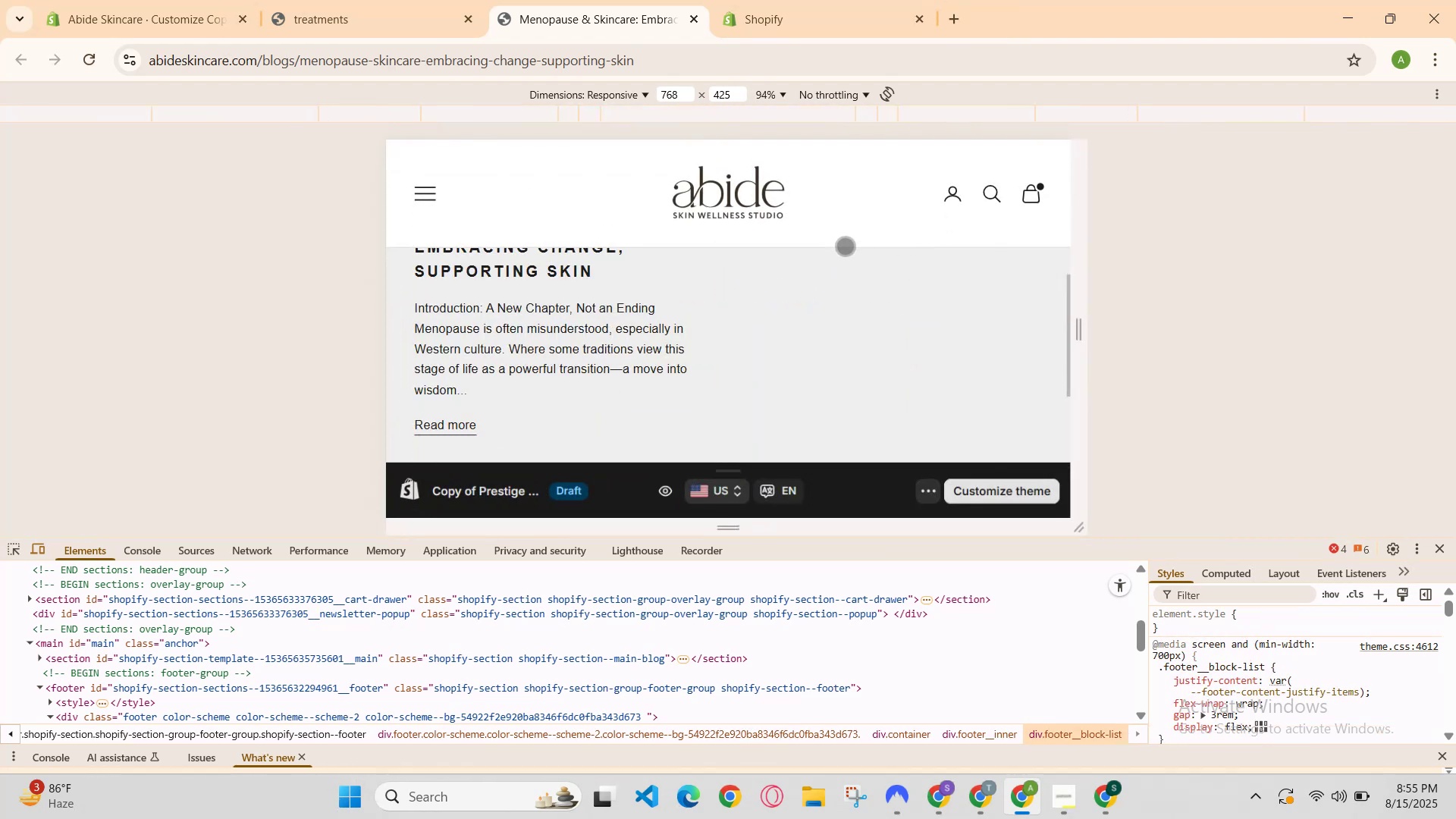 
scroll: coordinate [845, 250], scroll_direction: none, amount: 0.0
 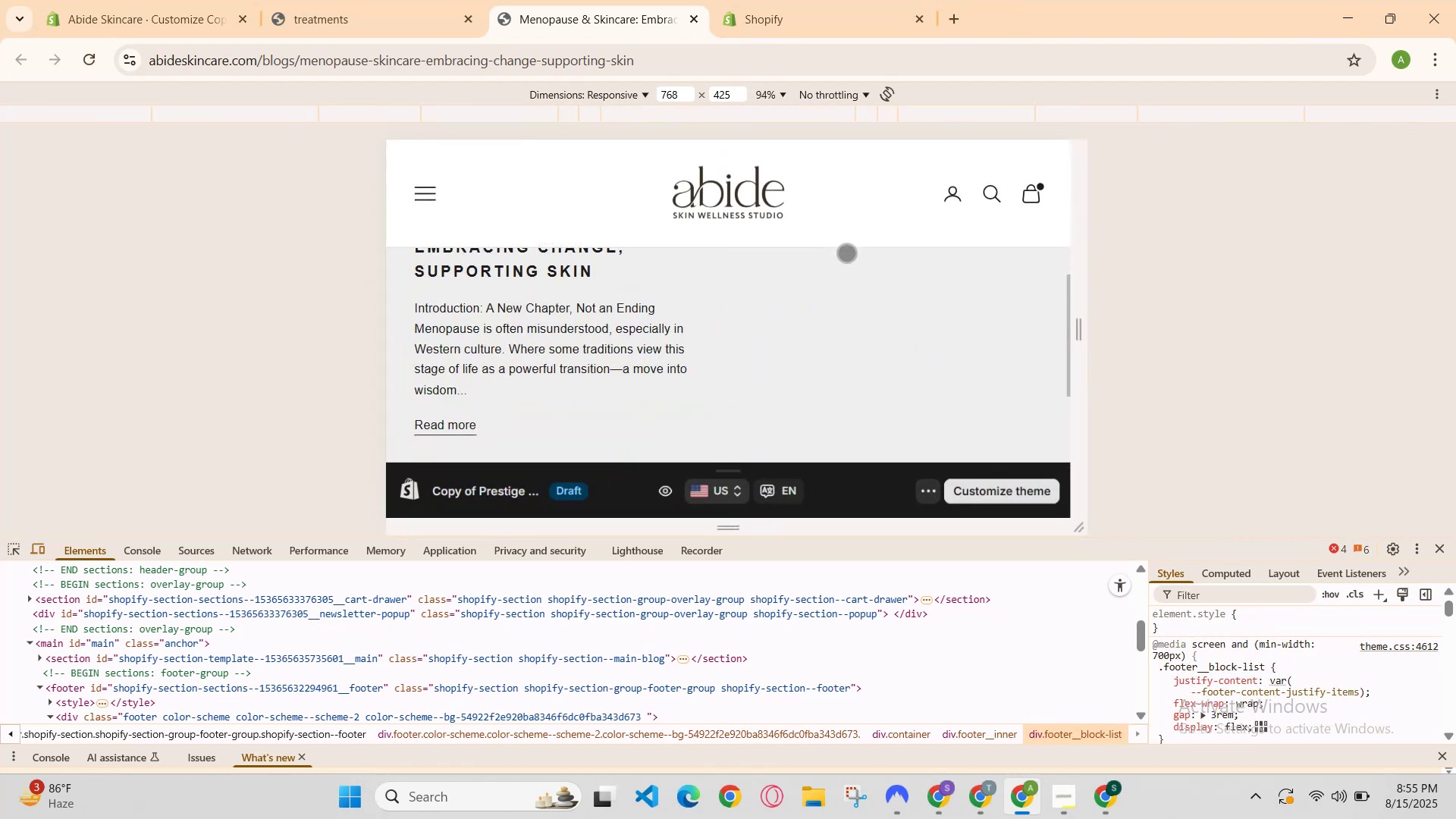 
scroll: coordinate [877, 279], scroll_direction: up, amount: 2.0
 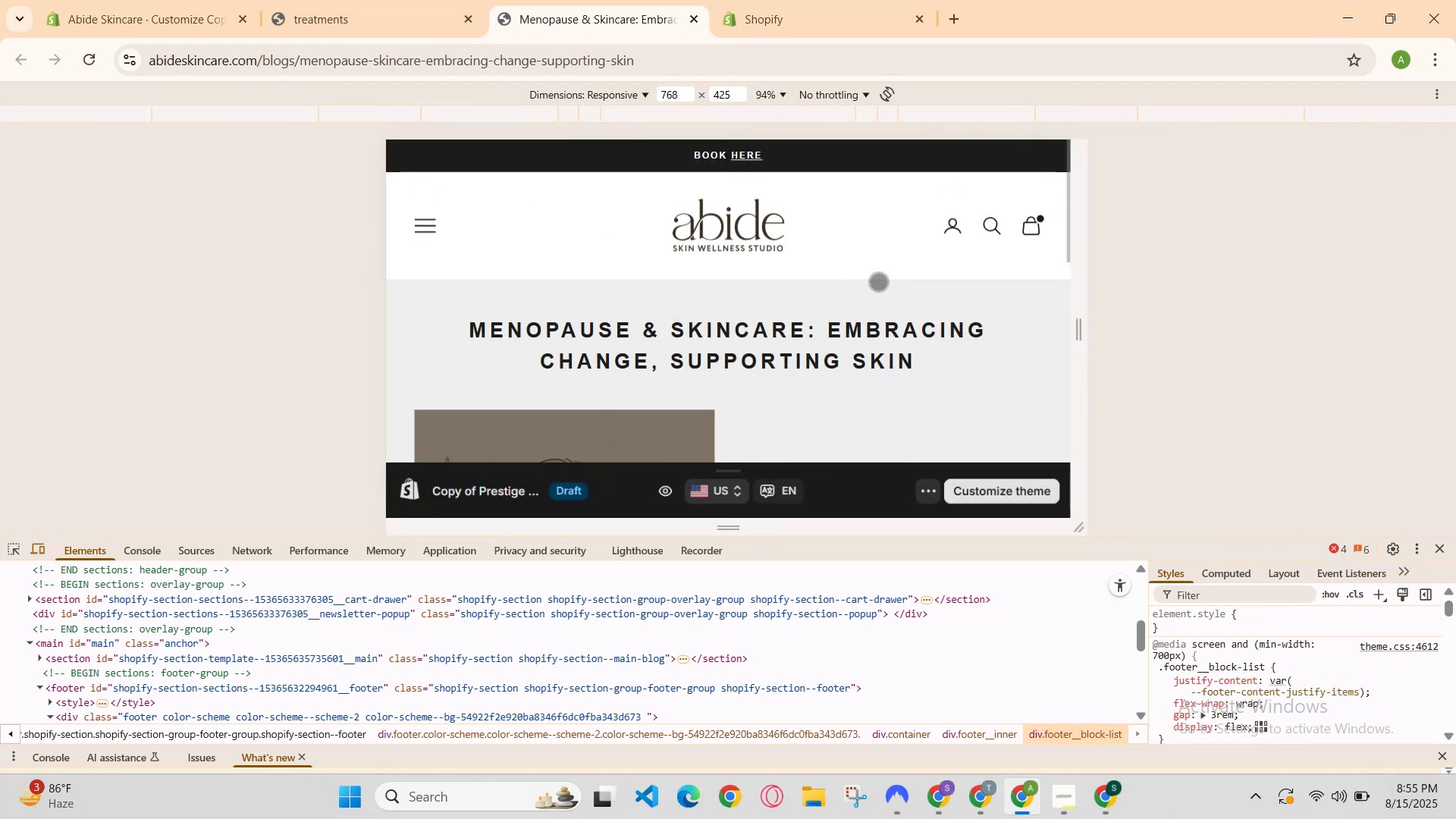 
scroll: coordinate [879, 282], scroll_direction: down, amount: 1.0
 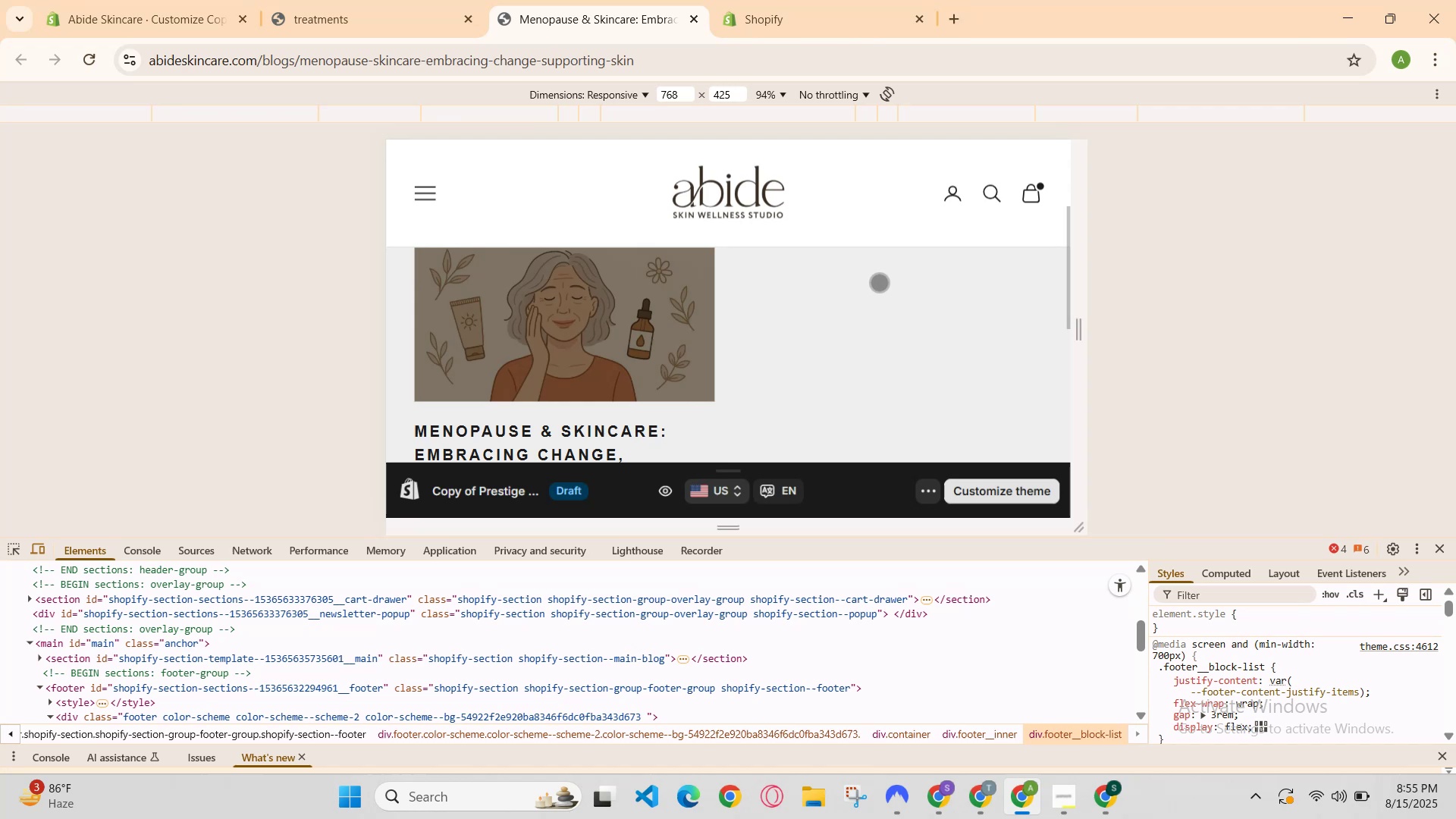 
scroll: coordinate [880, 283], scroll_direction: none, amount: 0.0
 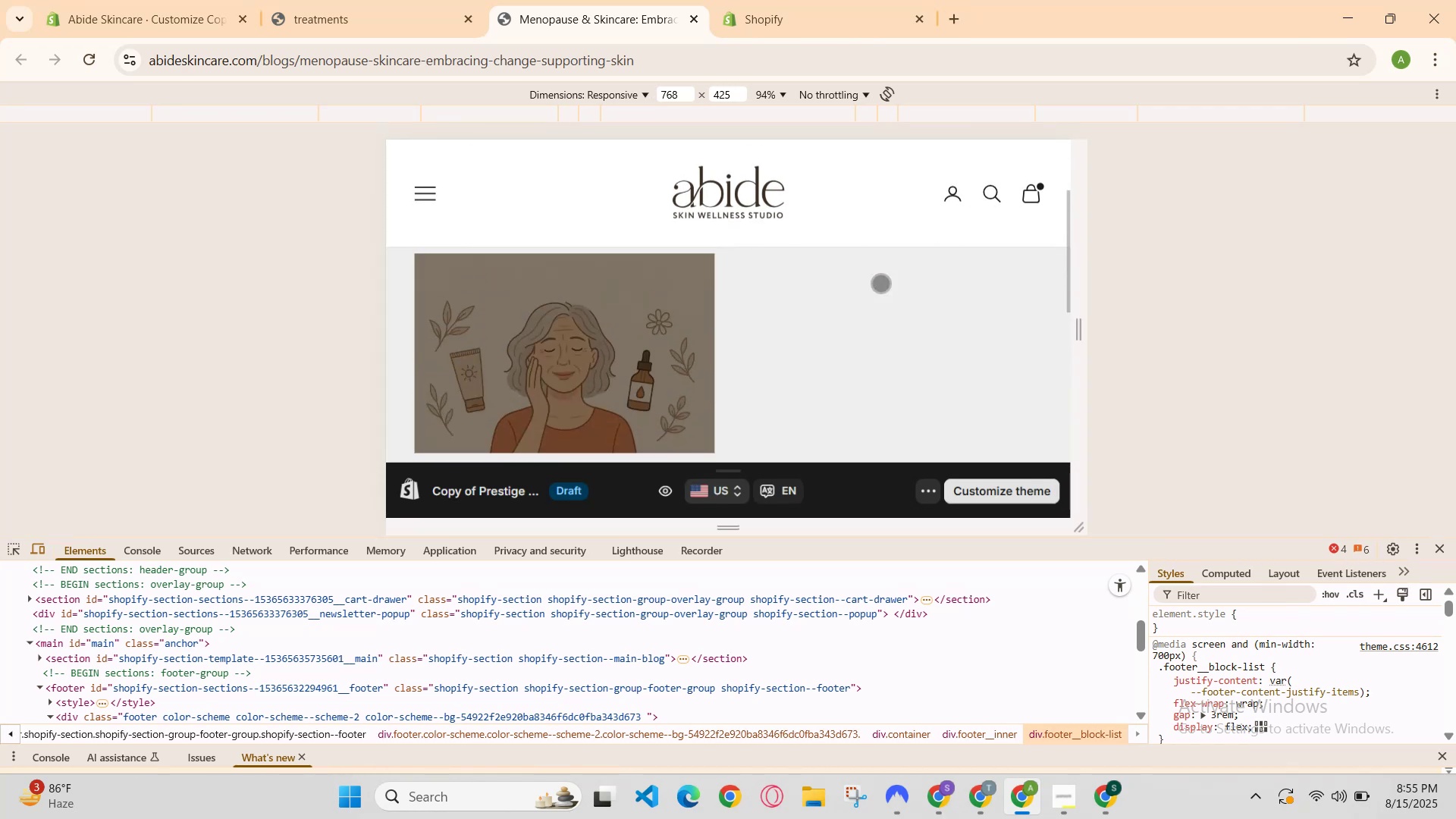 
scroll: coordinate [880, 283], scroll_direction: down, amount: 1.0
 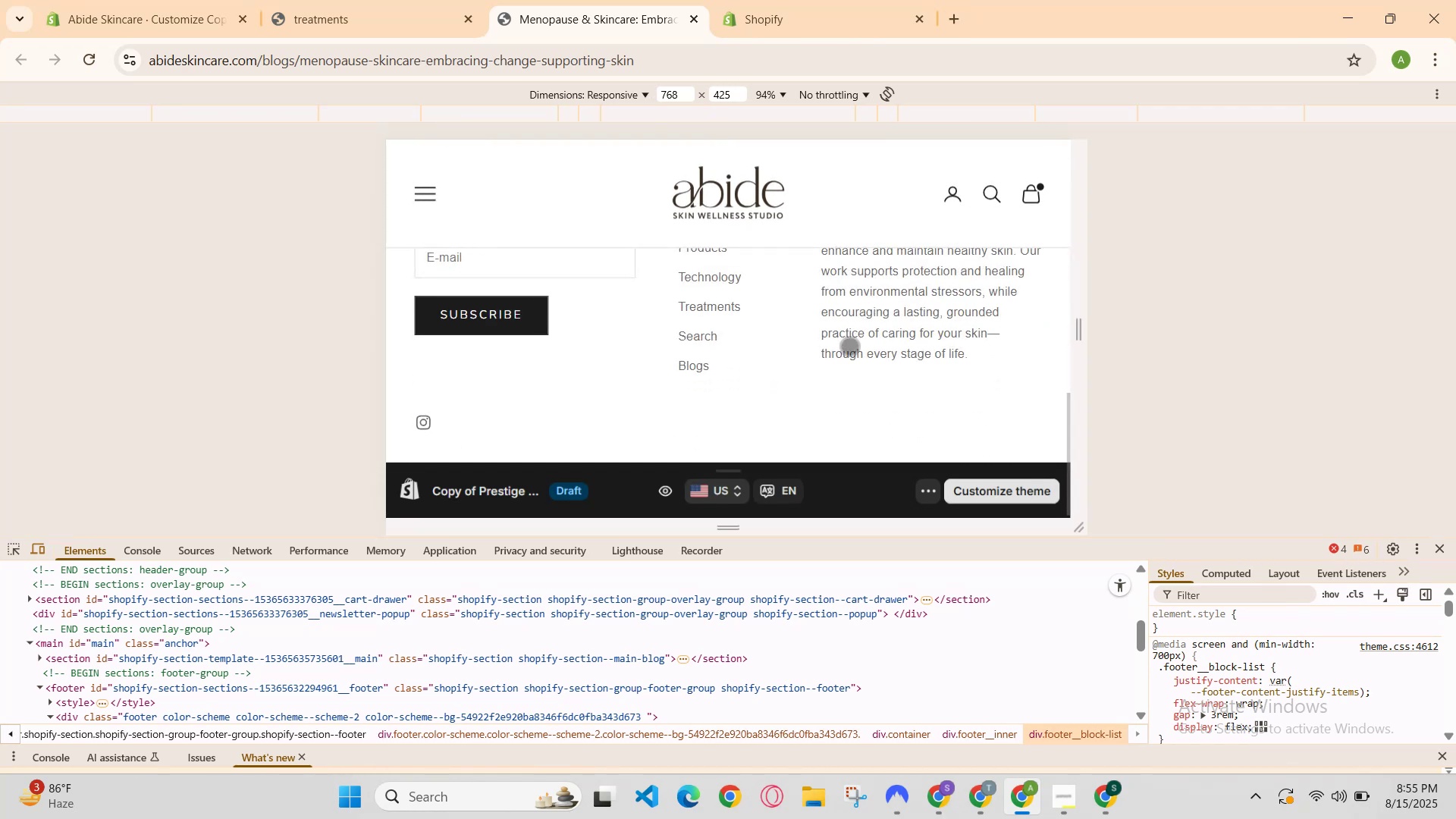 
right_click([858, 353])
 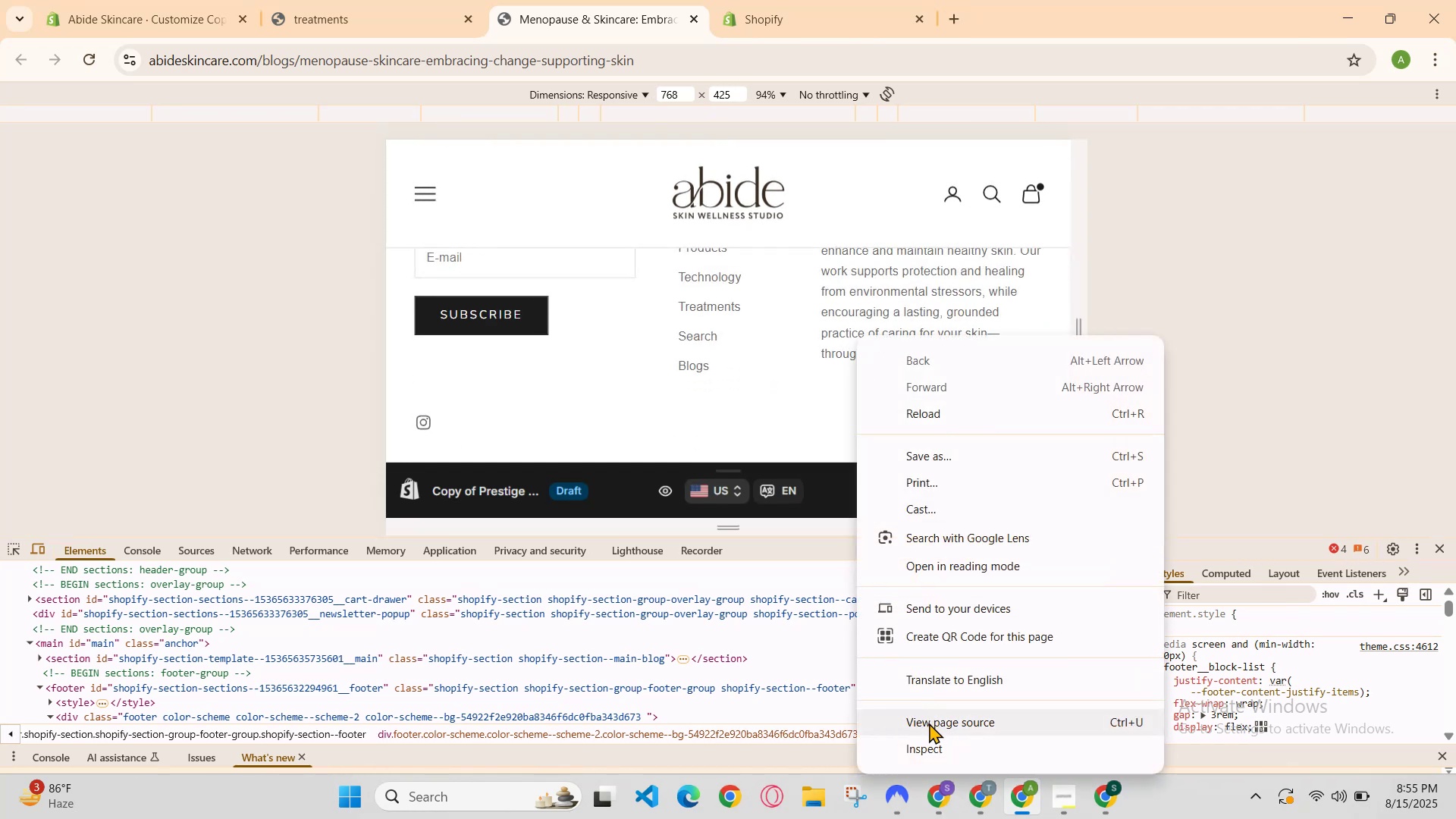 
left_click([932, 745])
 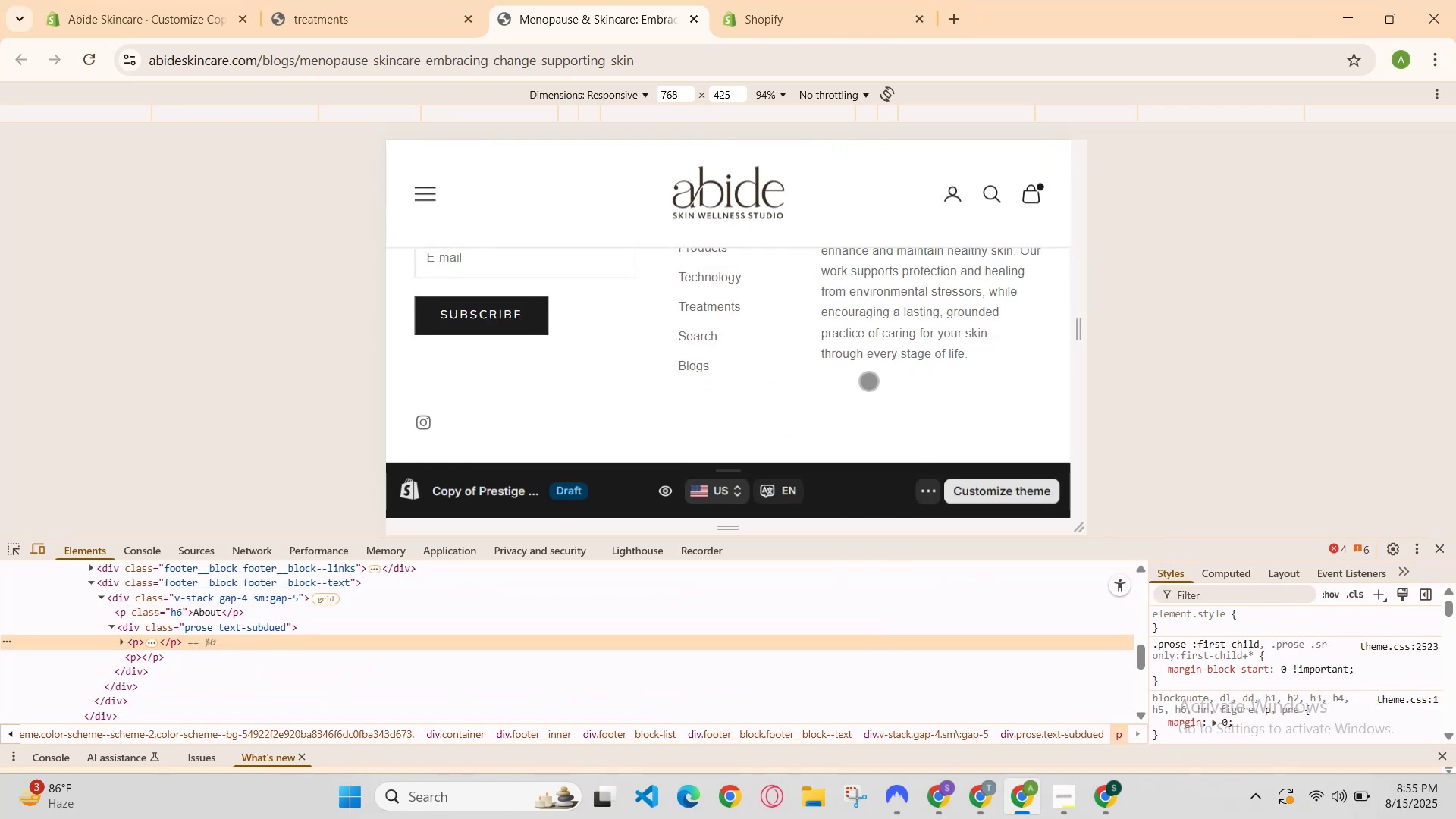 
scroll: coordinate [191, 665], scroll_direction: none, amount: 0.0
 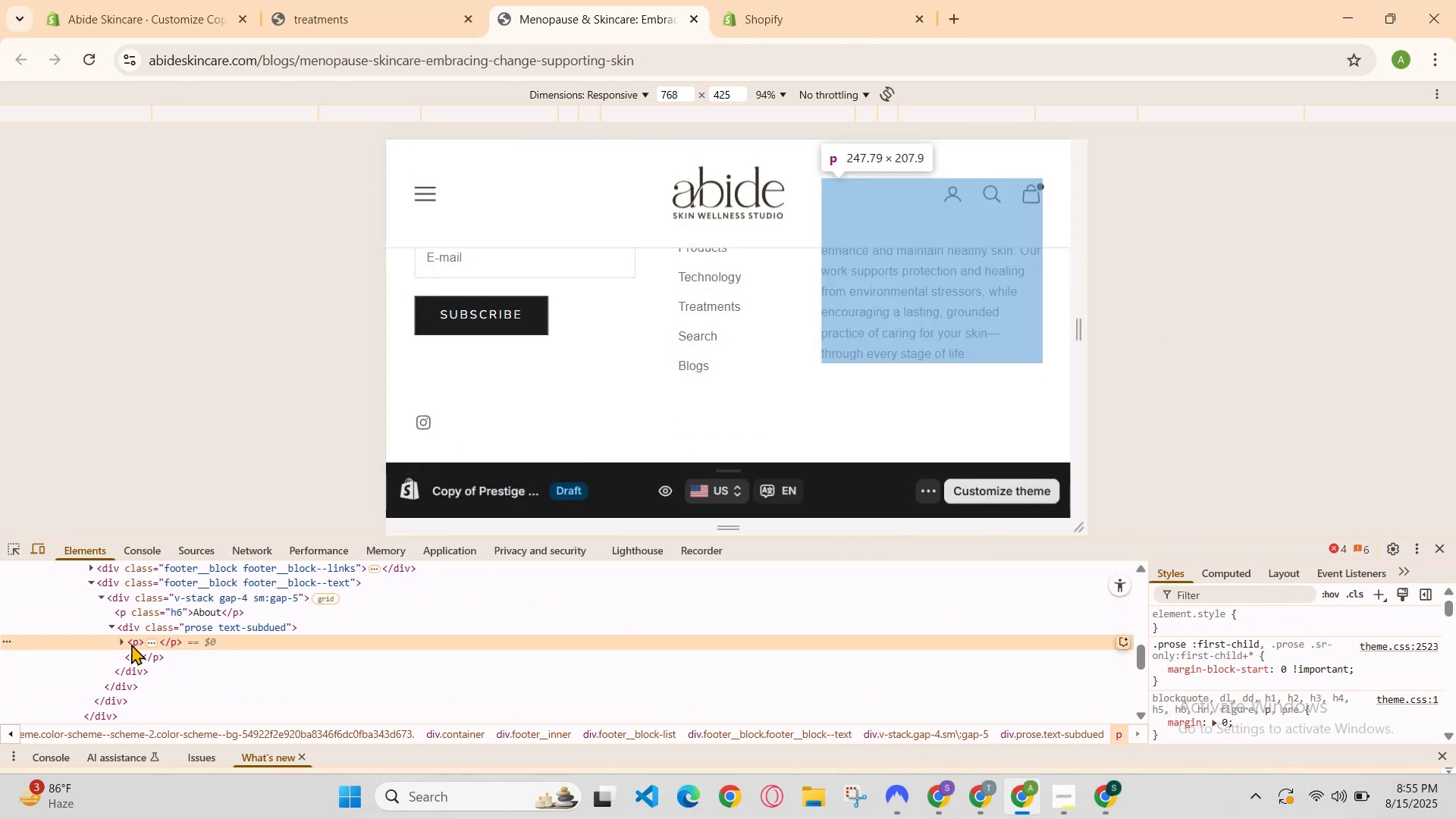 
left_click([148, 642])
 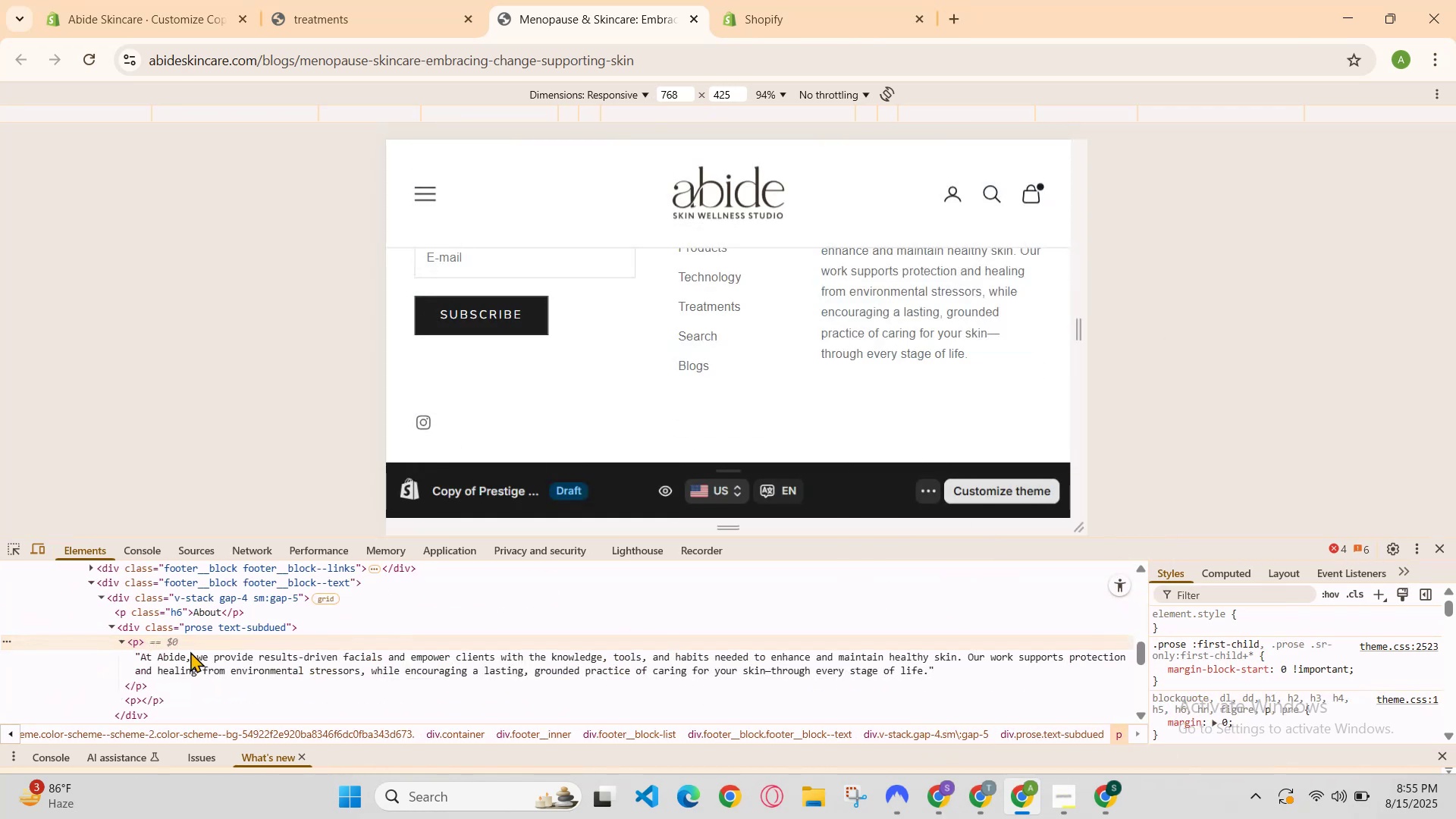 
scroll: coordinate [488, 657], scroll_direction: none, amount: 0.0
 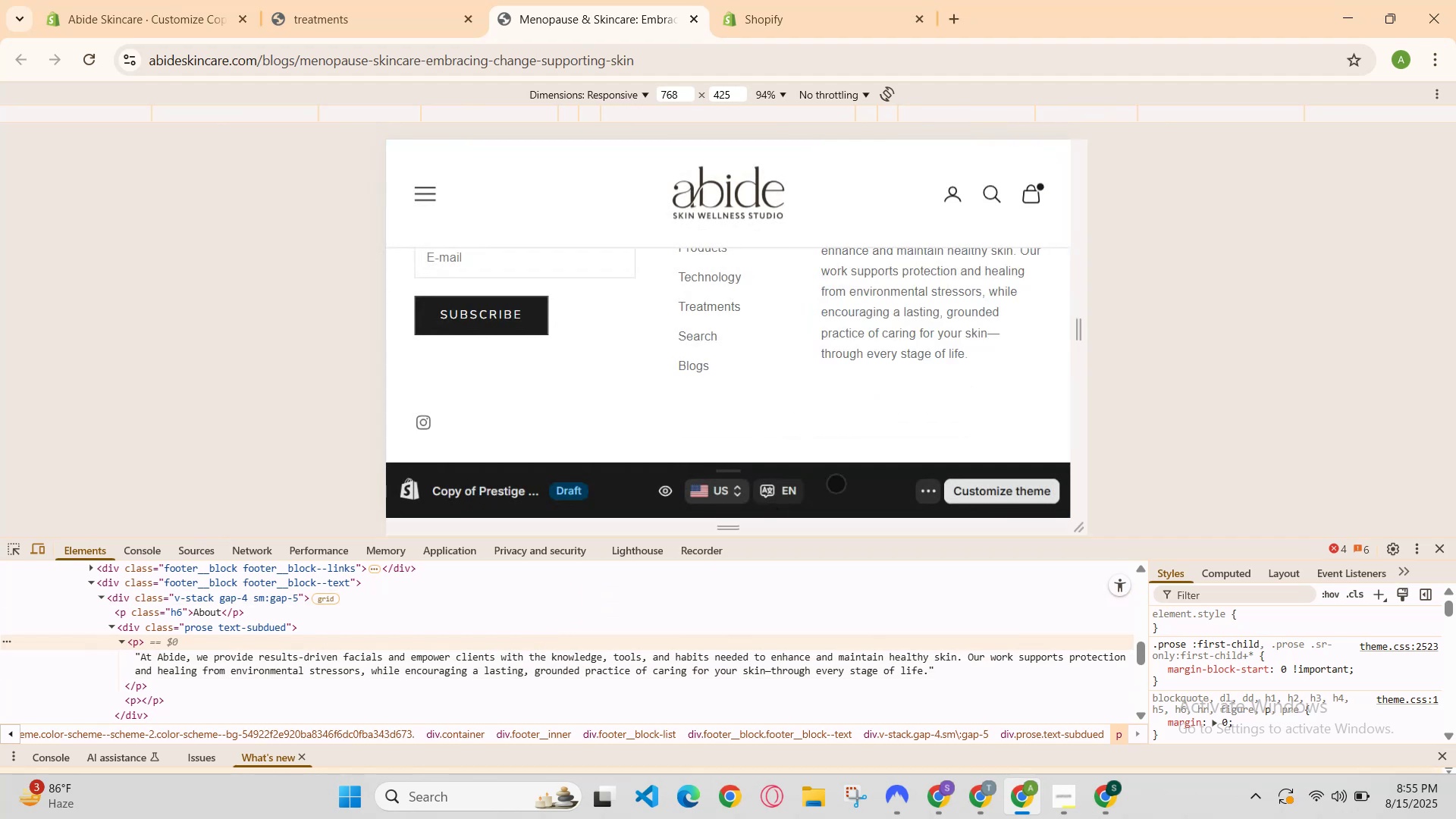 
scroll: coordinate [896, 384], scroll_direction: up, amount: 1.0
 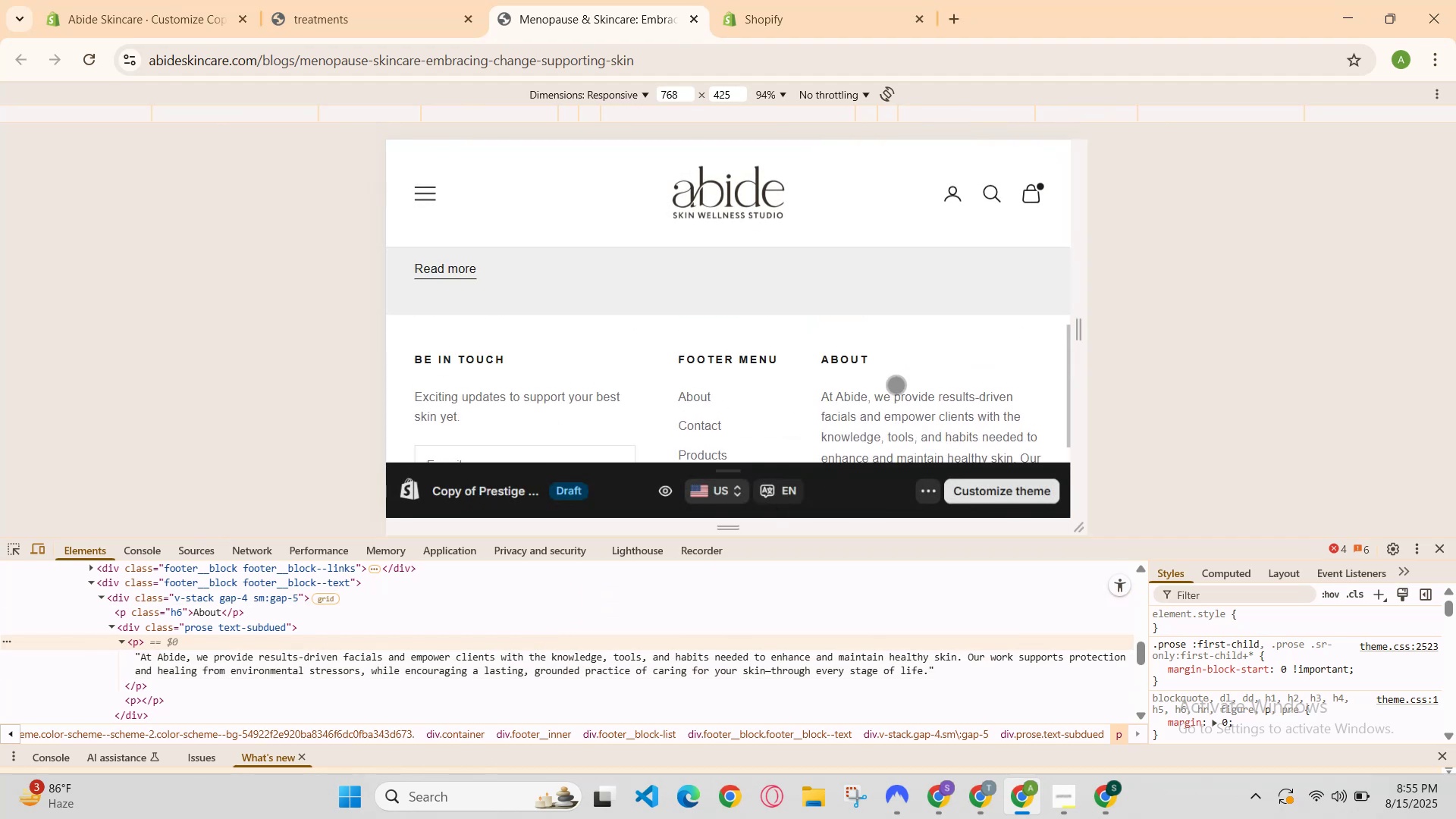 
scroll: coordinate [896, 384], scroll_direction: down, amount: 2.0
 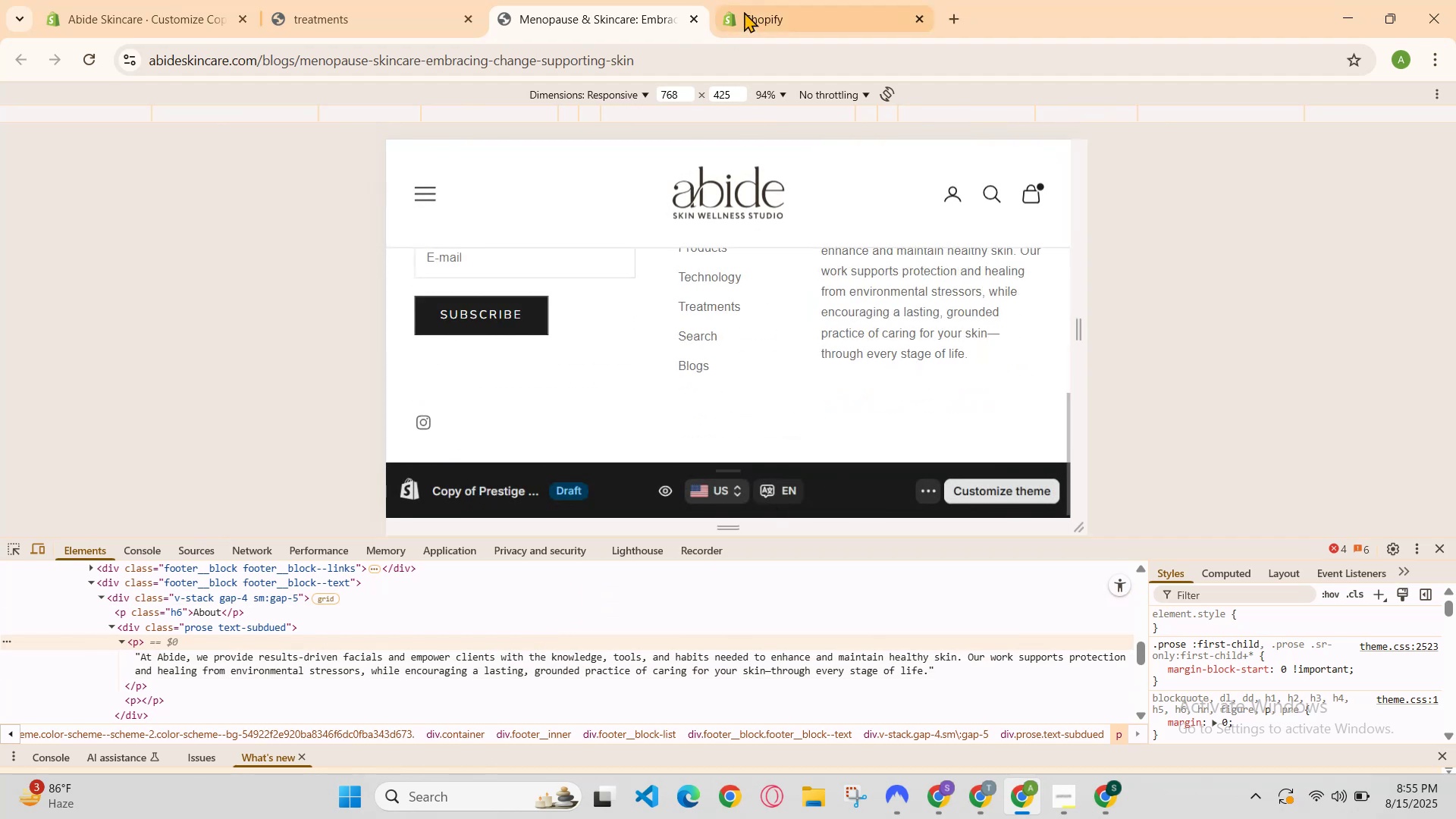 
left_click([765, 0])
 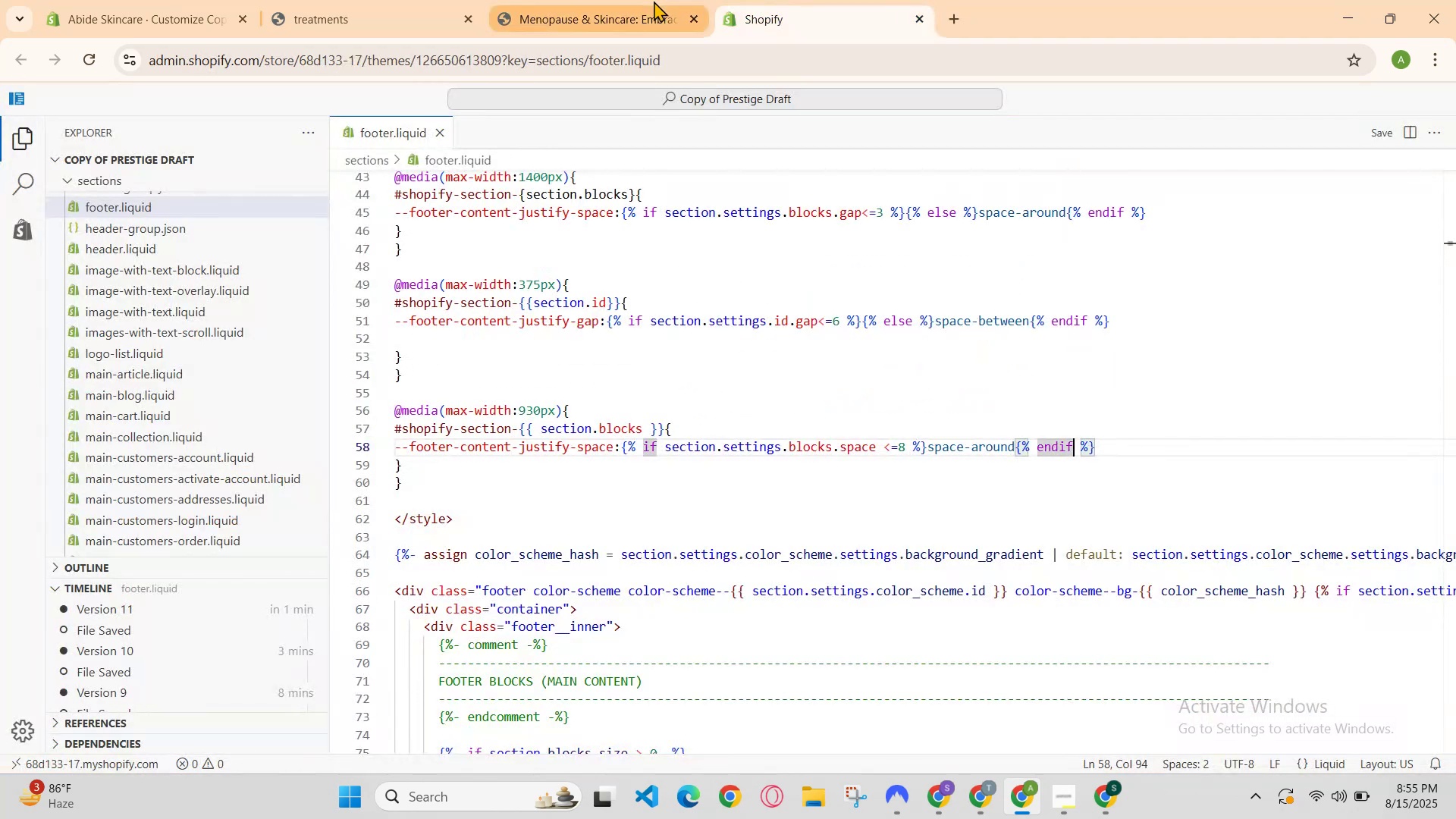 
left_click([651, 1])
 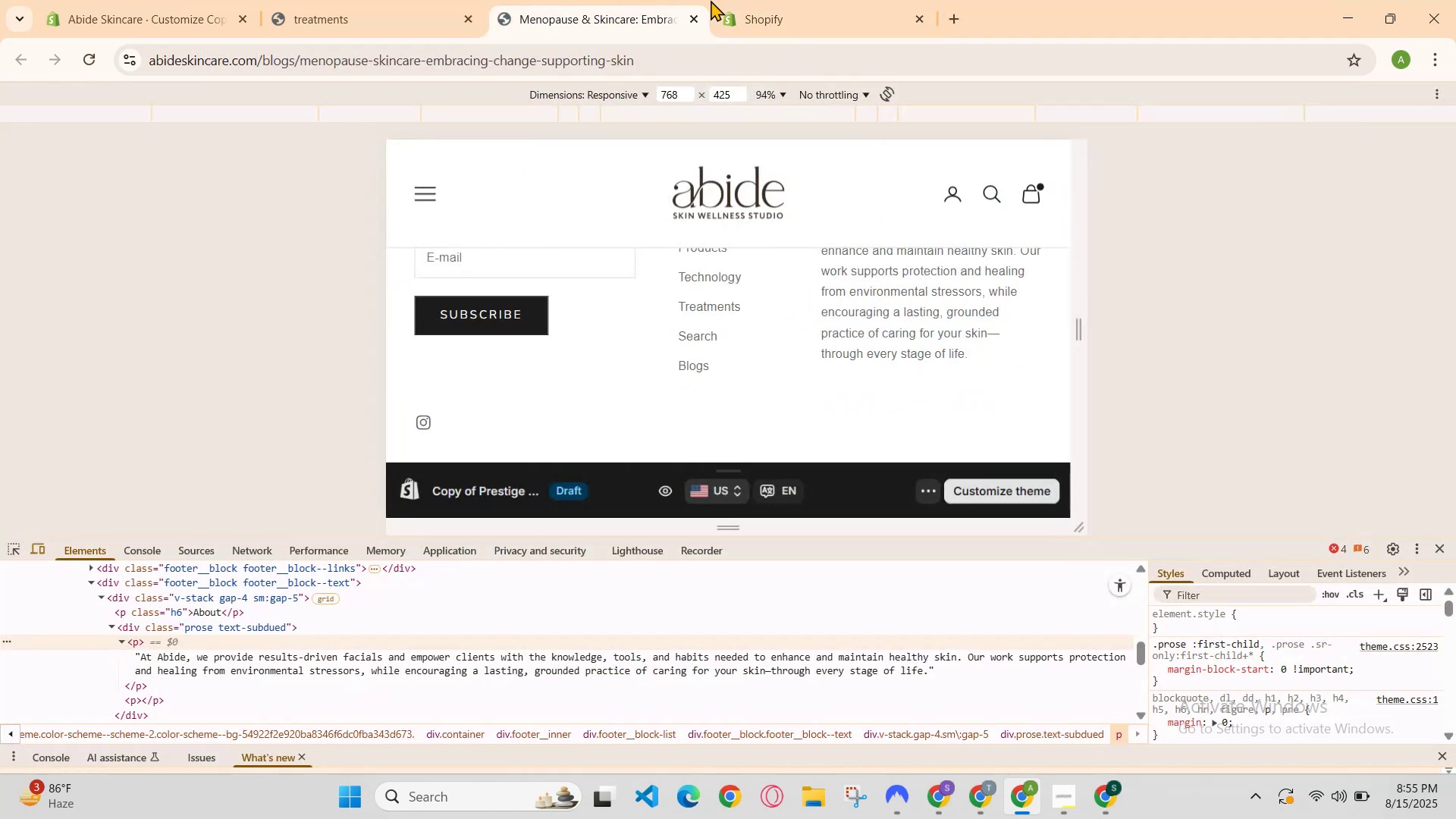 
left_click([780, 0])
 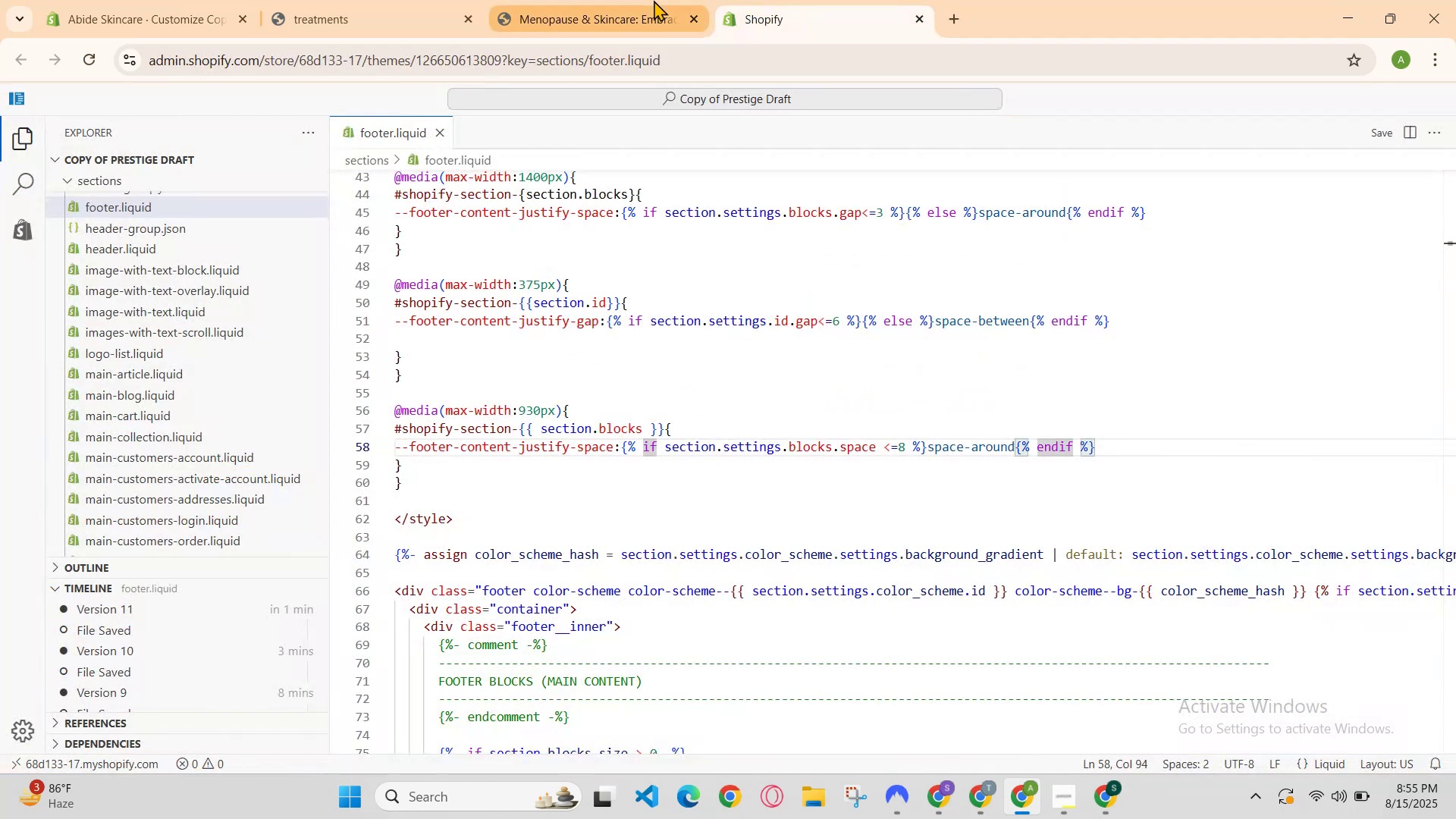 
left_click([652, 0])
 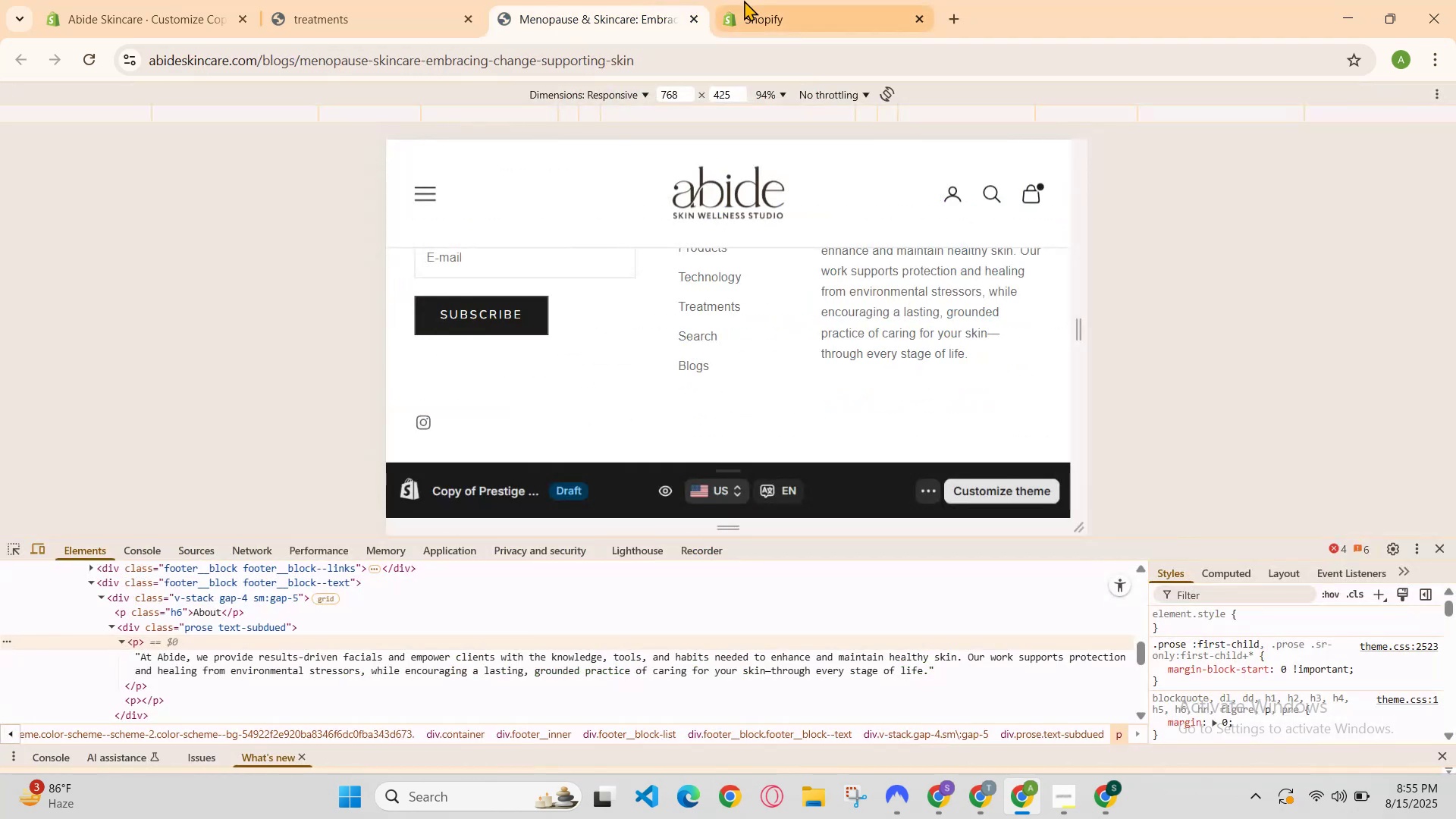 
left_click([745, 0])
 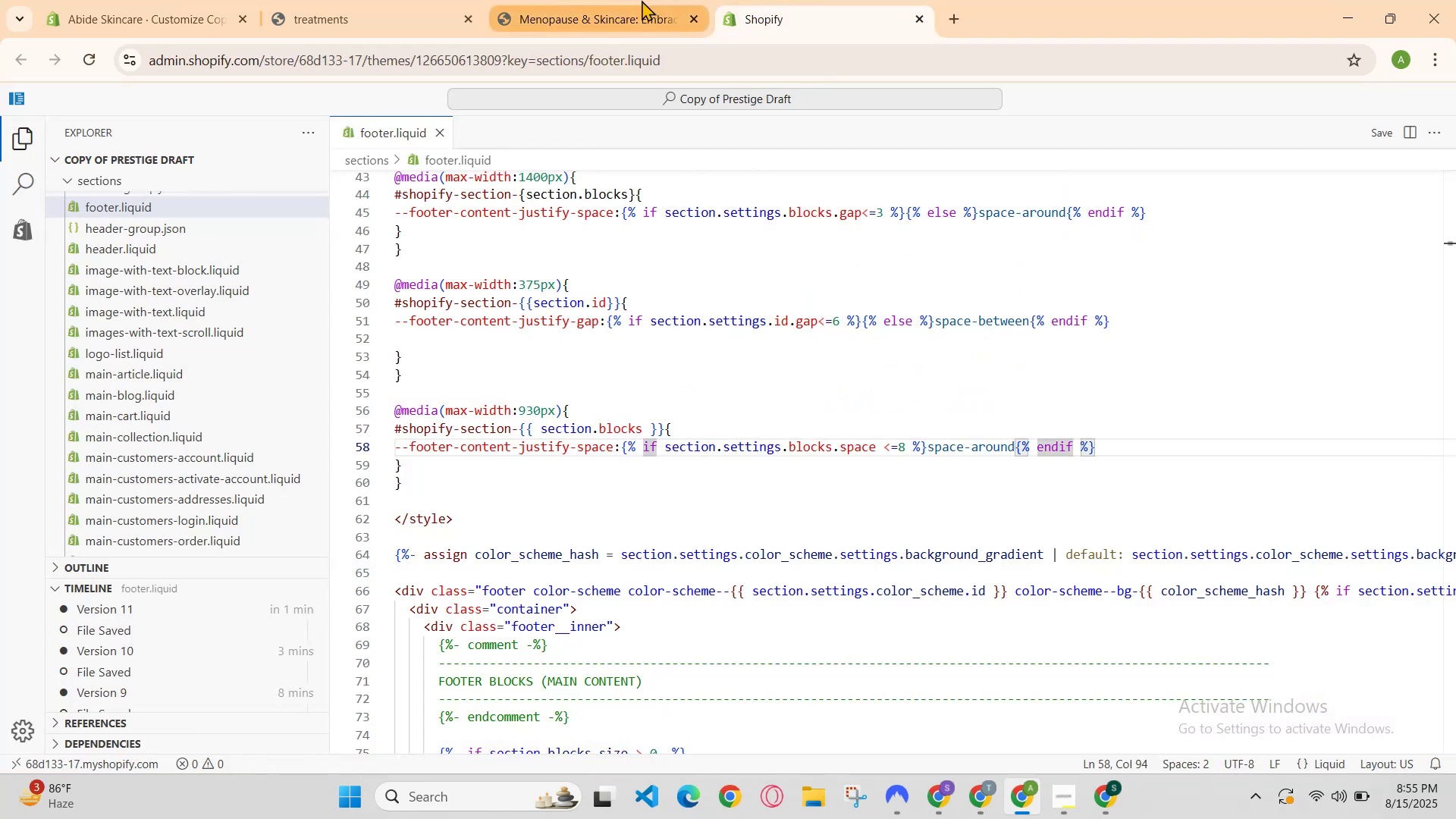 
left_click([642, 0])
 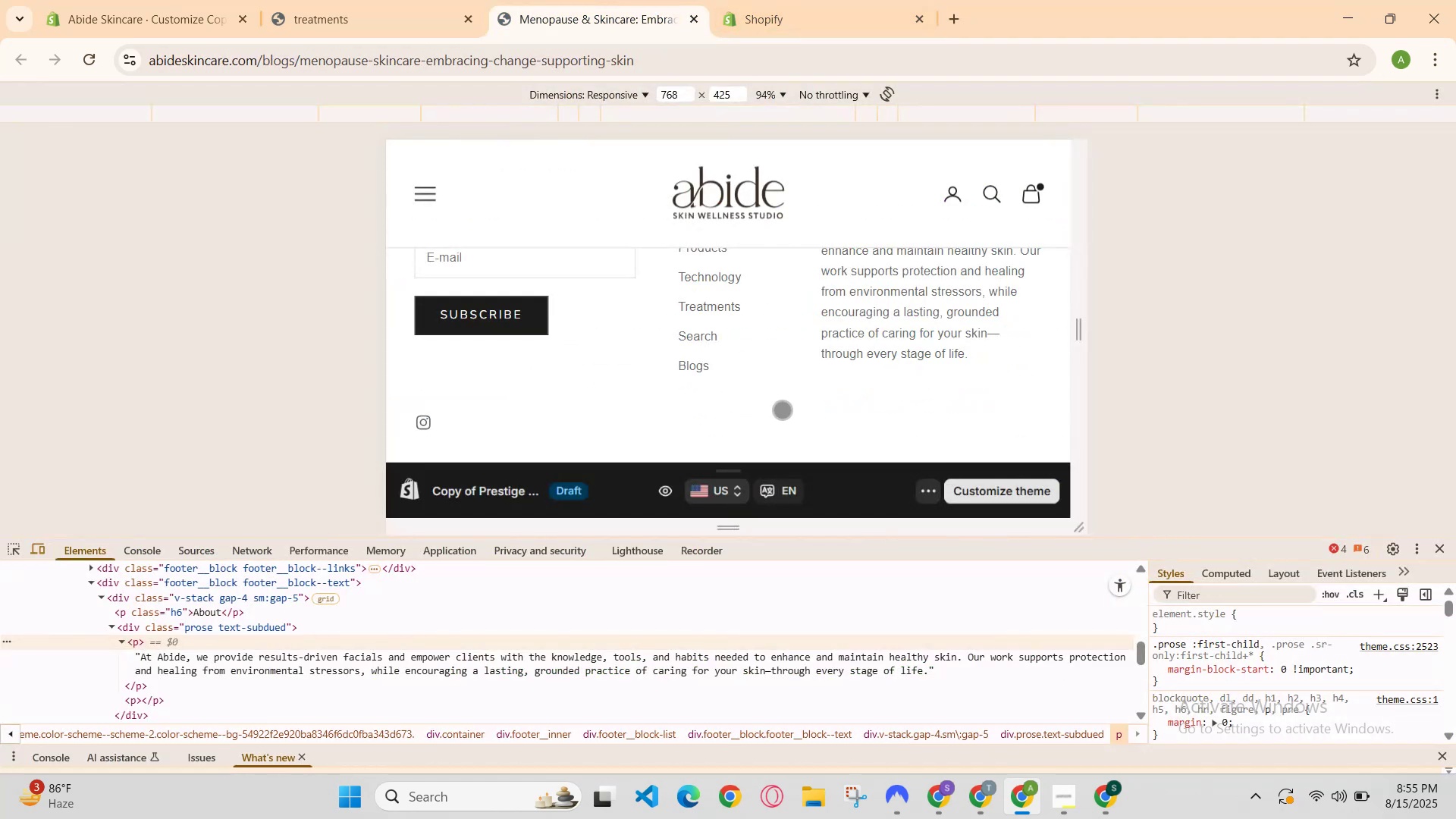 
scroll: coordinate [863, 609], scroll_direction: down, amount: 5.0
 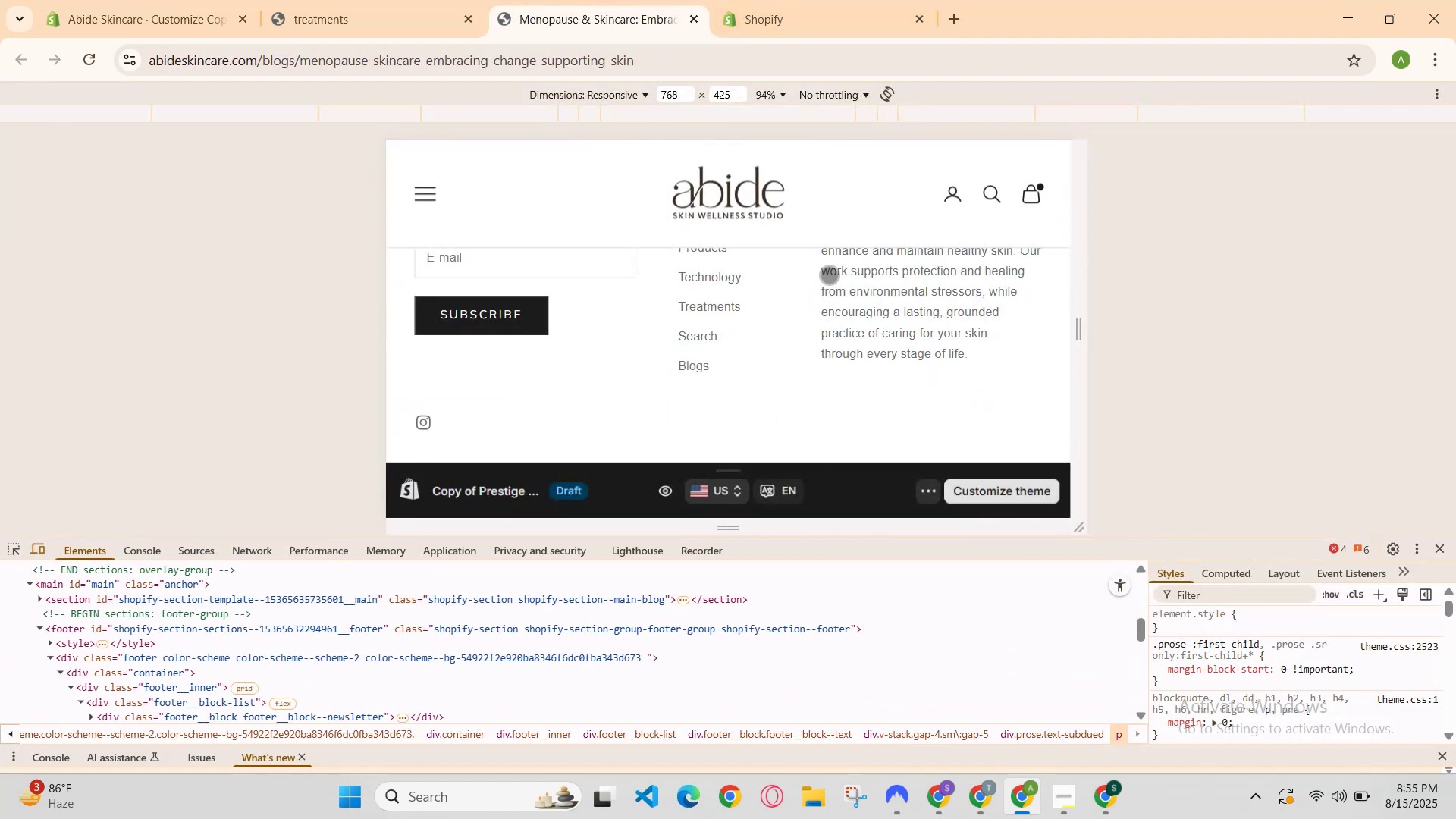 
left_click([847, 0])
 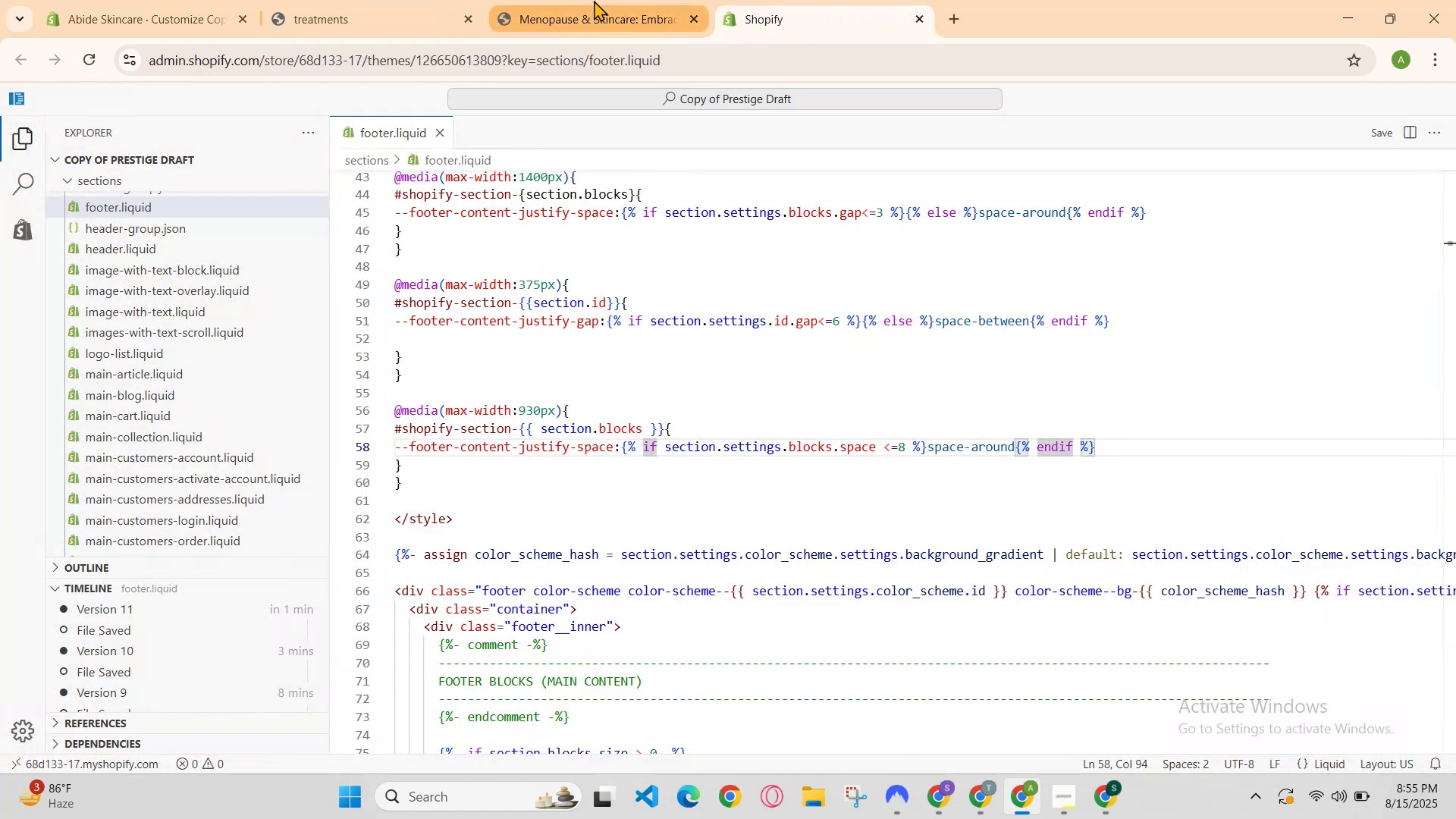 
left_click([594, 0])
 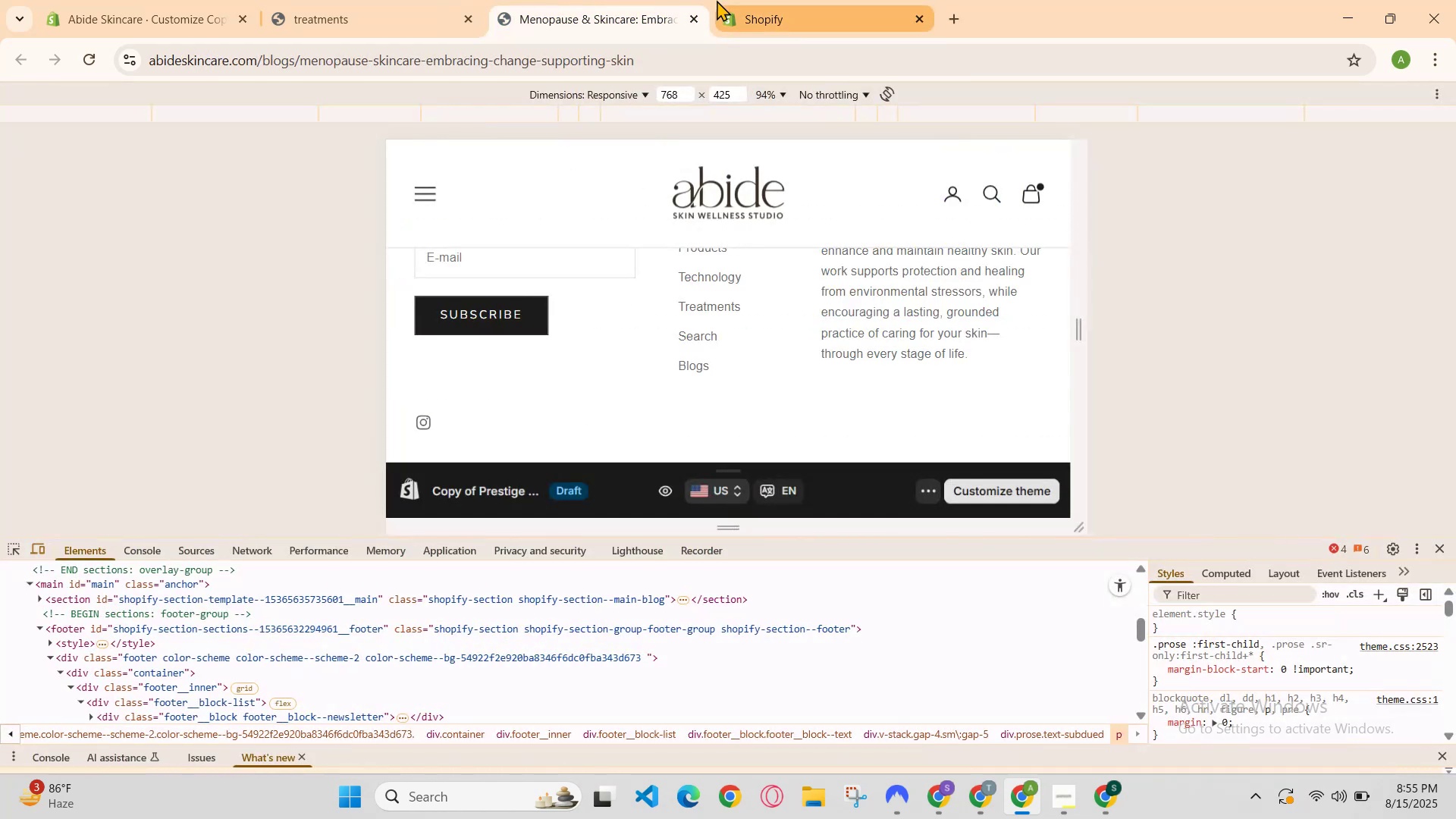 
left_click([725, 0])
 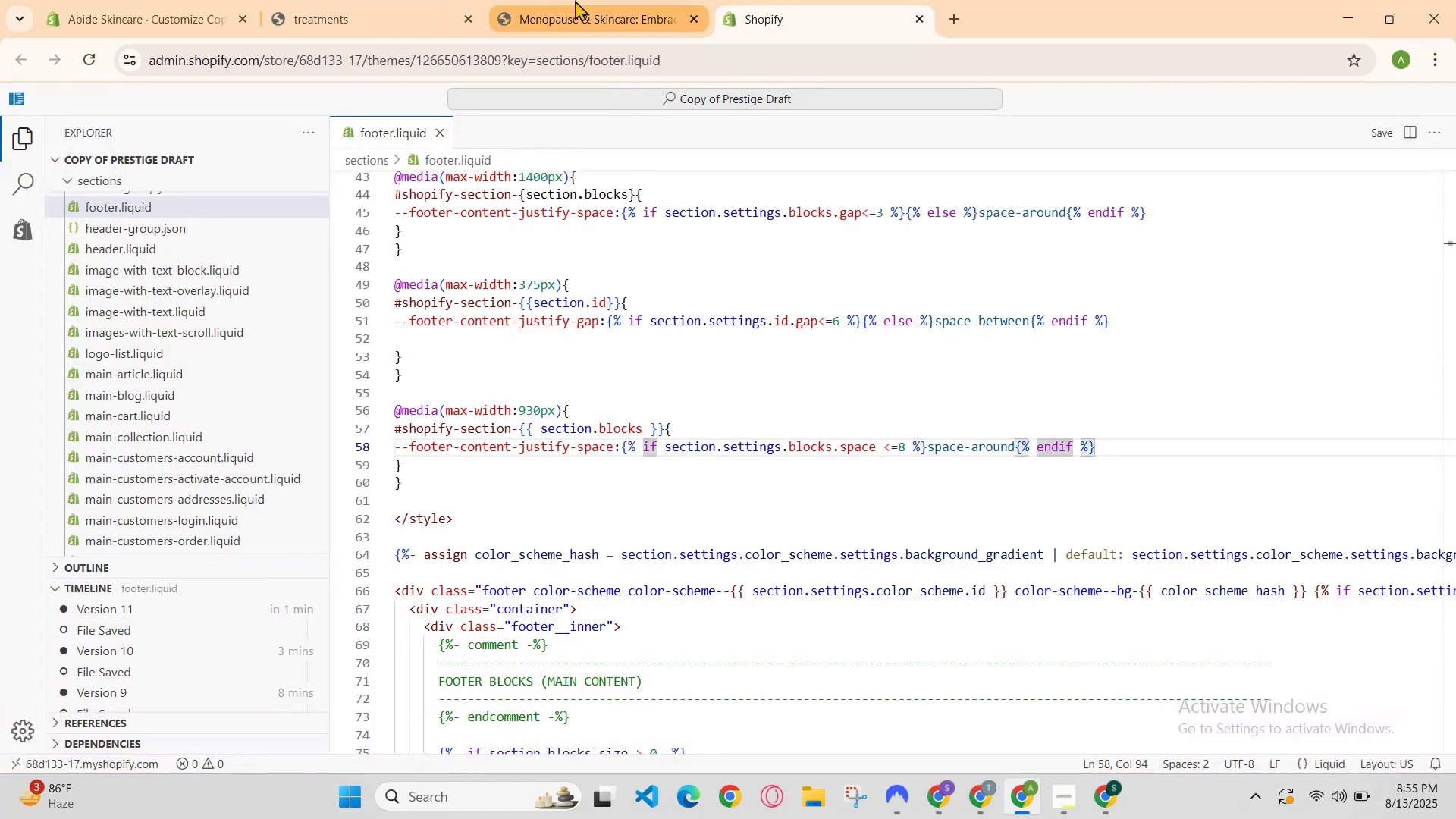 
left_click([570, 0])
 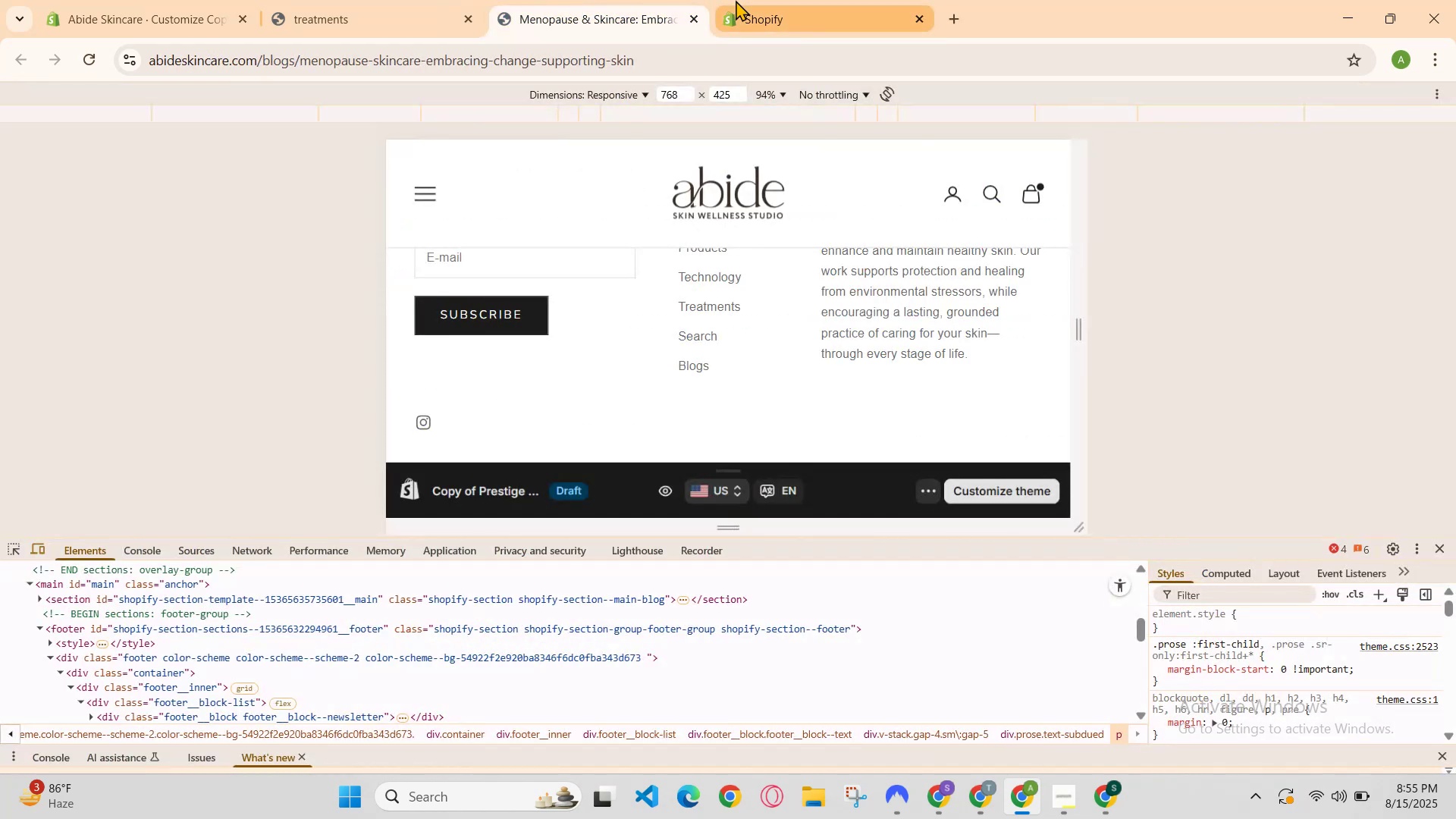 
left_click([736, 0])
 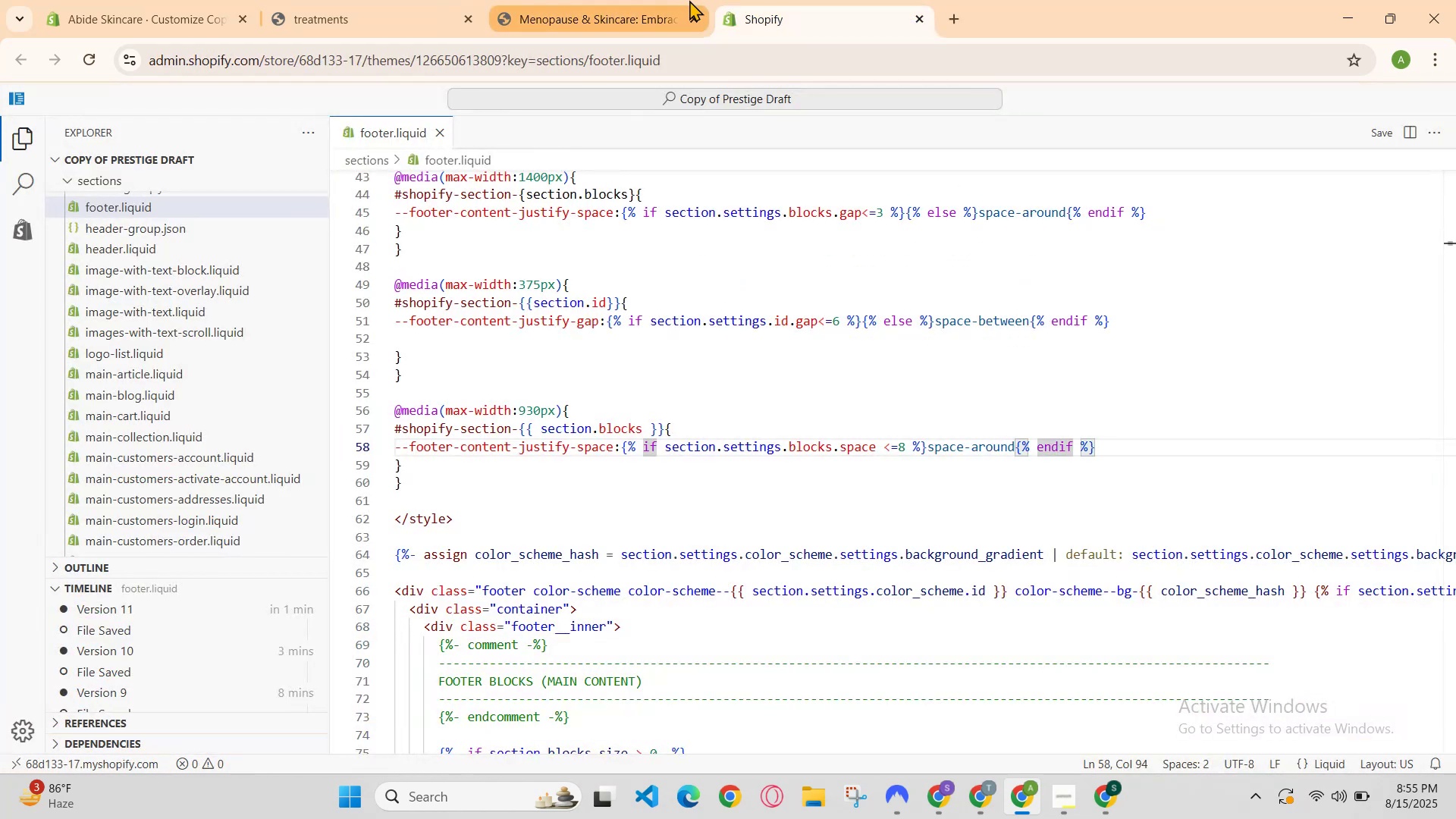 
left_click([689, 0])
 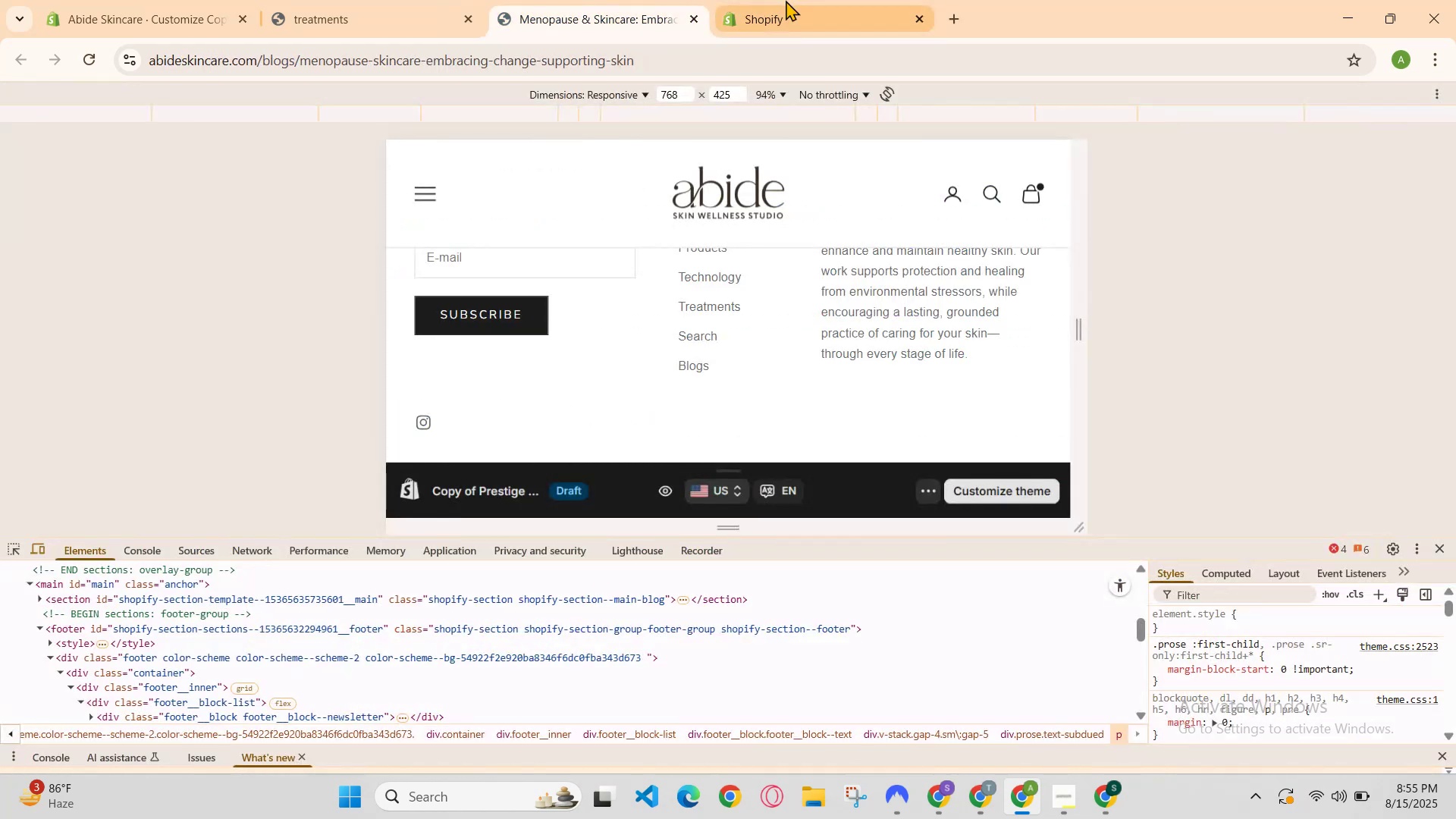 
left_click([796, 0])
 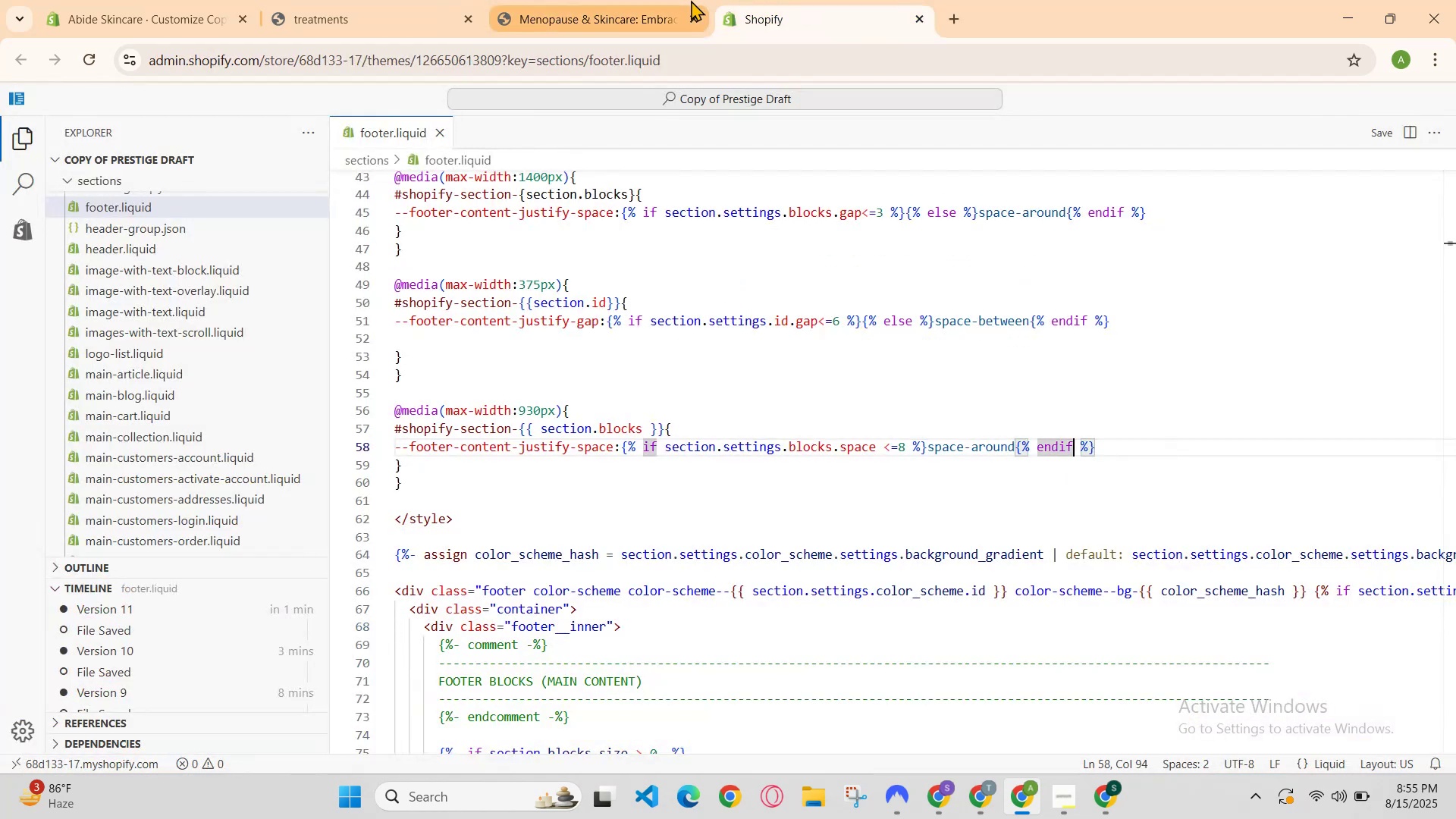 
left_click([689, 0])
 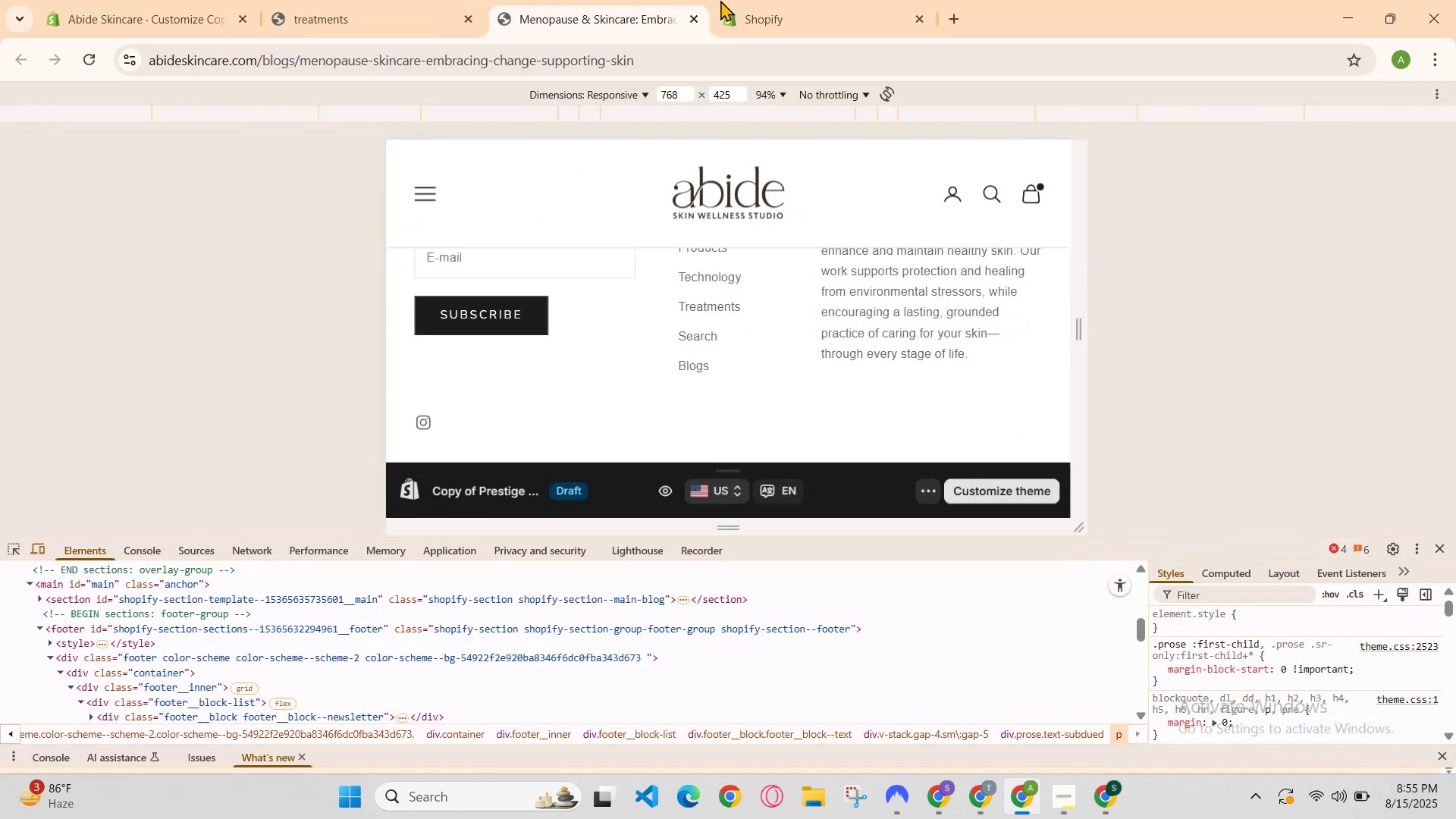 
left_click([802, 0])
 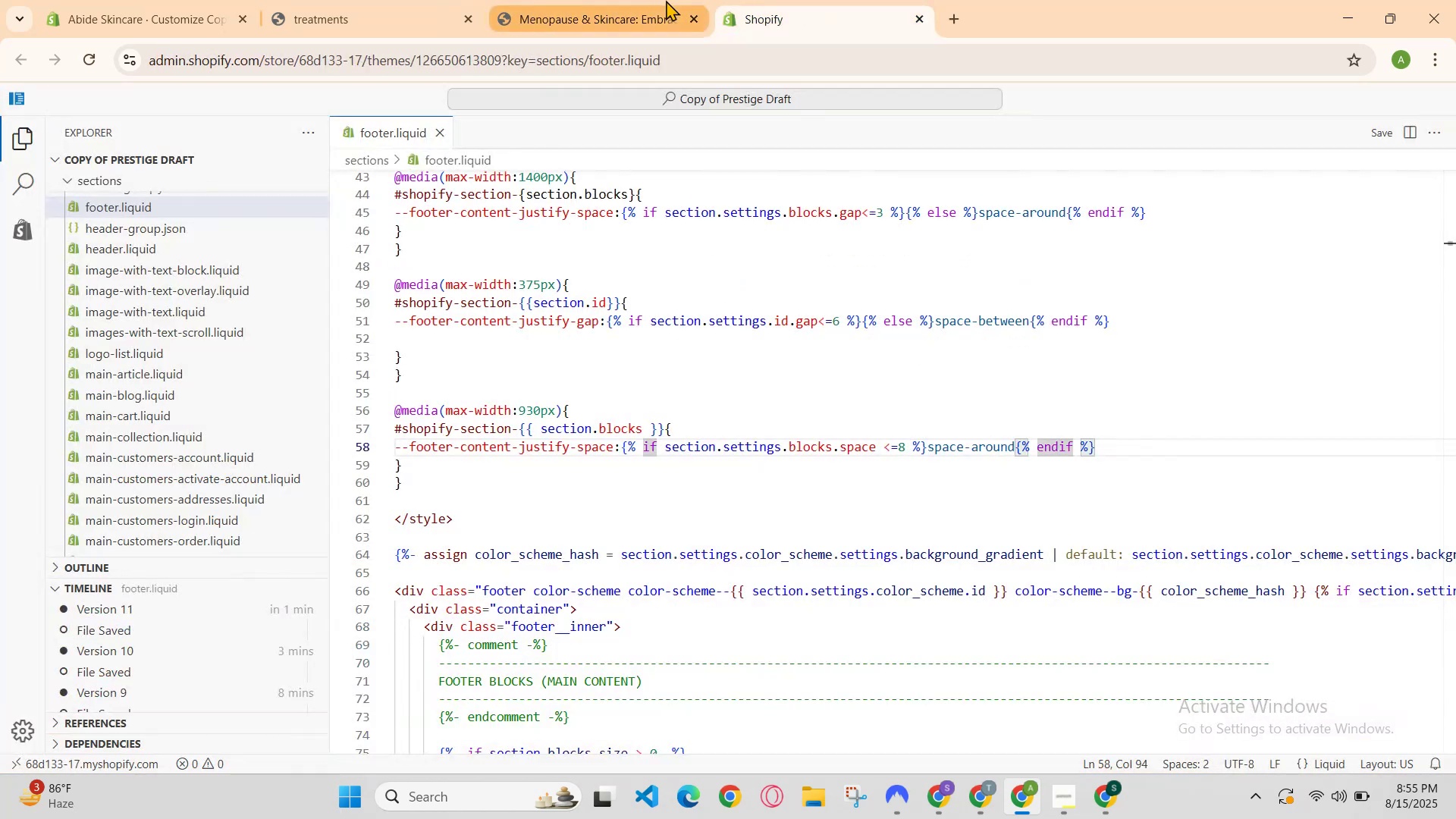 
left_click([666, 0])
 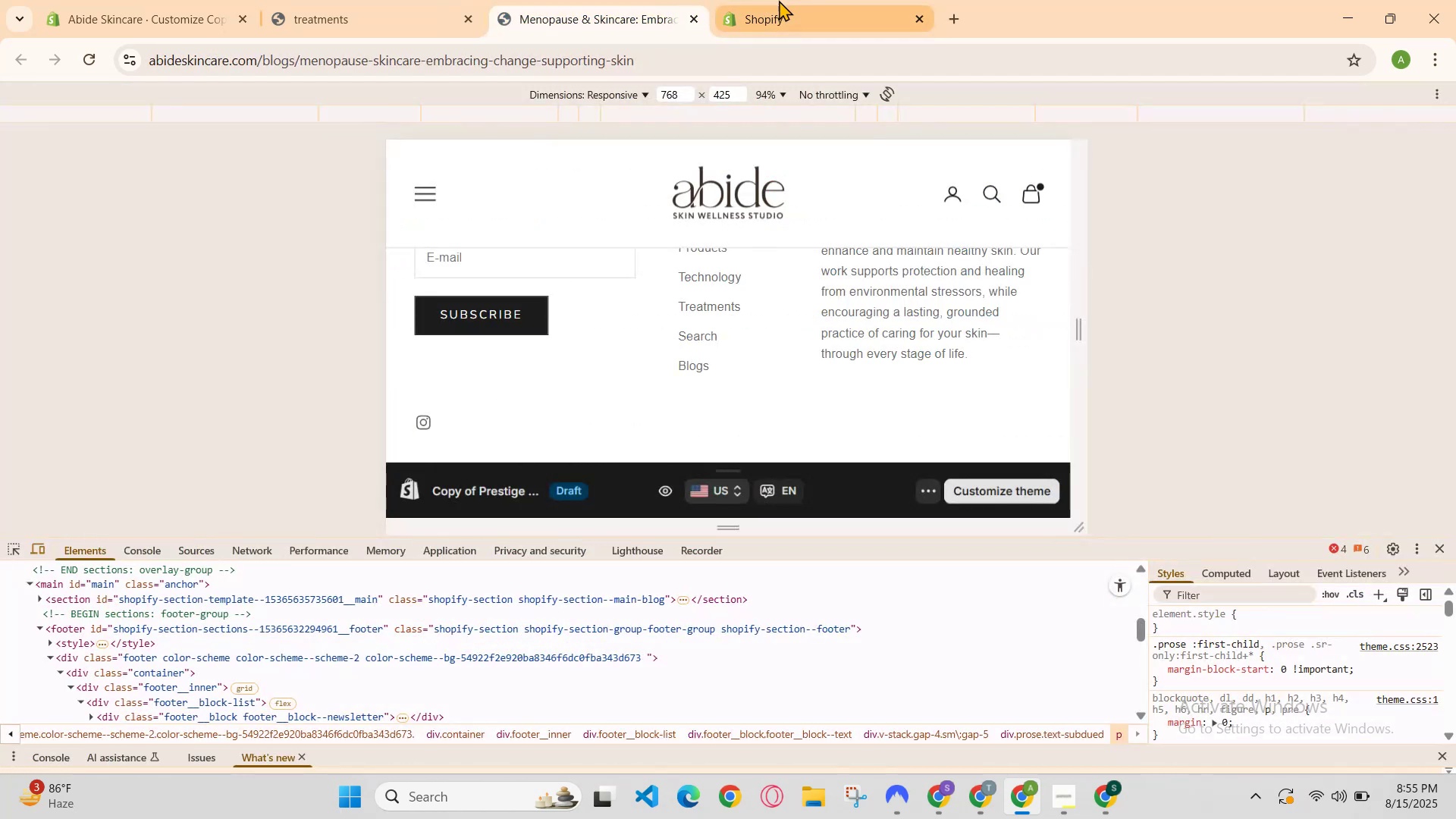 
left_click([783, 0])
 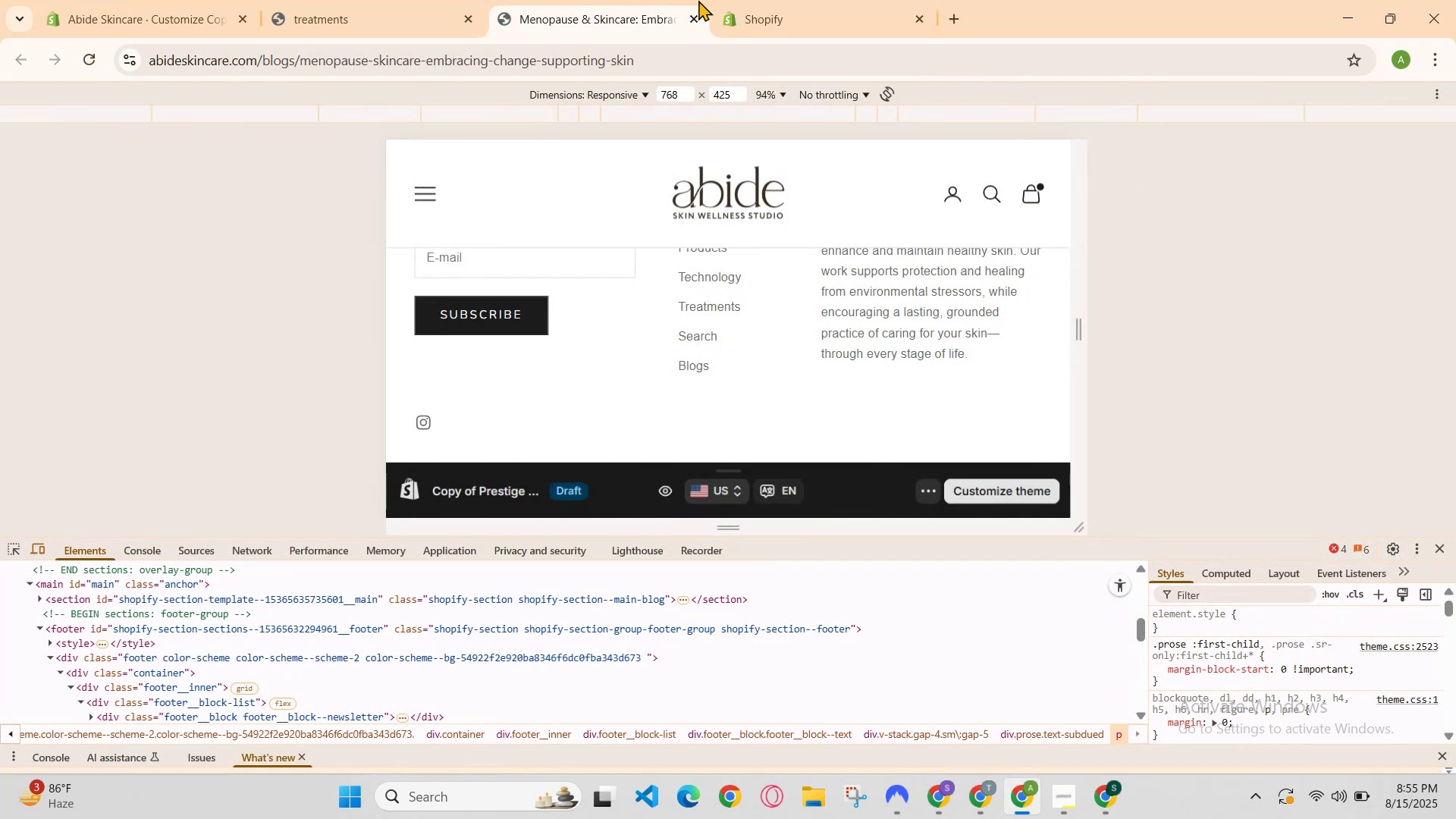 
left_click([733, 0])
 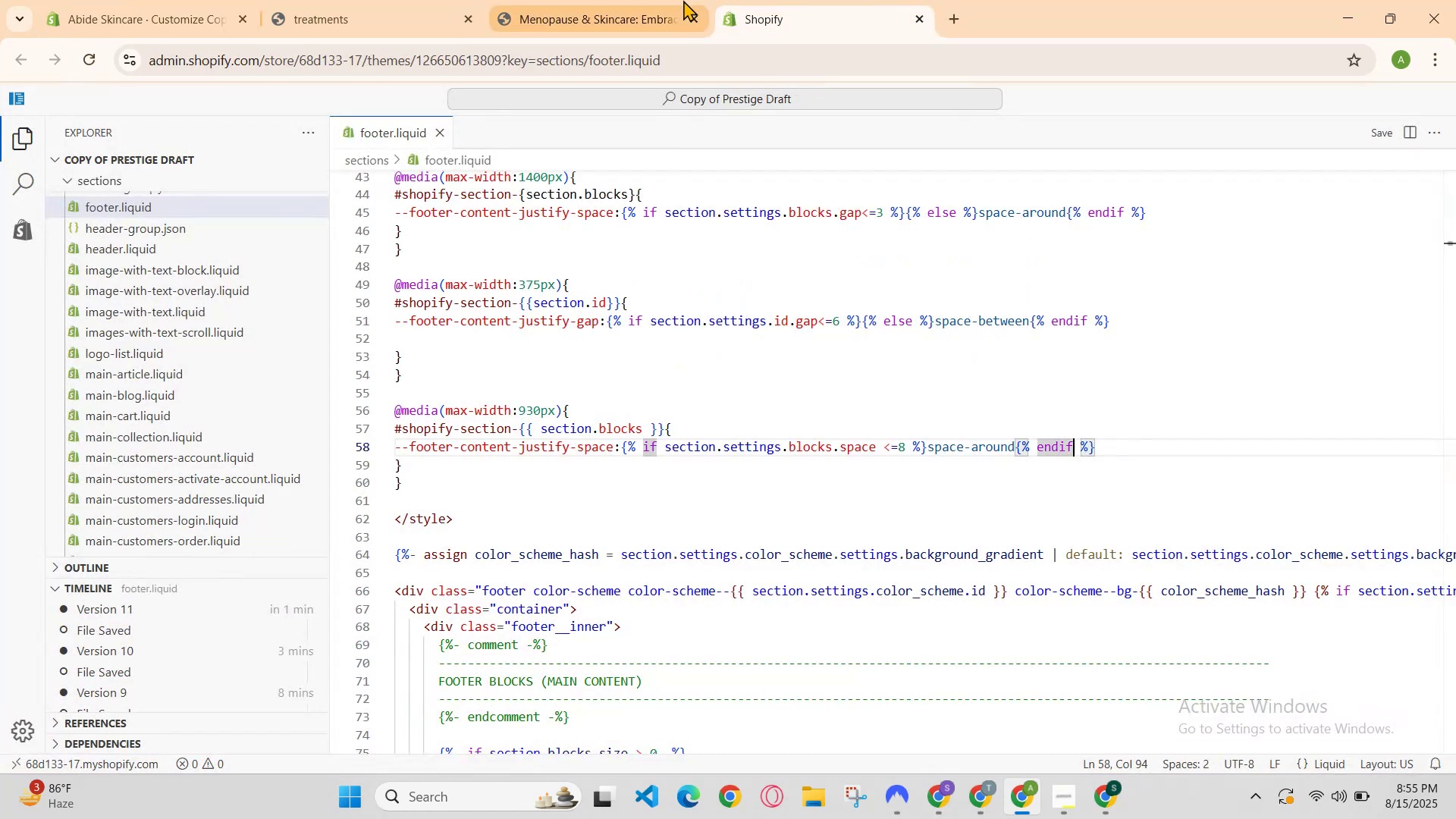 
left_click([673, 0])
 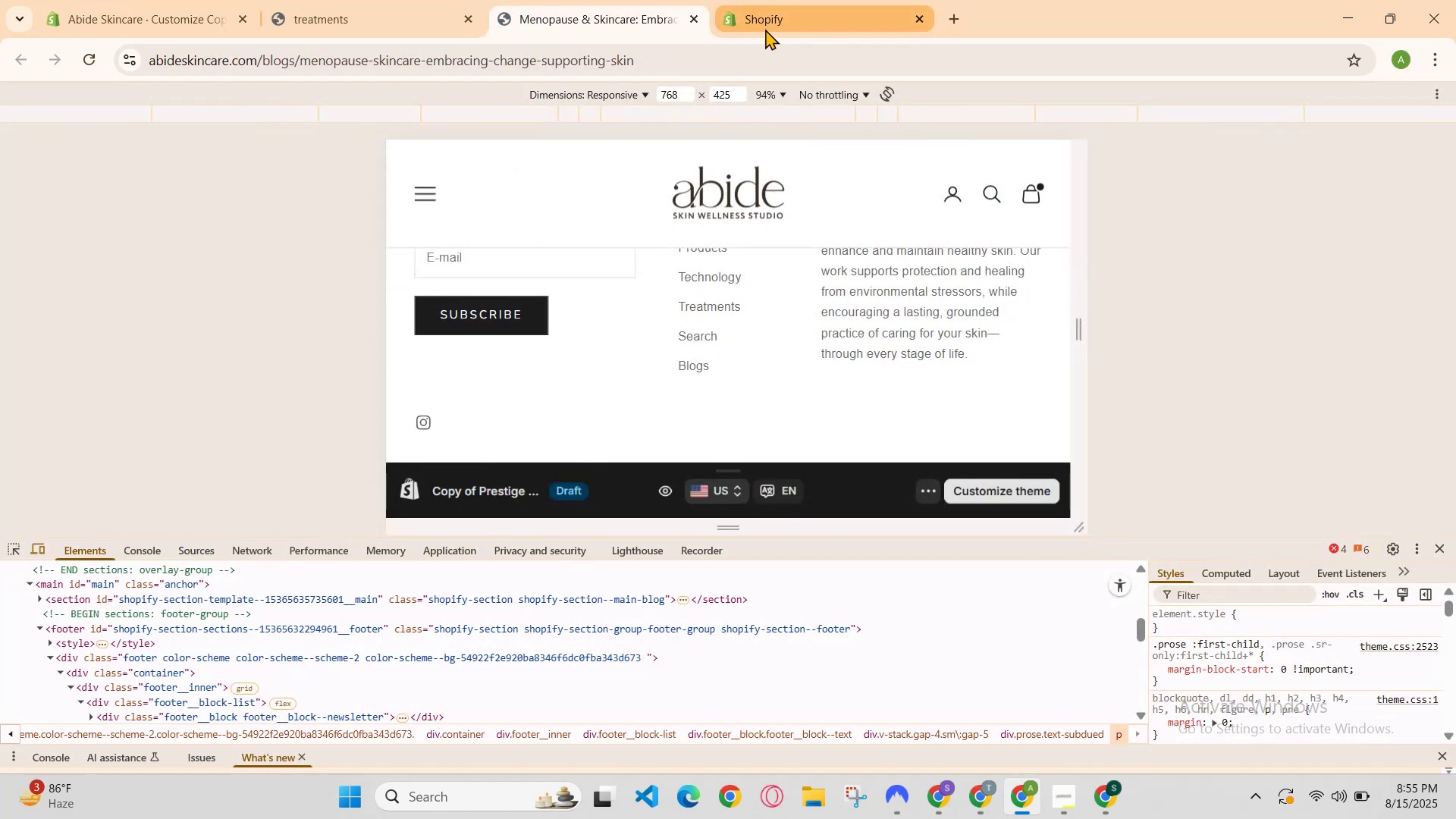 
left_click([769, 26])
 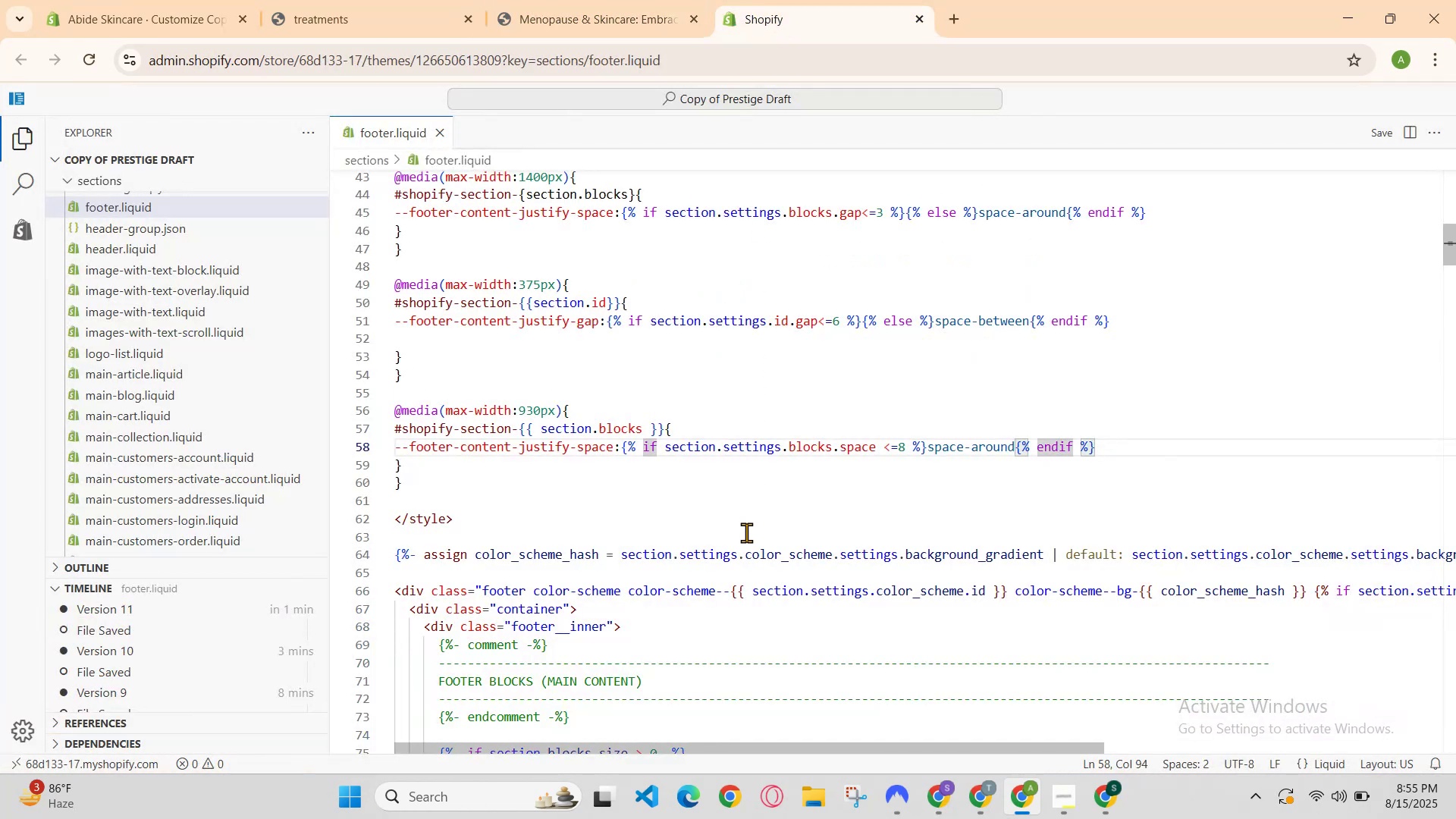 
left_click([716, 518])
 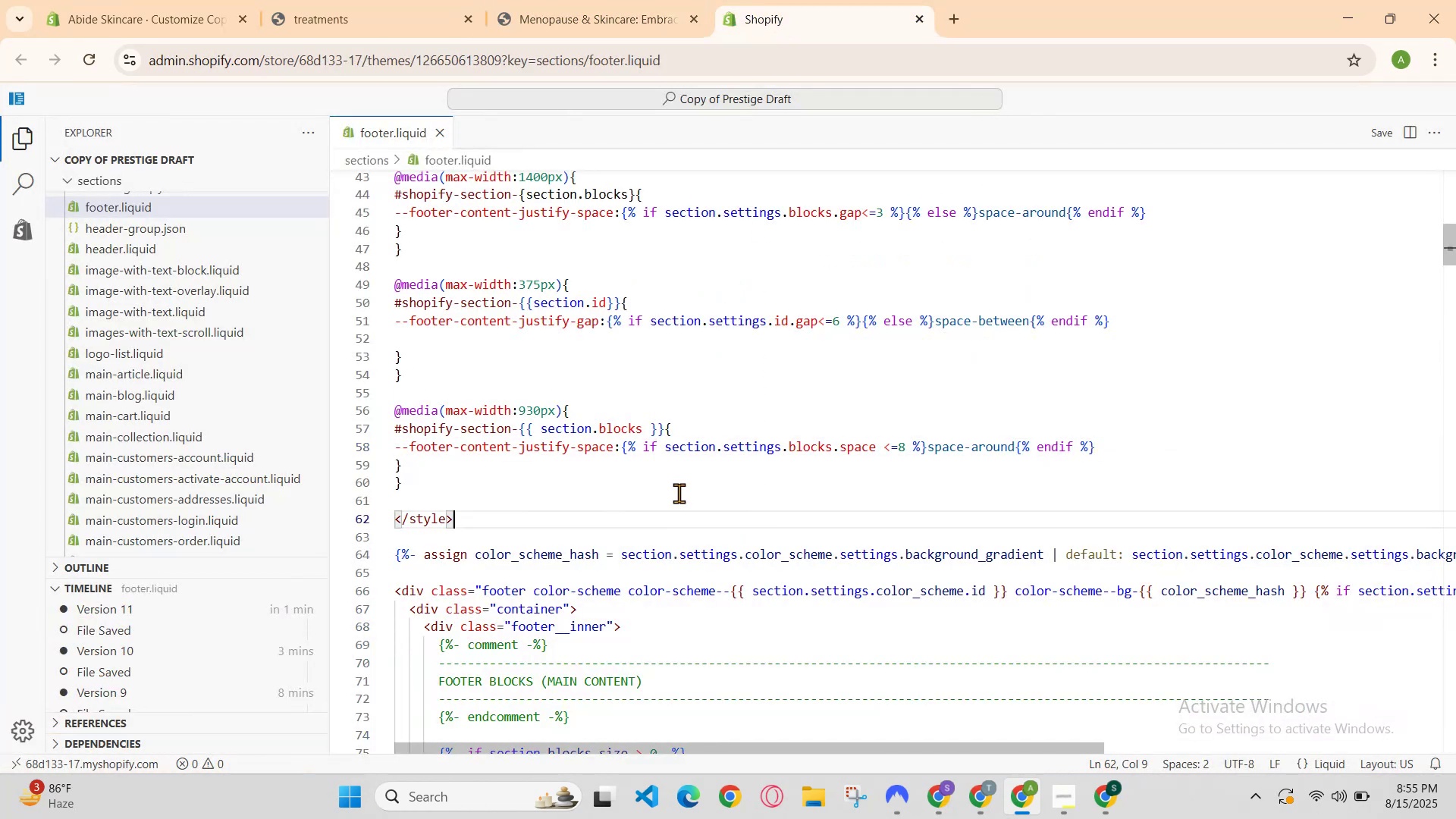 
left_click([679, 491])
 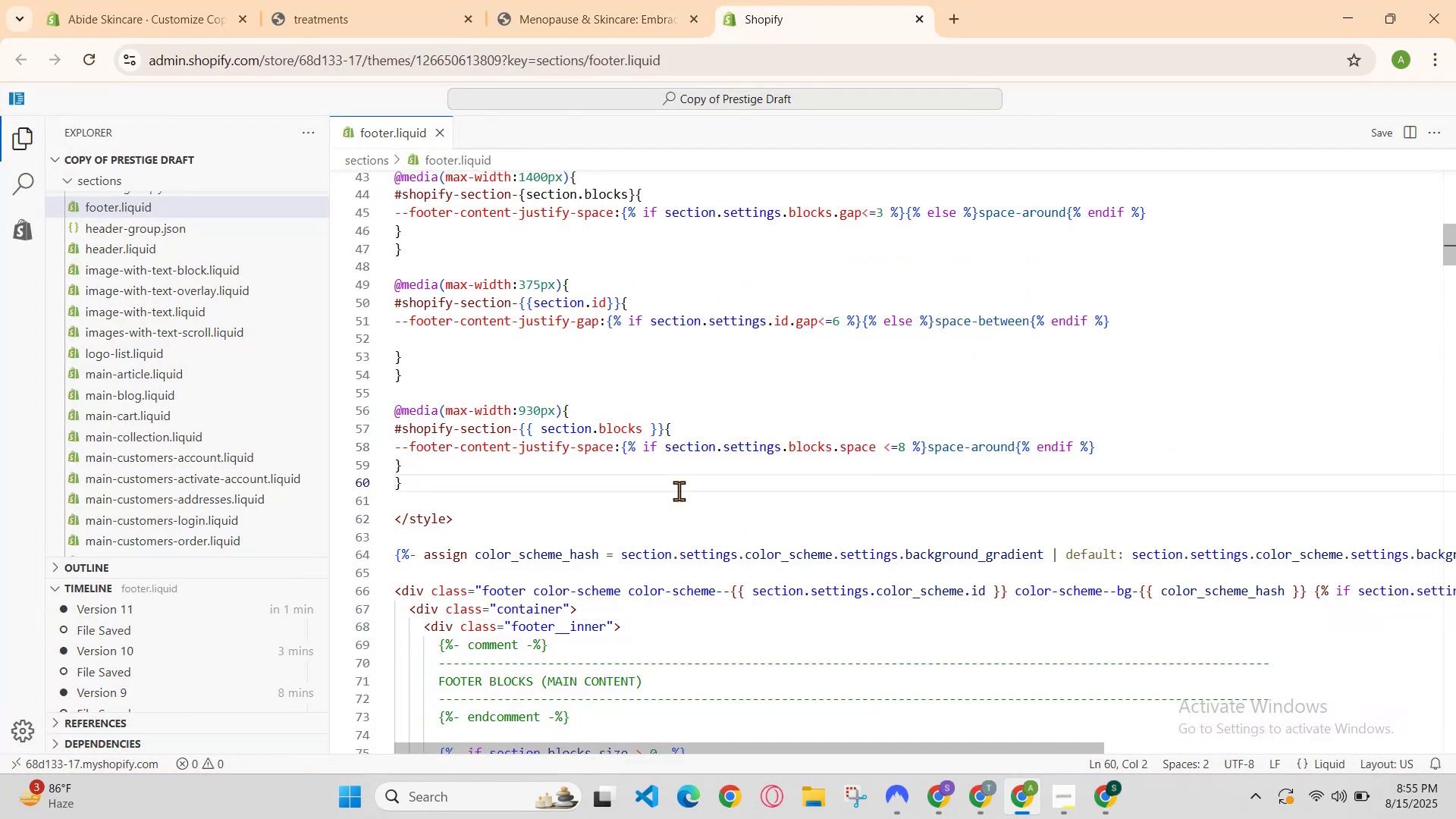 
key(Backspace)
 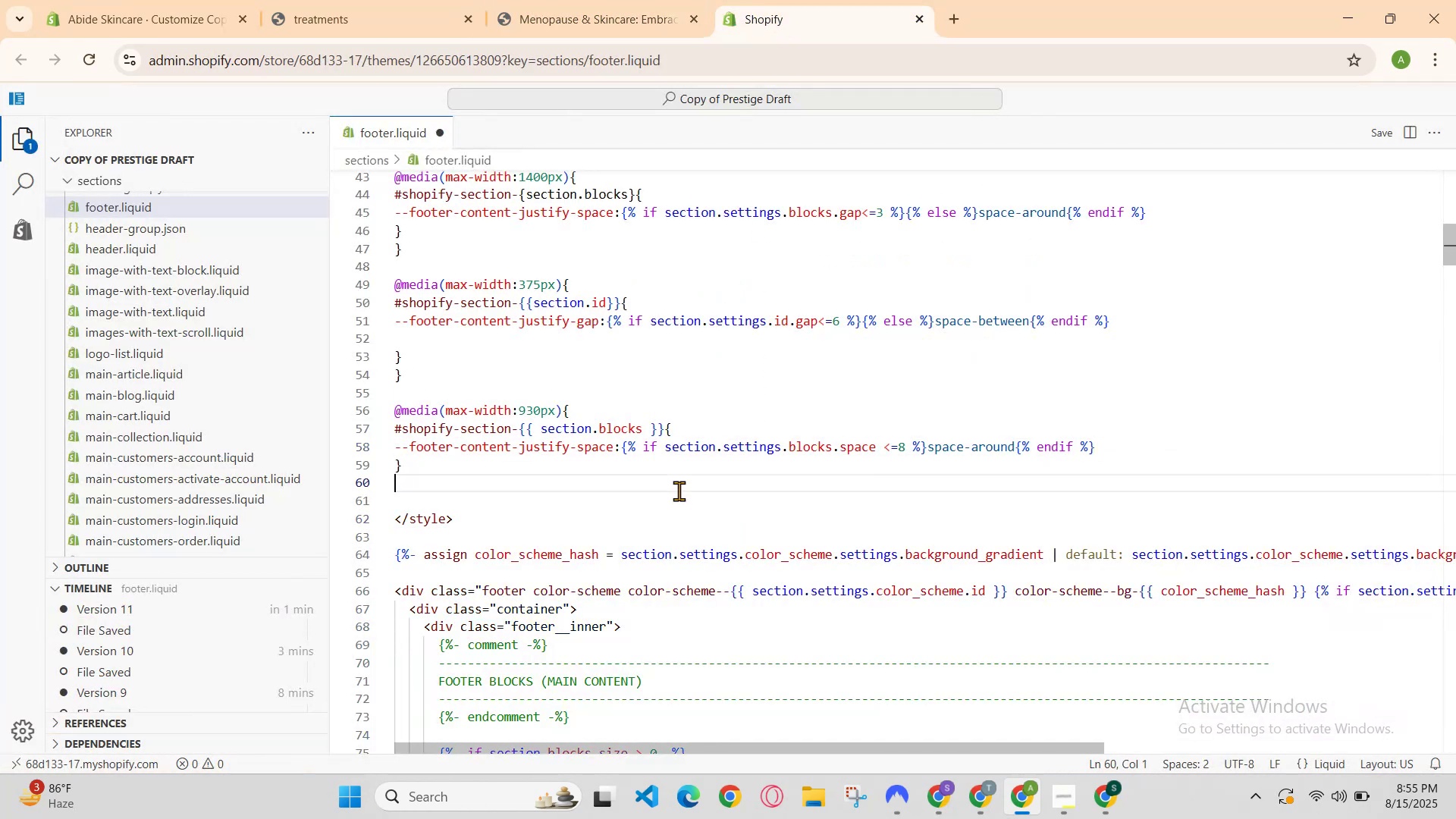 
key(Backspace)
 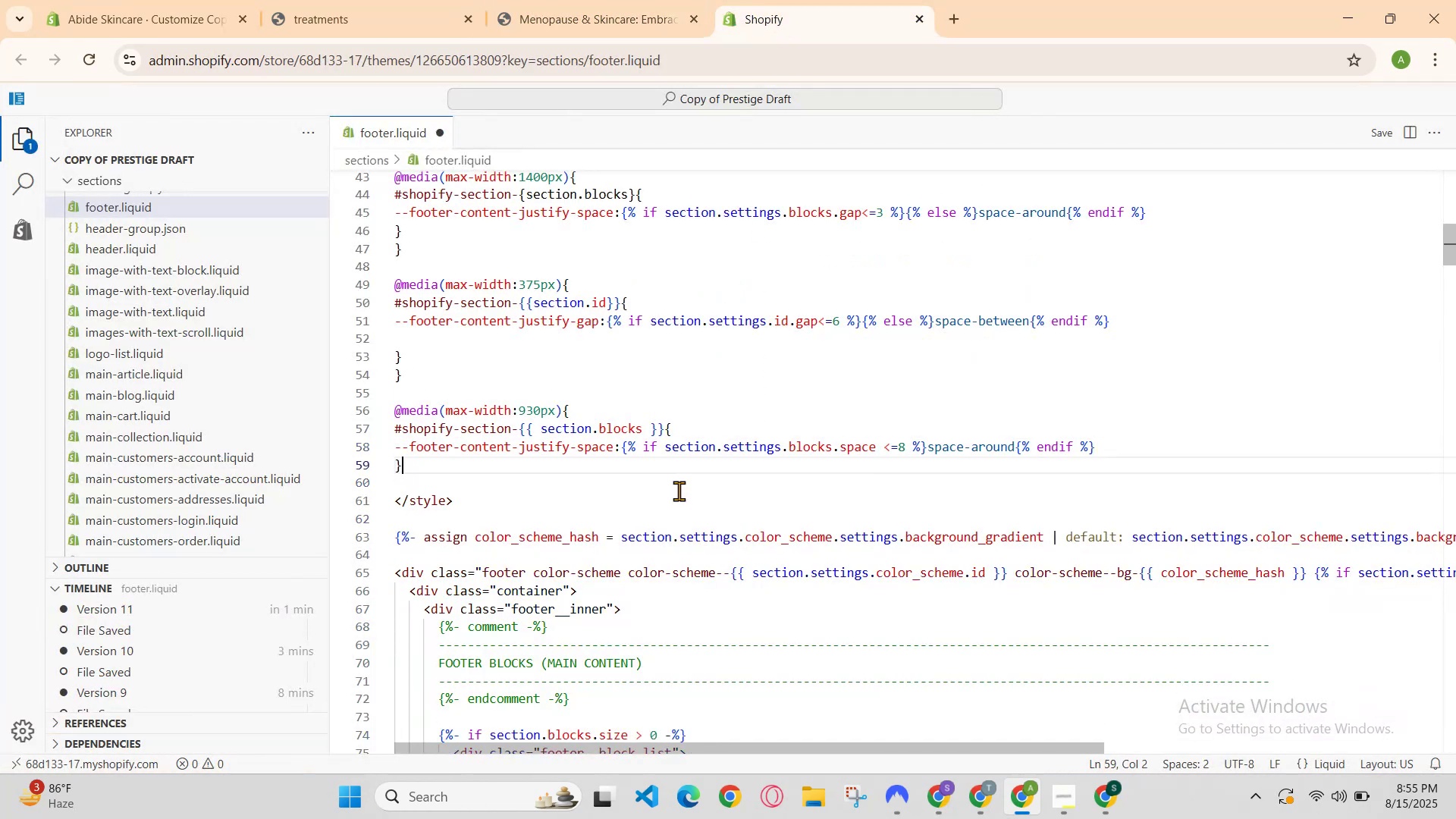 
key(Backspace)
 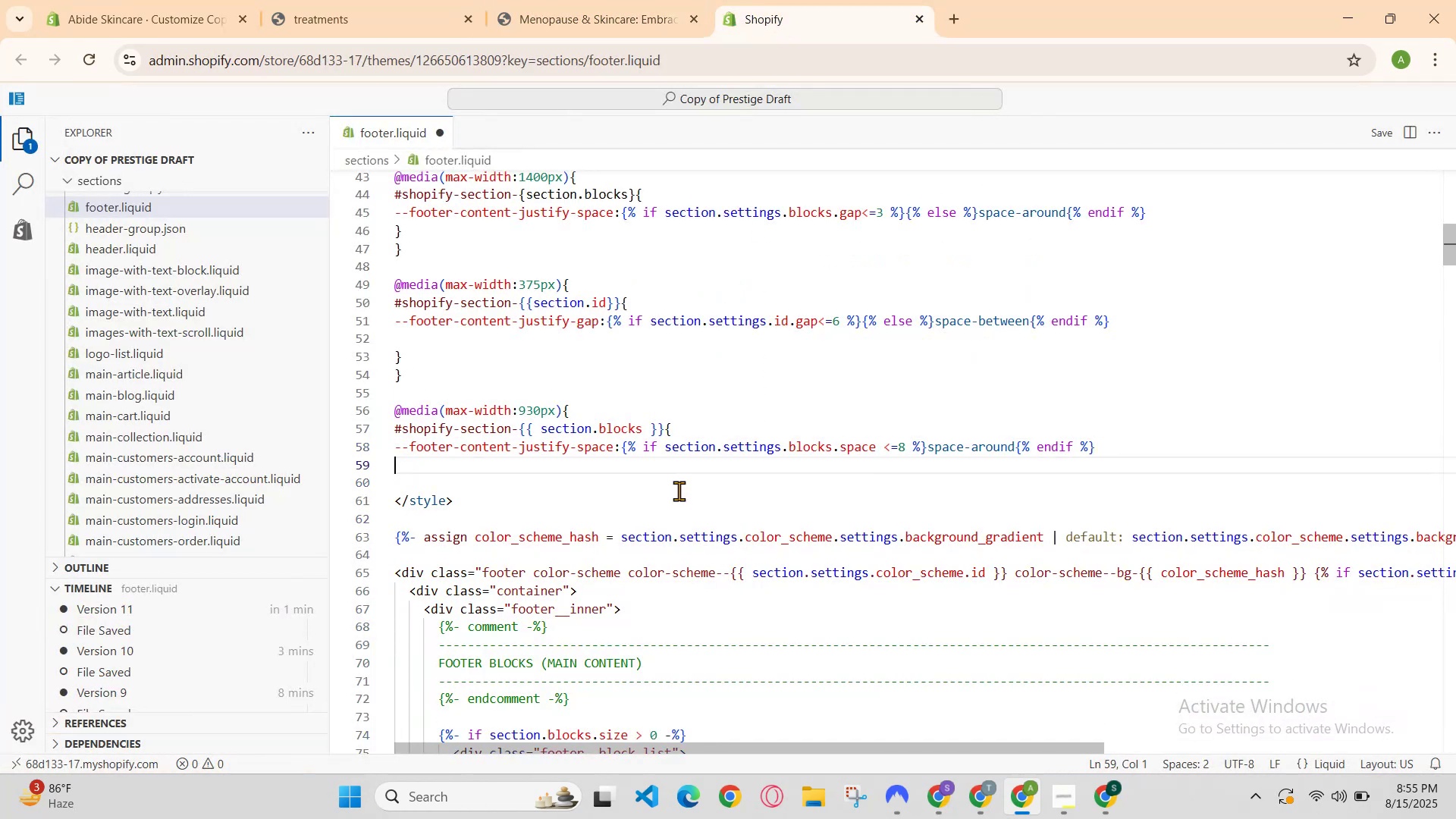 
key(Backspace)
 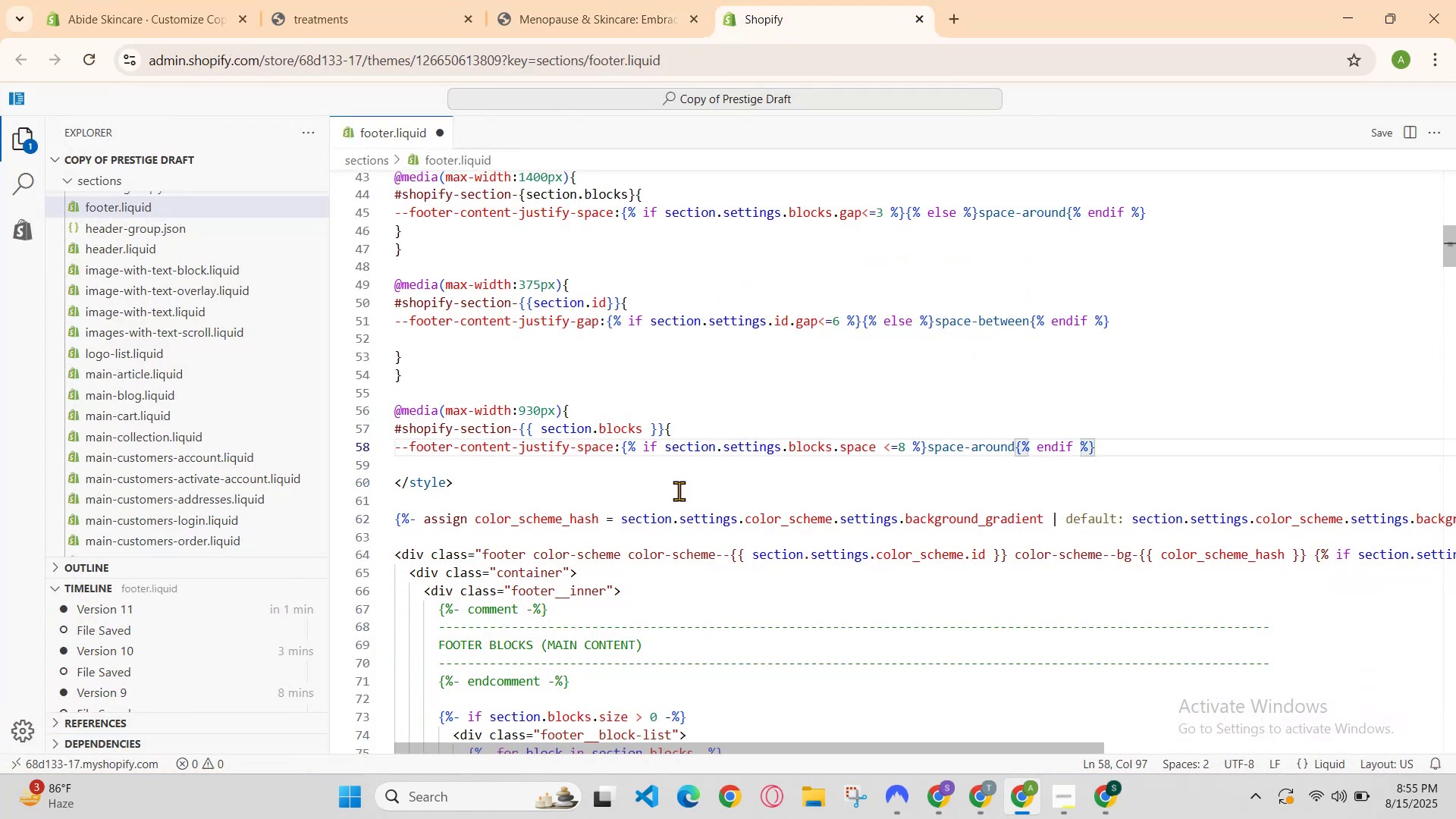 
key(Control+Z)
 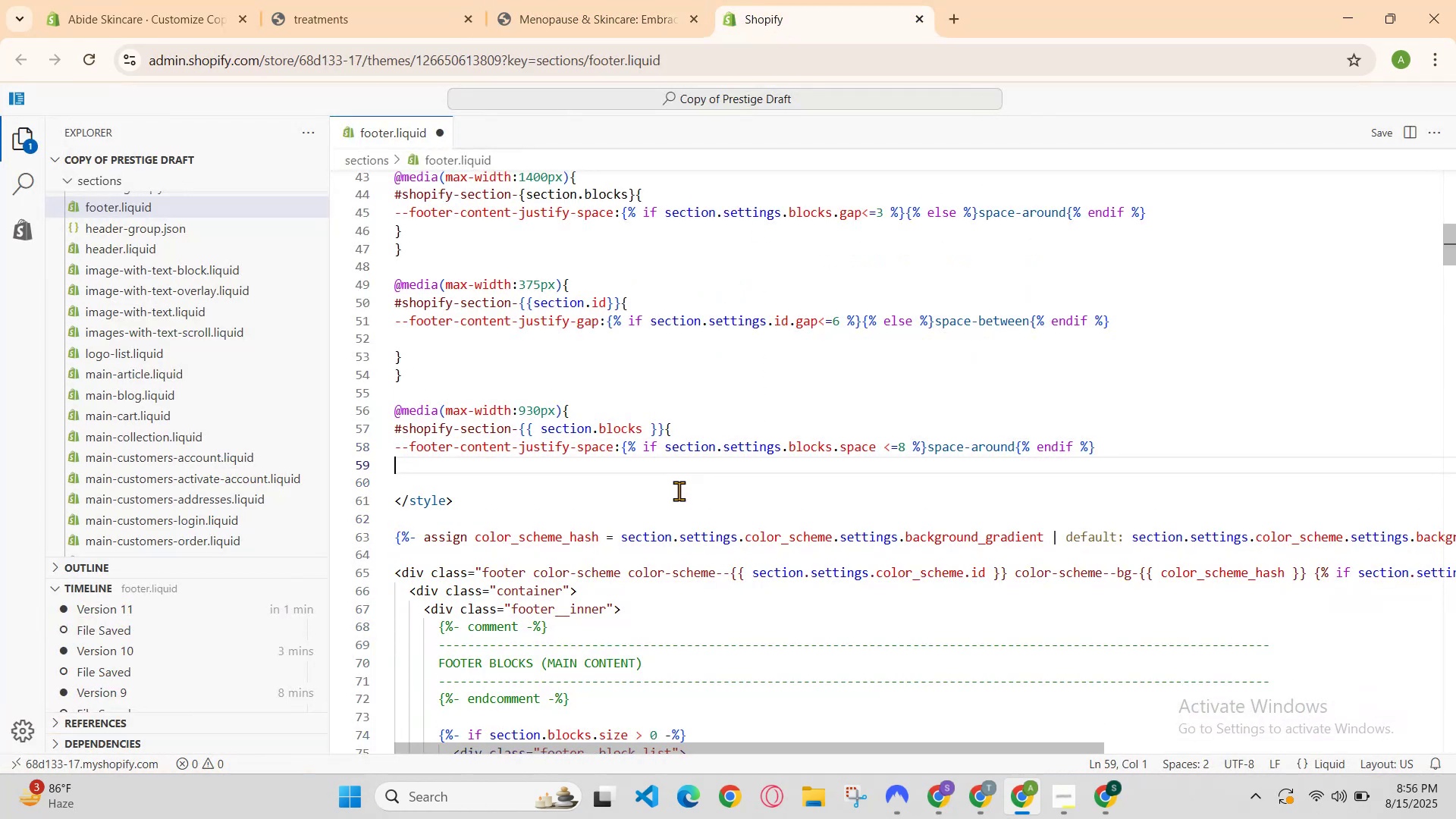 
key(Control+Z)
 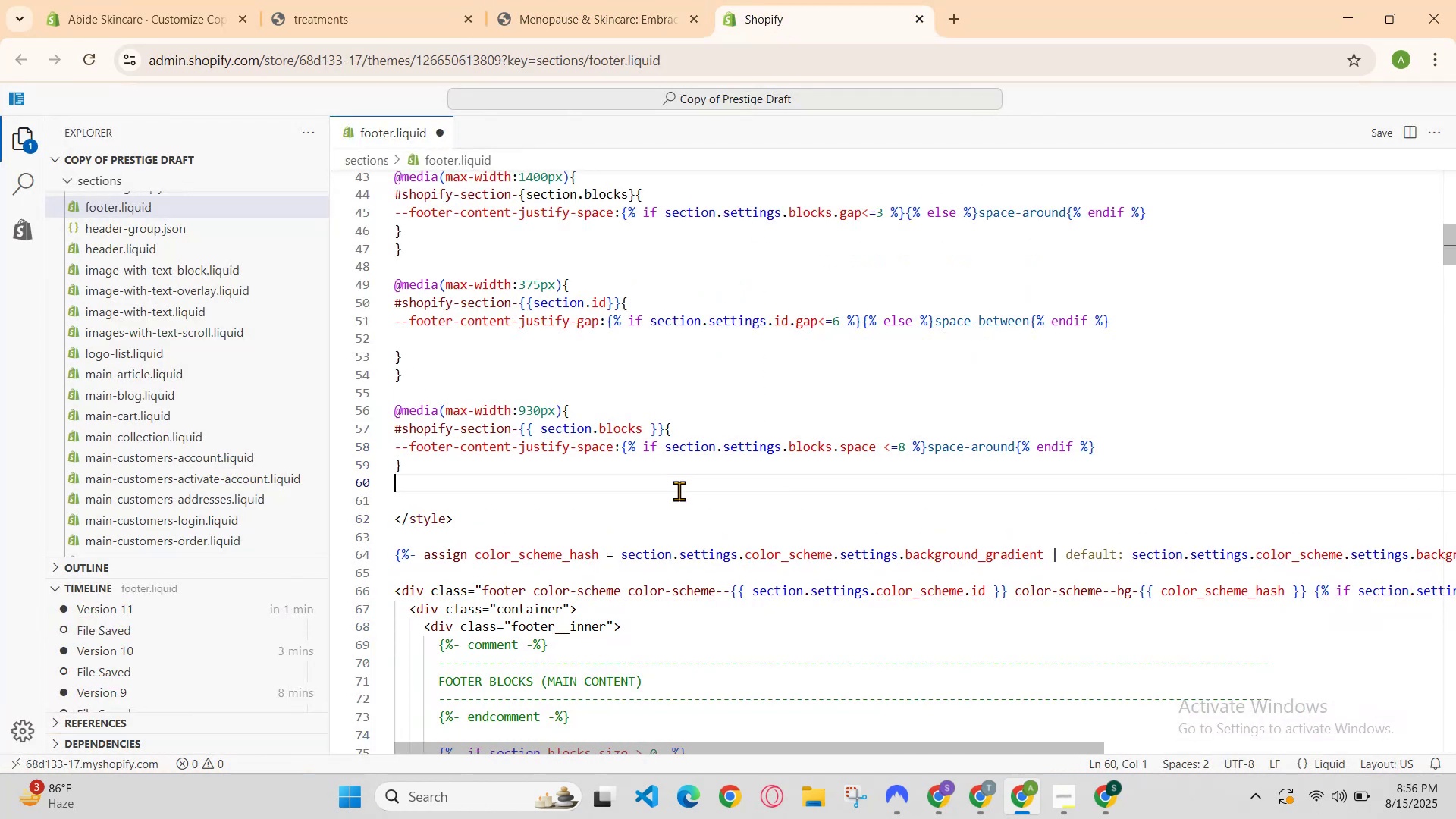 
key(Control+Z)
 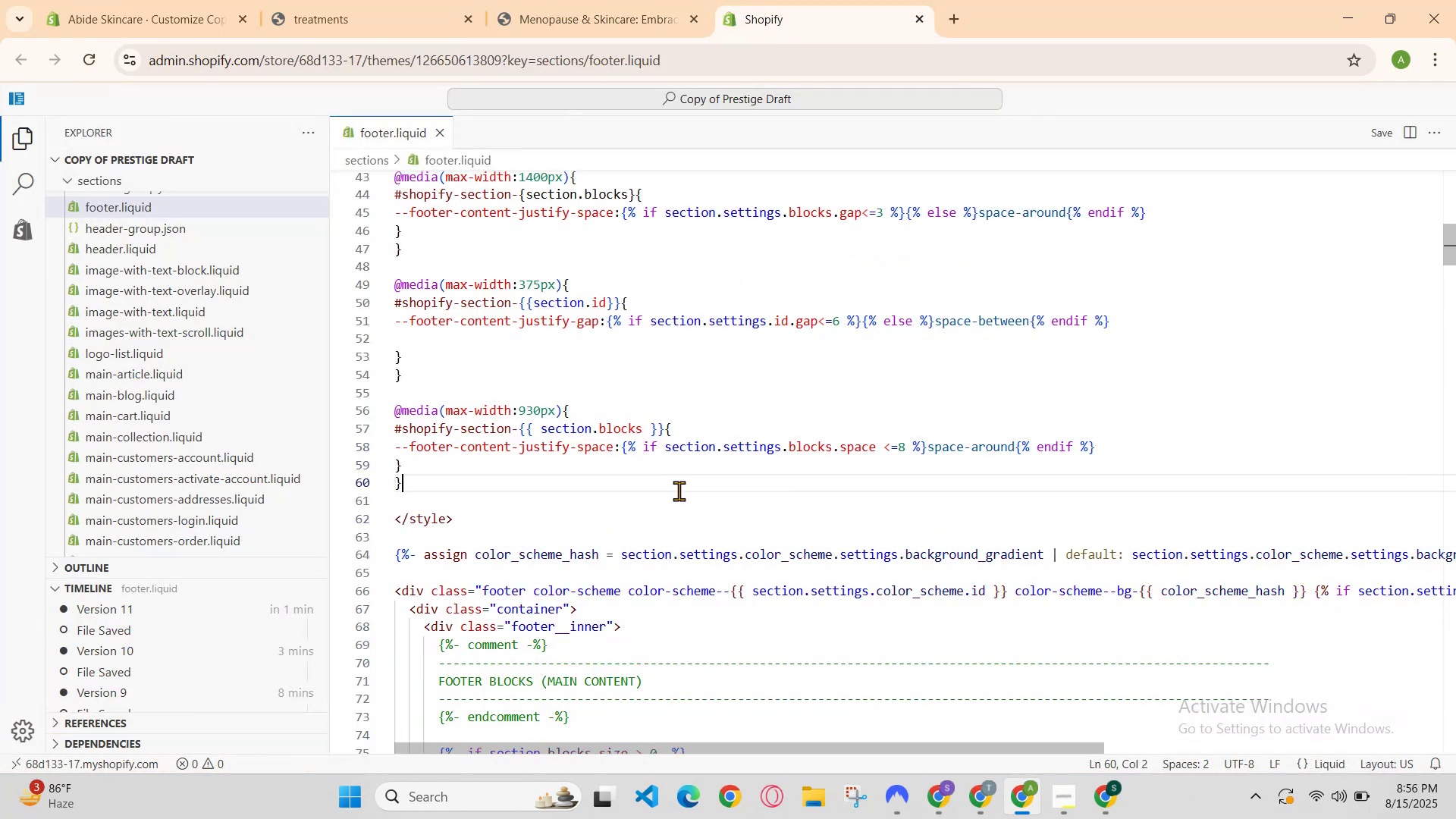 
key(Control+S)
 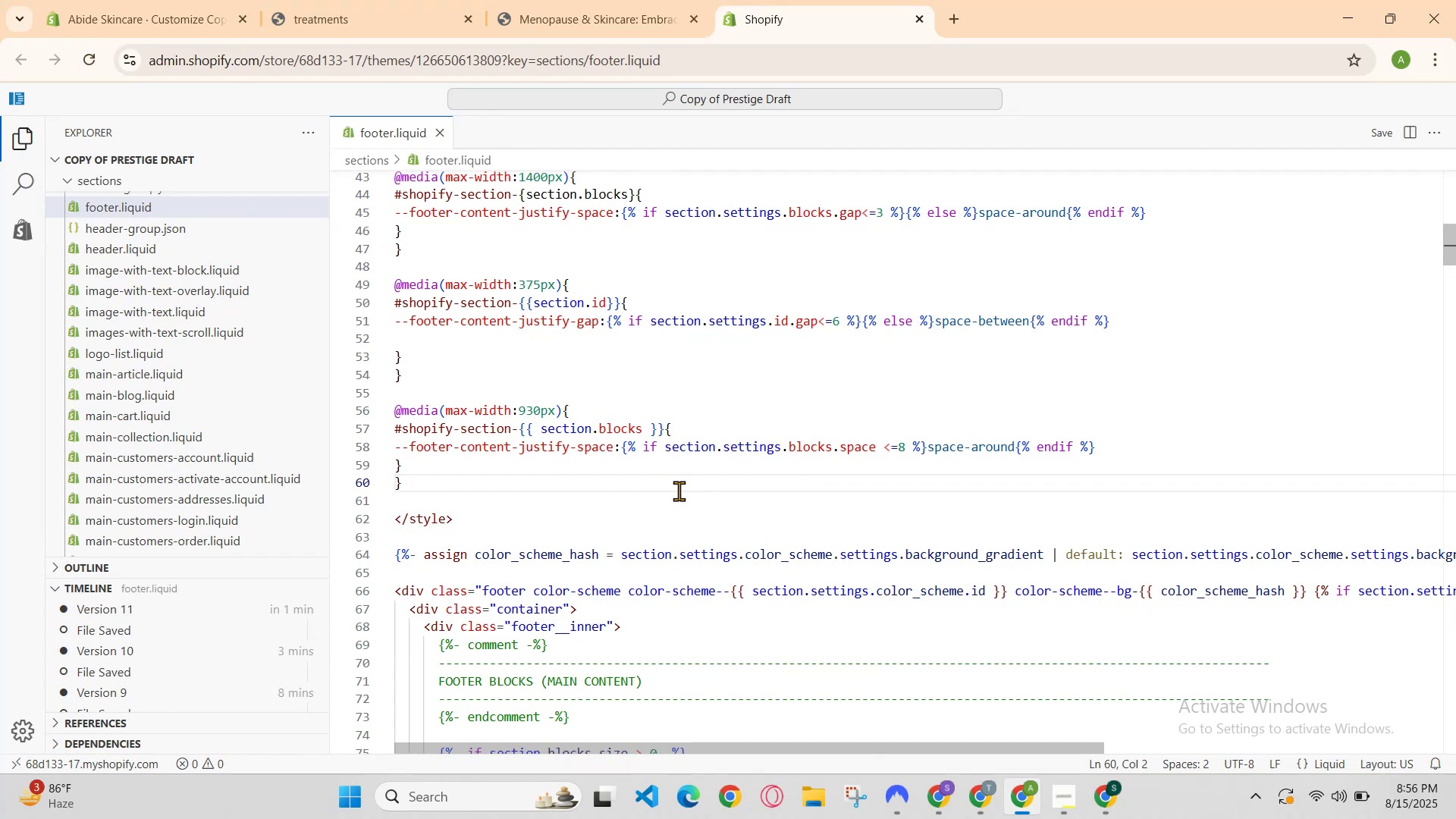 
key(Enter)
 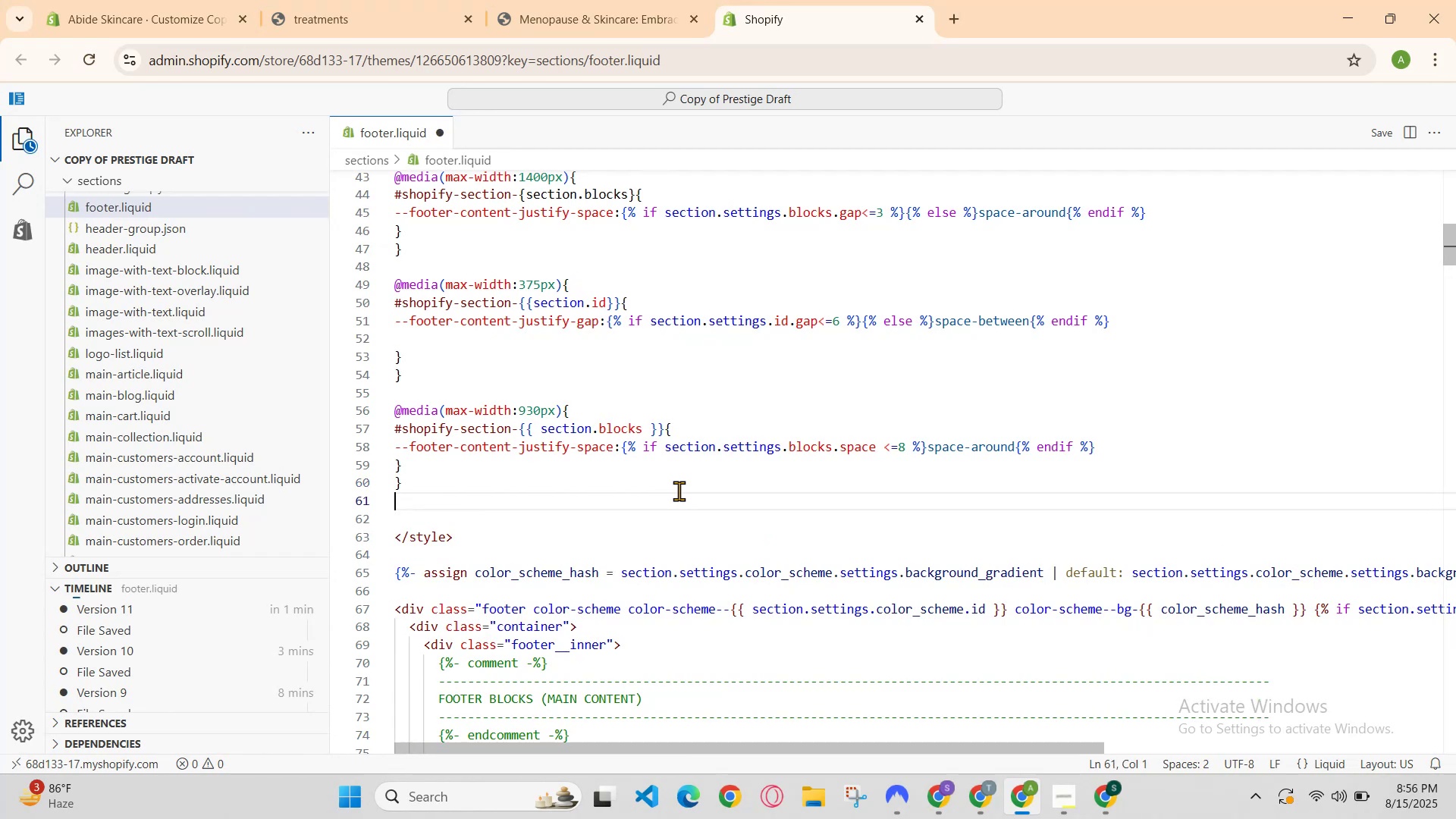 
key(Enter)
 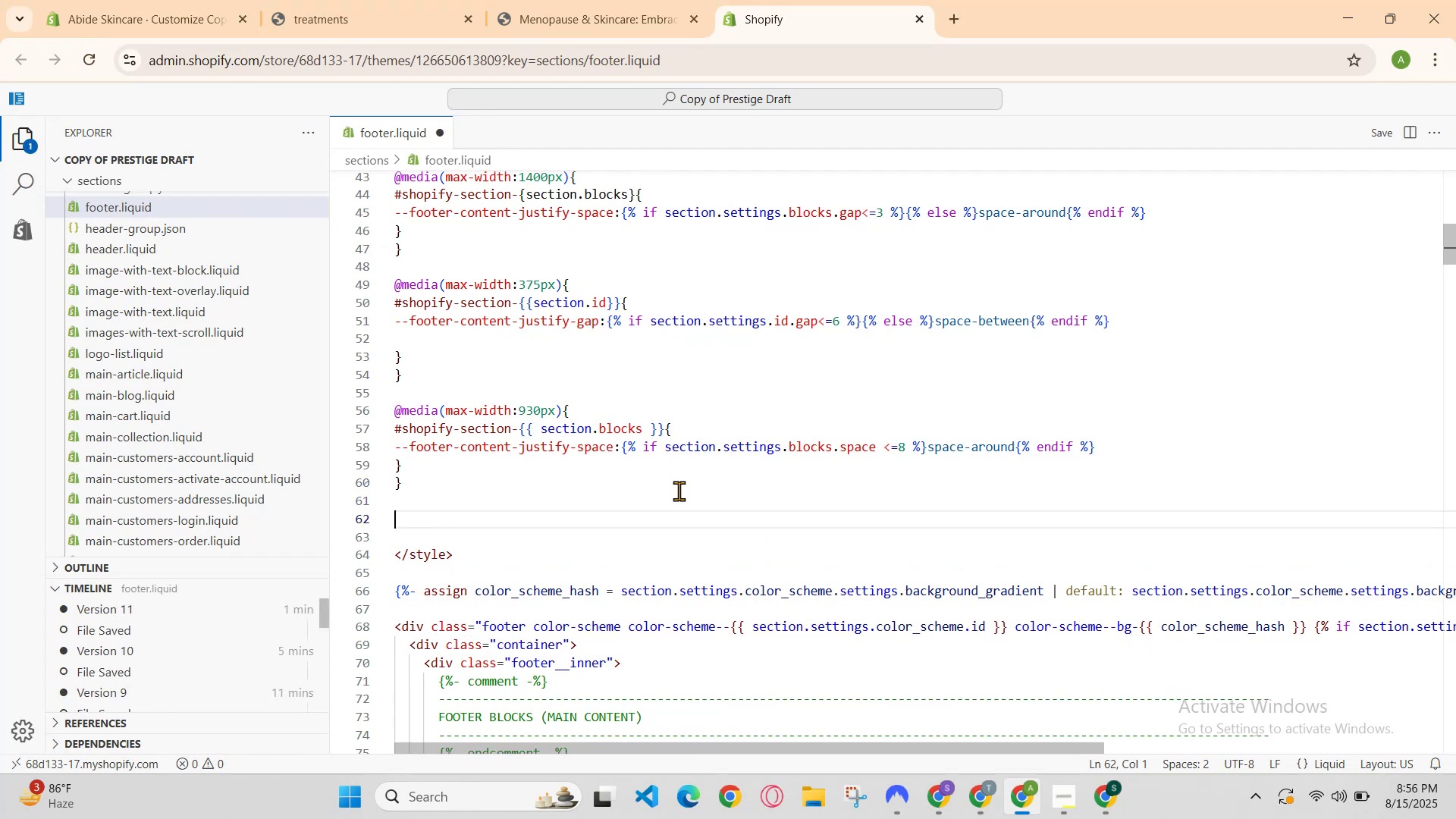 
type(@media )
key(Backspace)
type((max-width: )
key(Backspace)
type( )
key(Backspace)
type(4)
key(Backspace)
type( )
key(Backspace)
type(465px)
 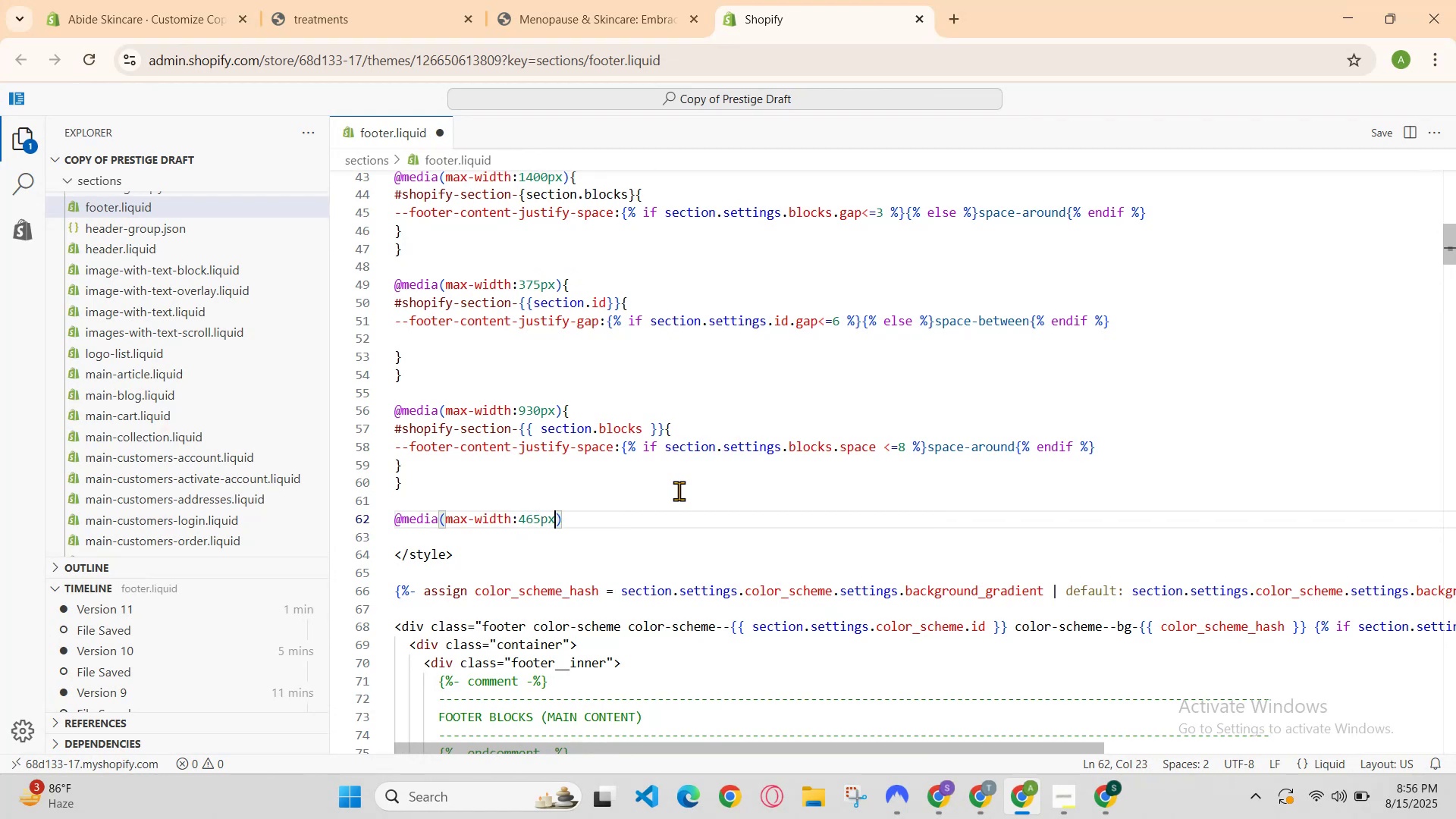 
key(ArrowRight)
 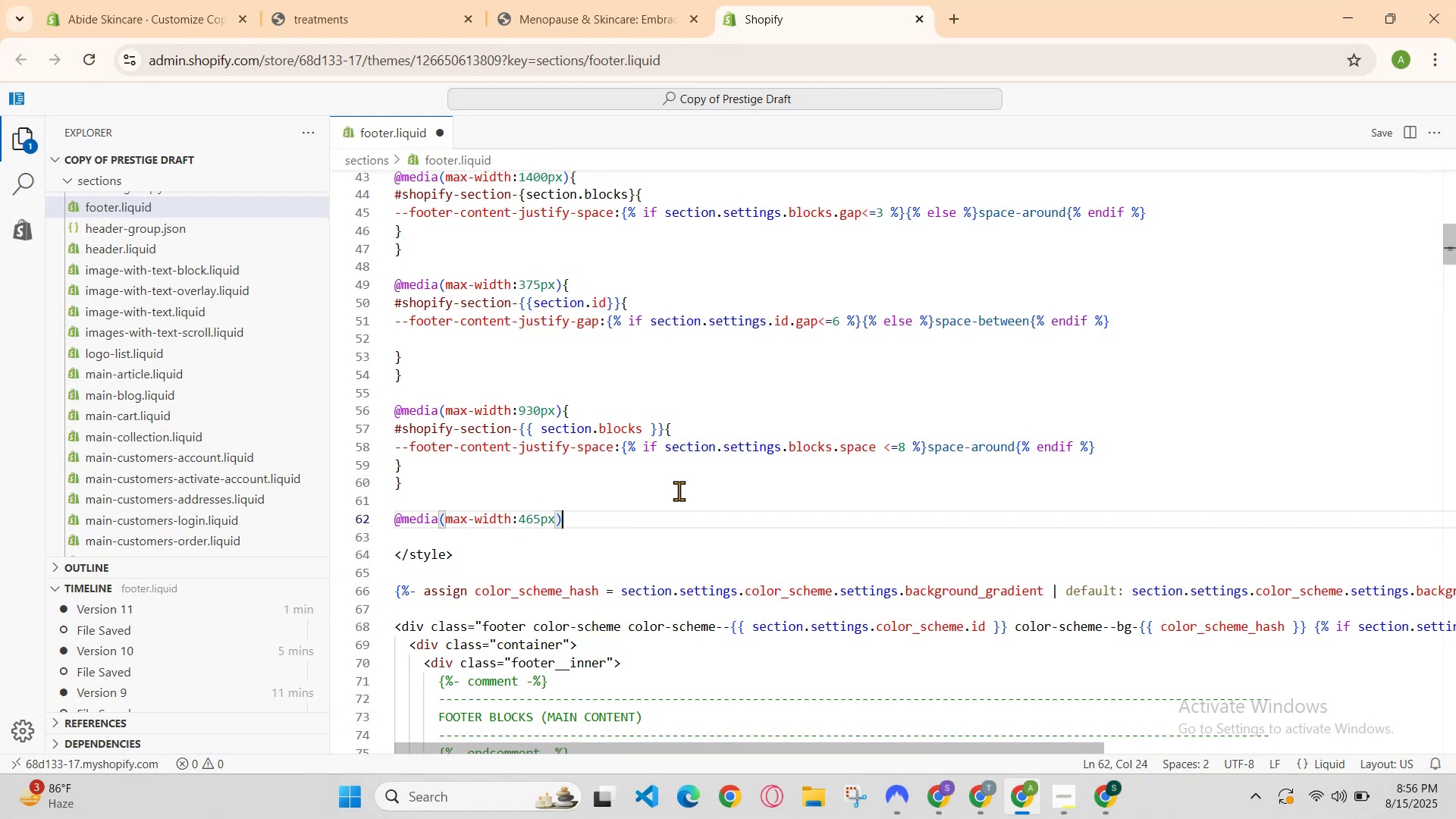 
key(Shift+BracketLeft)
 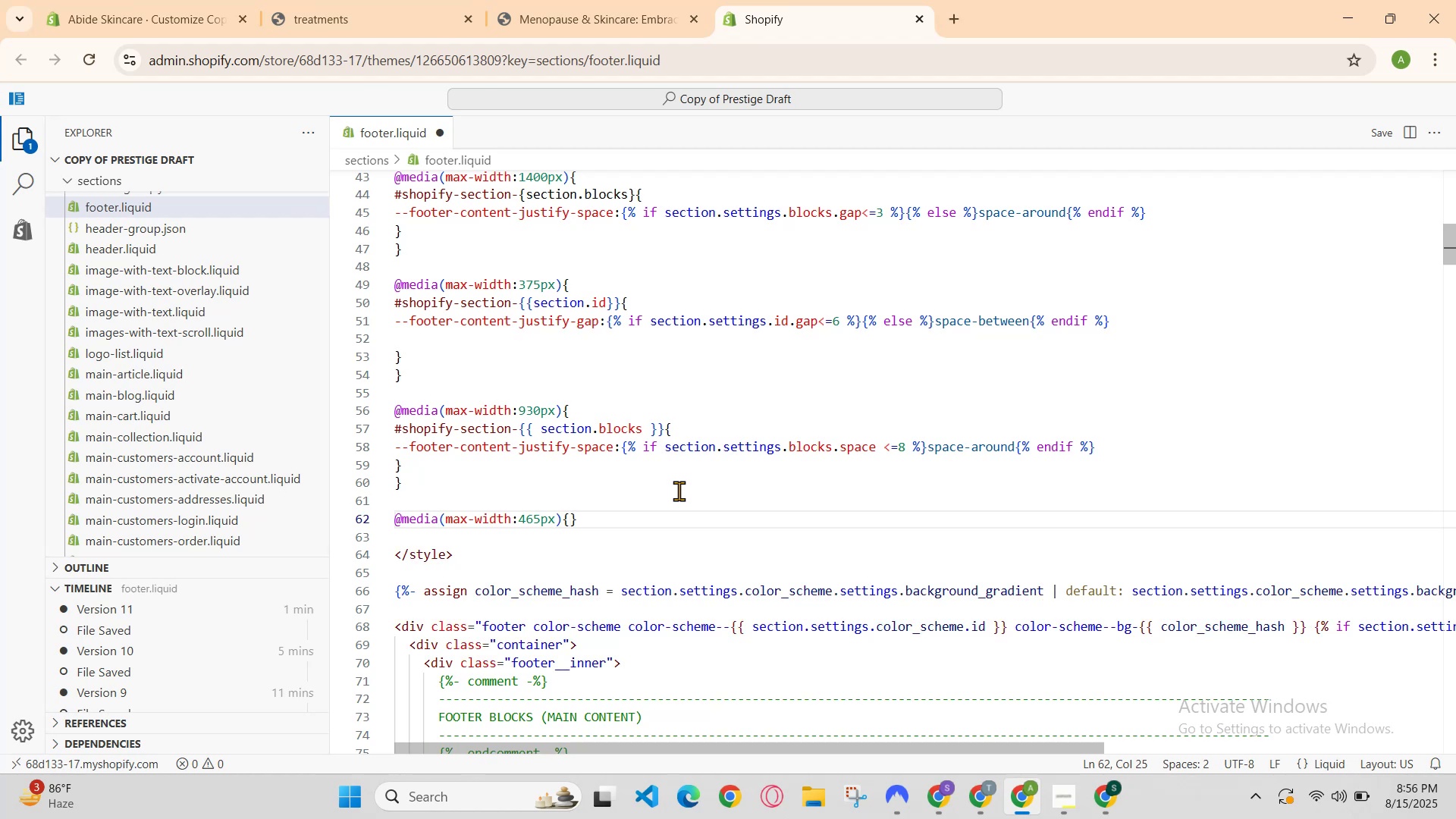 
key(Enter)
 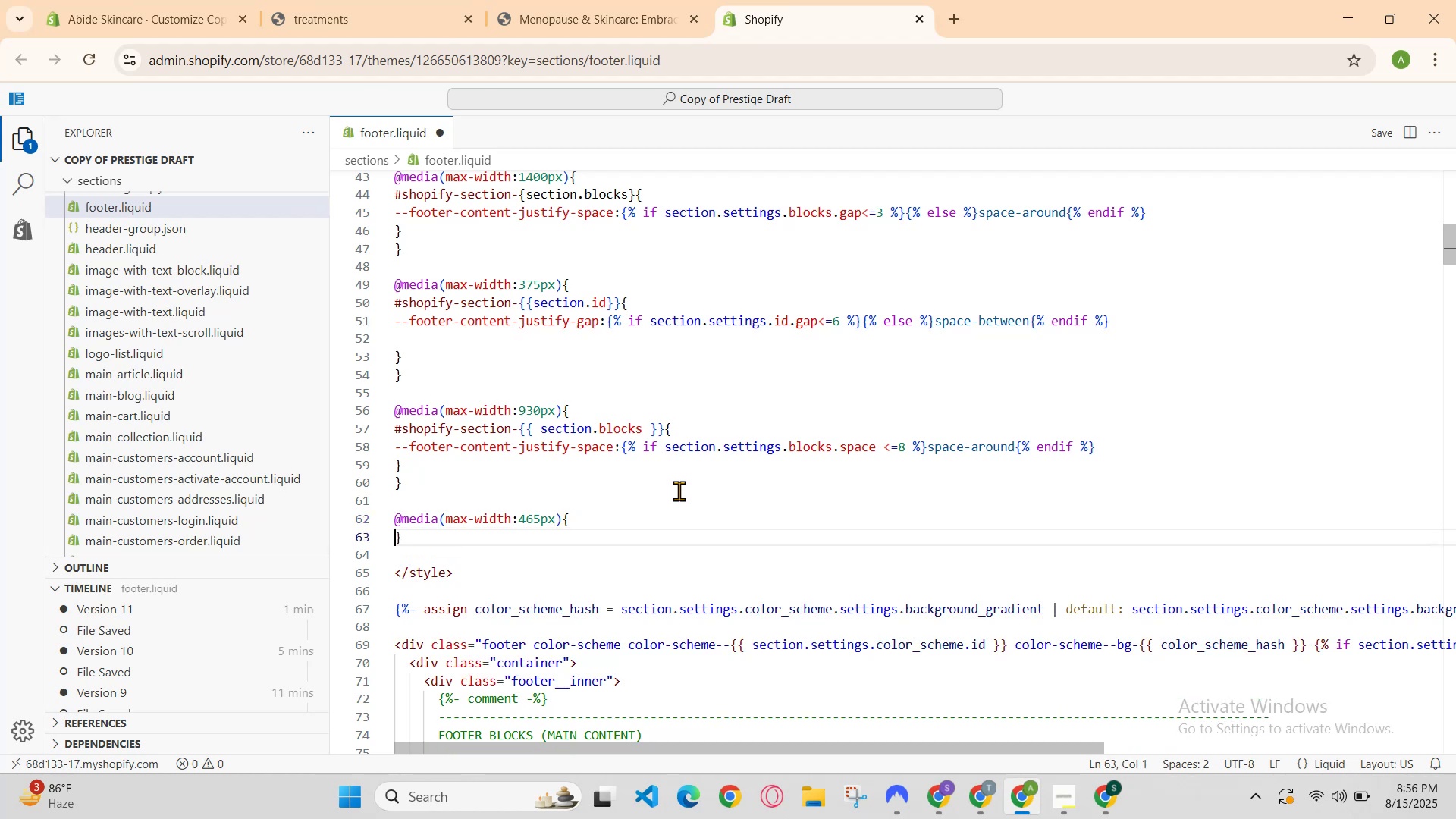 
key(Enter)
 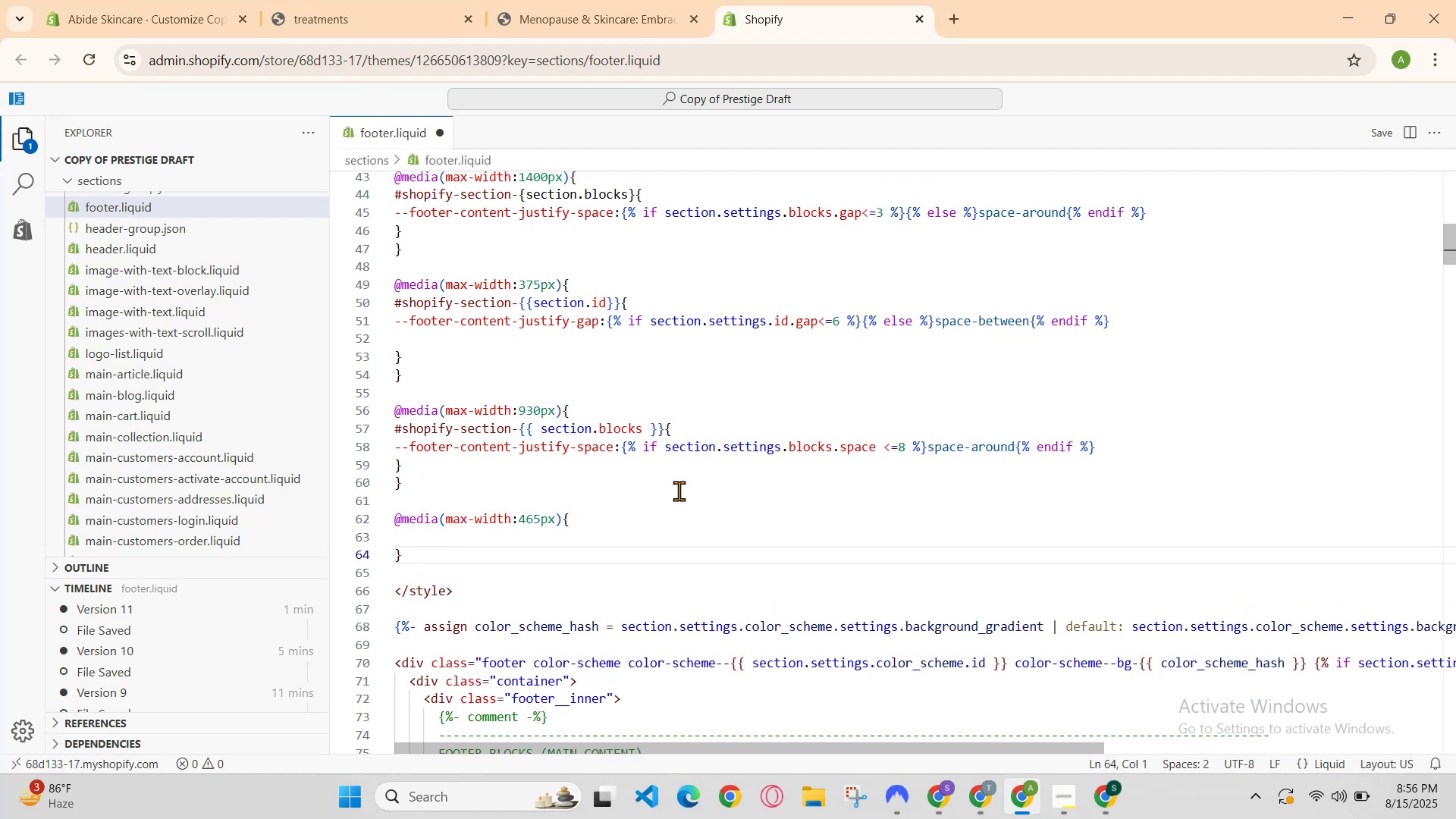 
key(ArrowUp)
 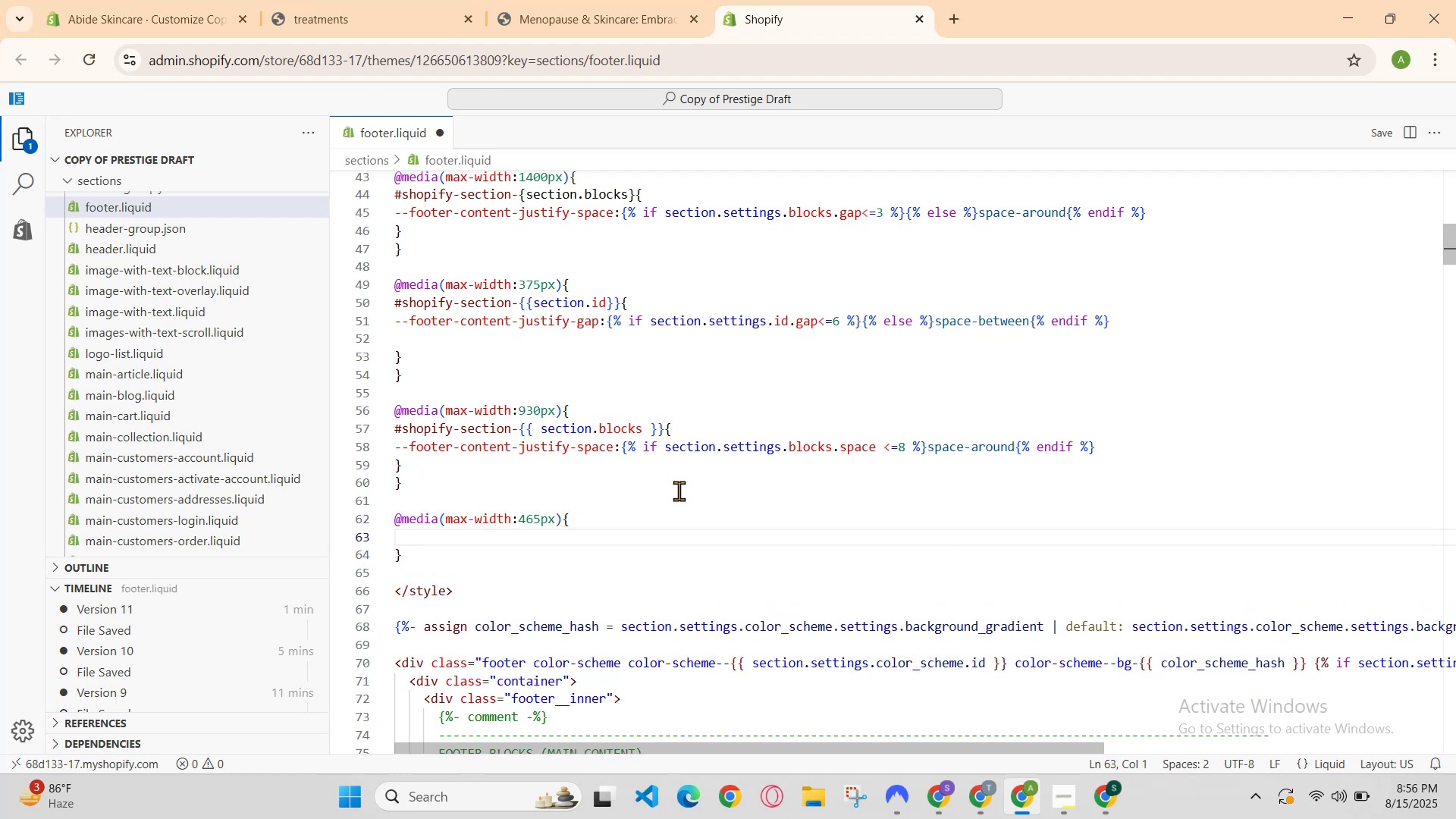 
type(@)
key(Backspace)
type(#shopify-section-{{section.id)
 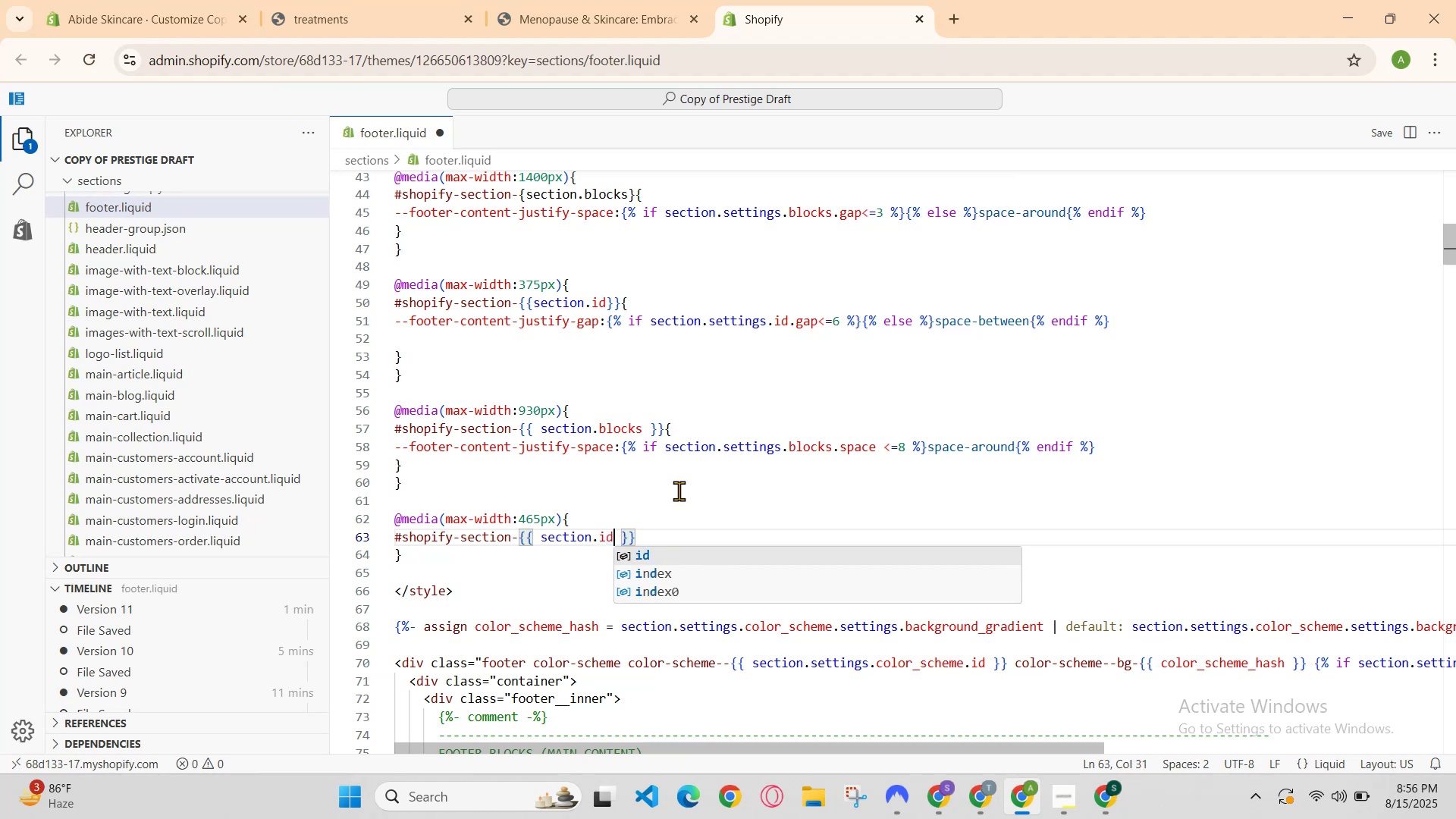 
key(ArrowRight)
 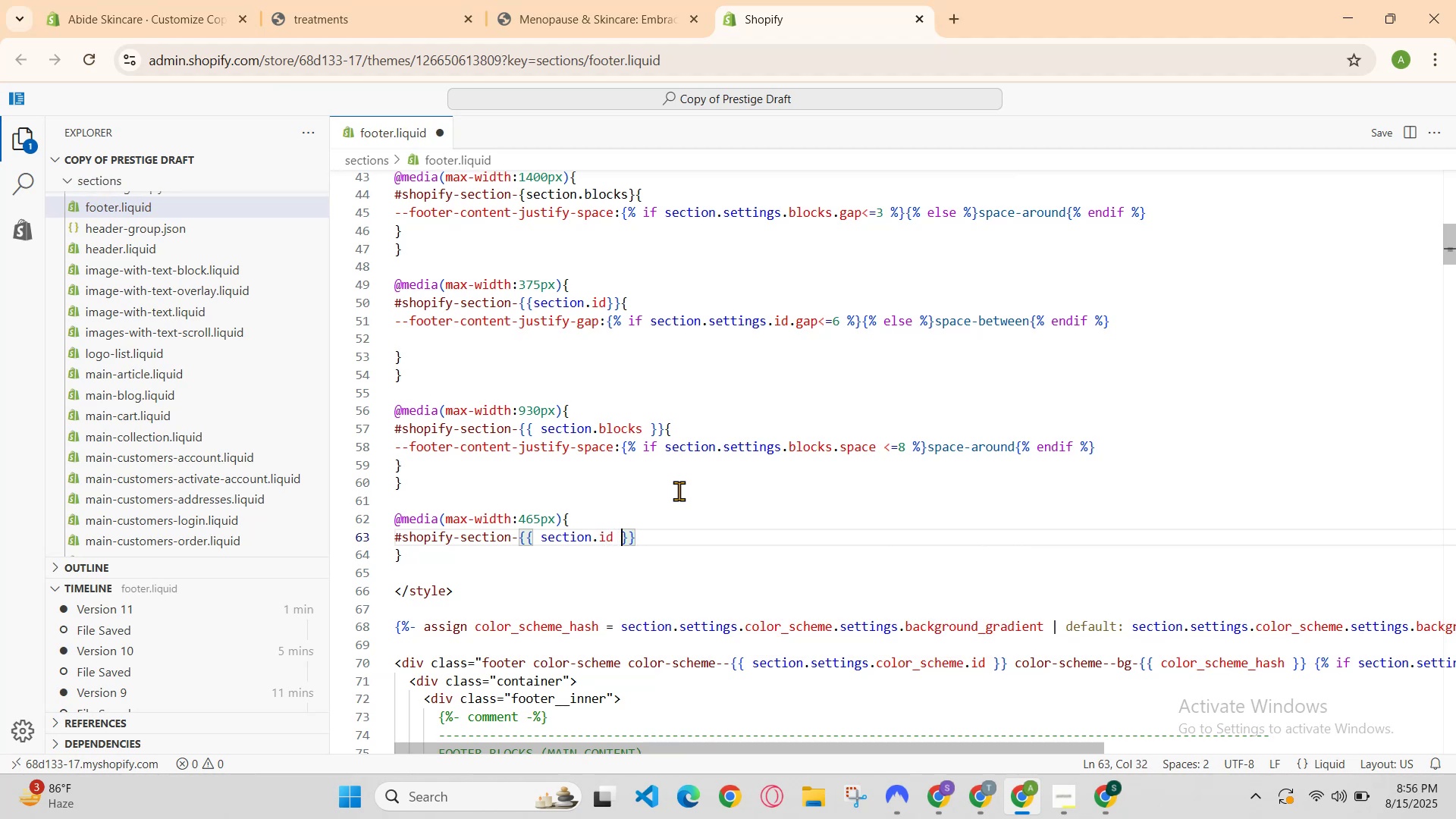 
key(ArrowRight)
 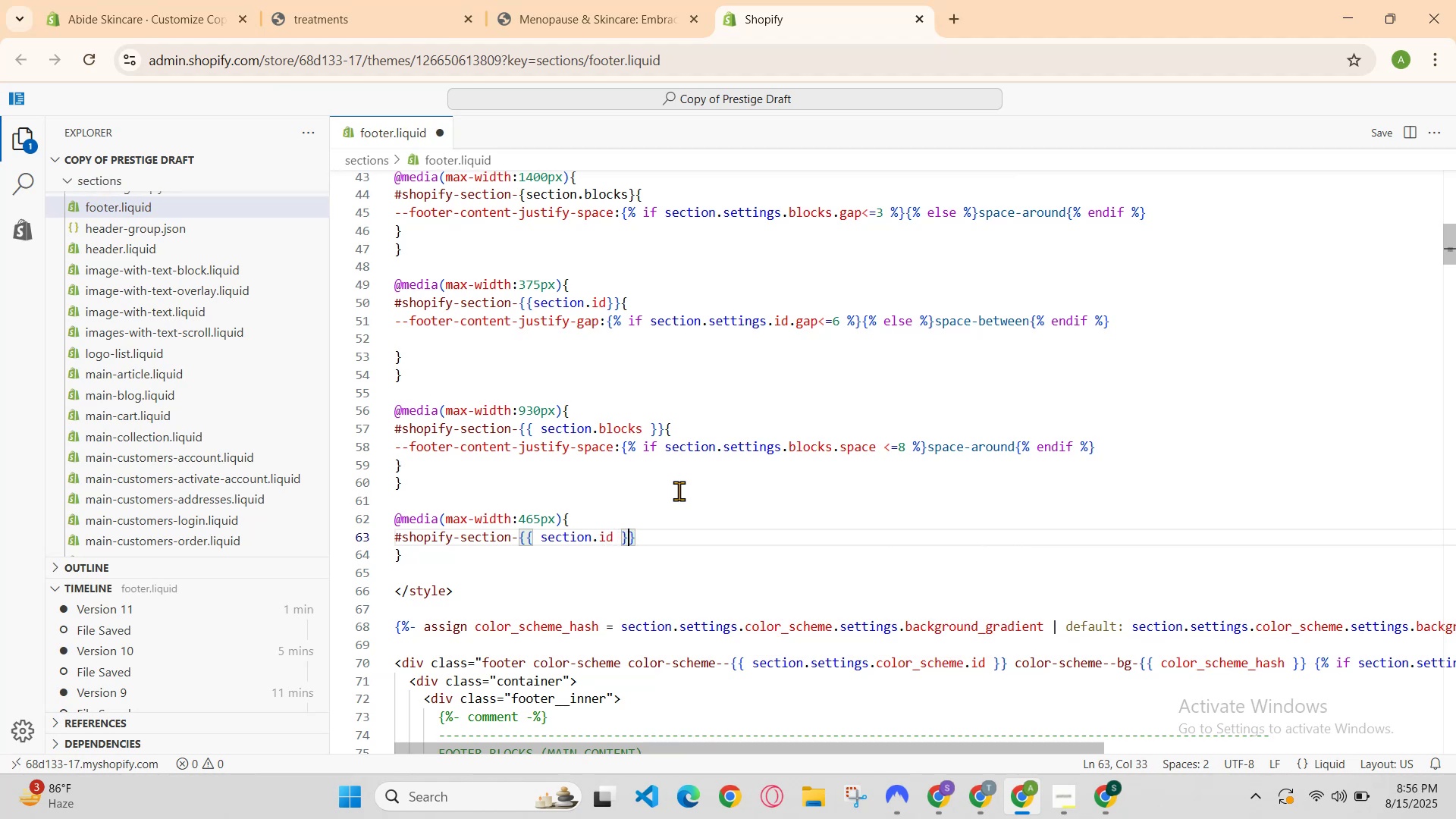 
key(ArrowRight)
 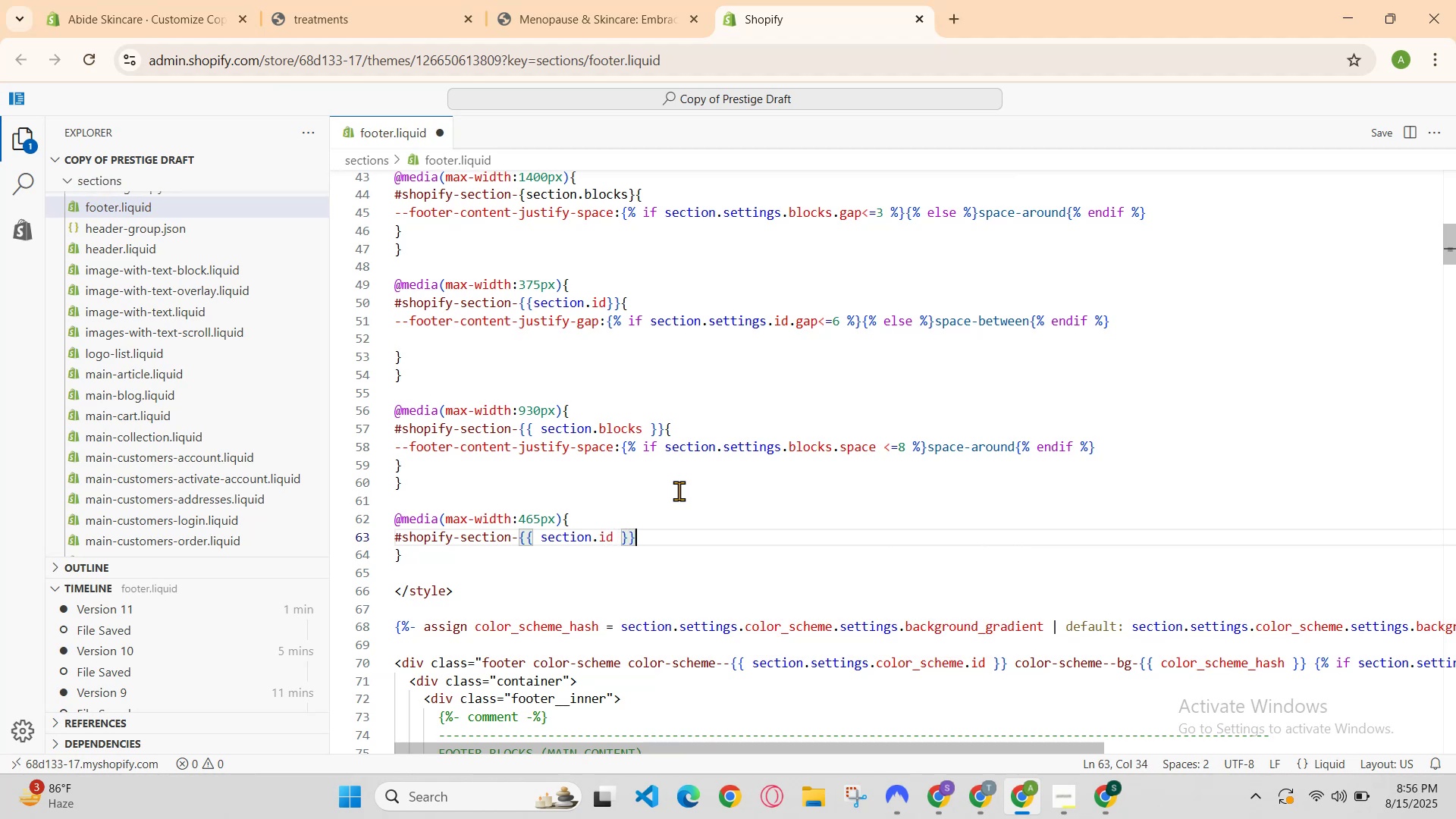 
key(Shift+BracketLeft)
 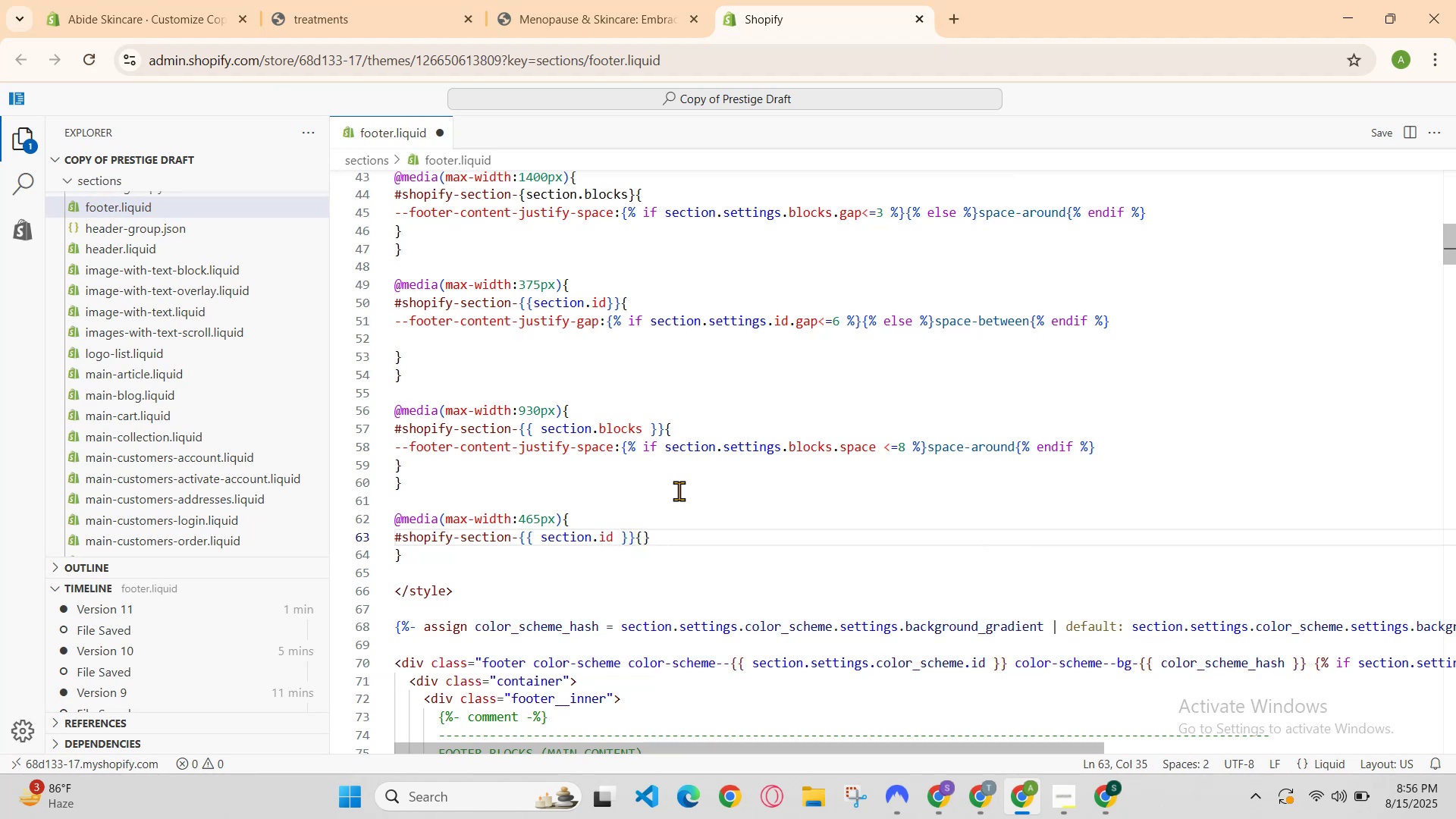 
key(Enter)
 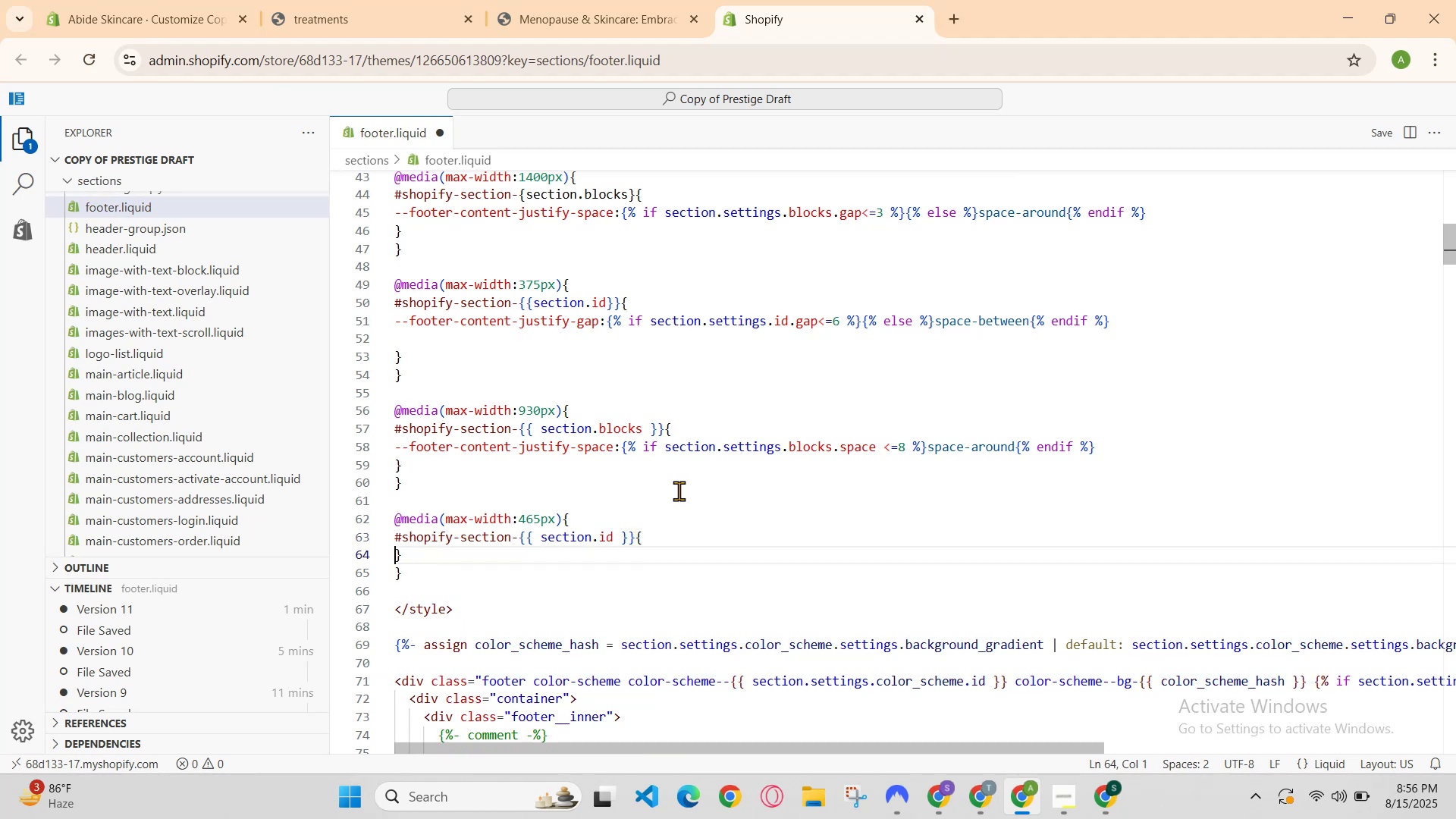 
key(Enter)
 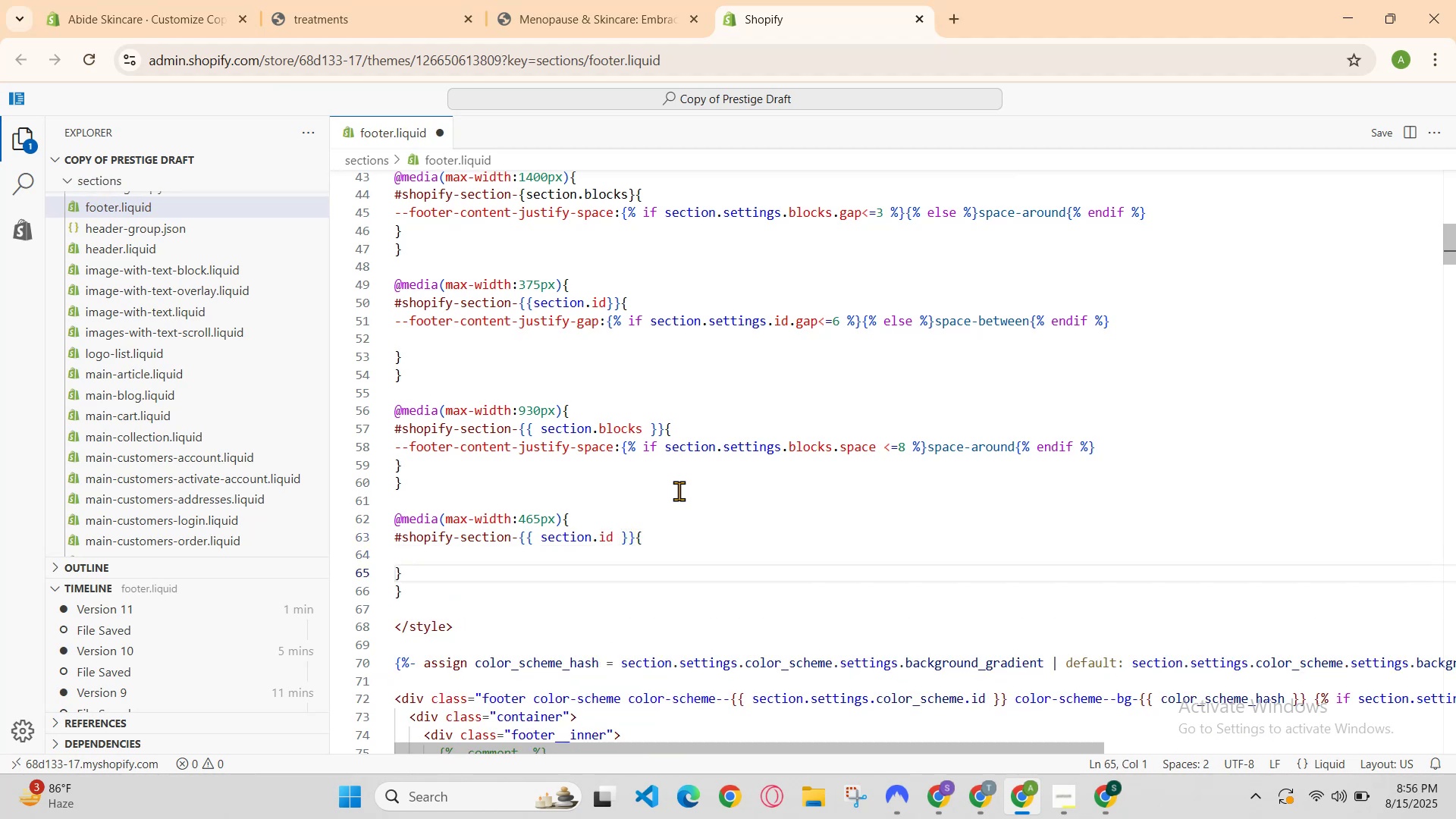 
key(ArrowUp)
 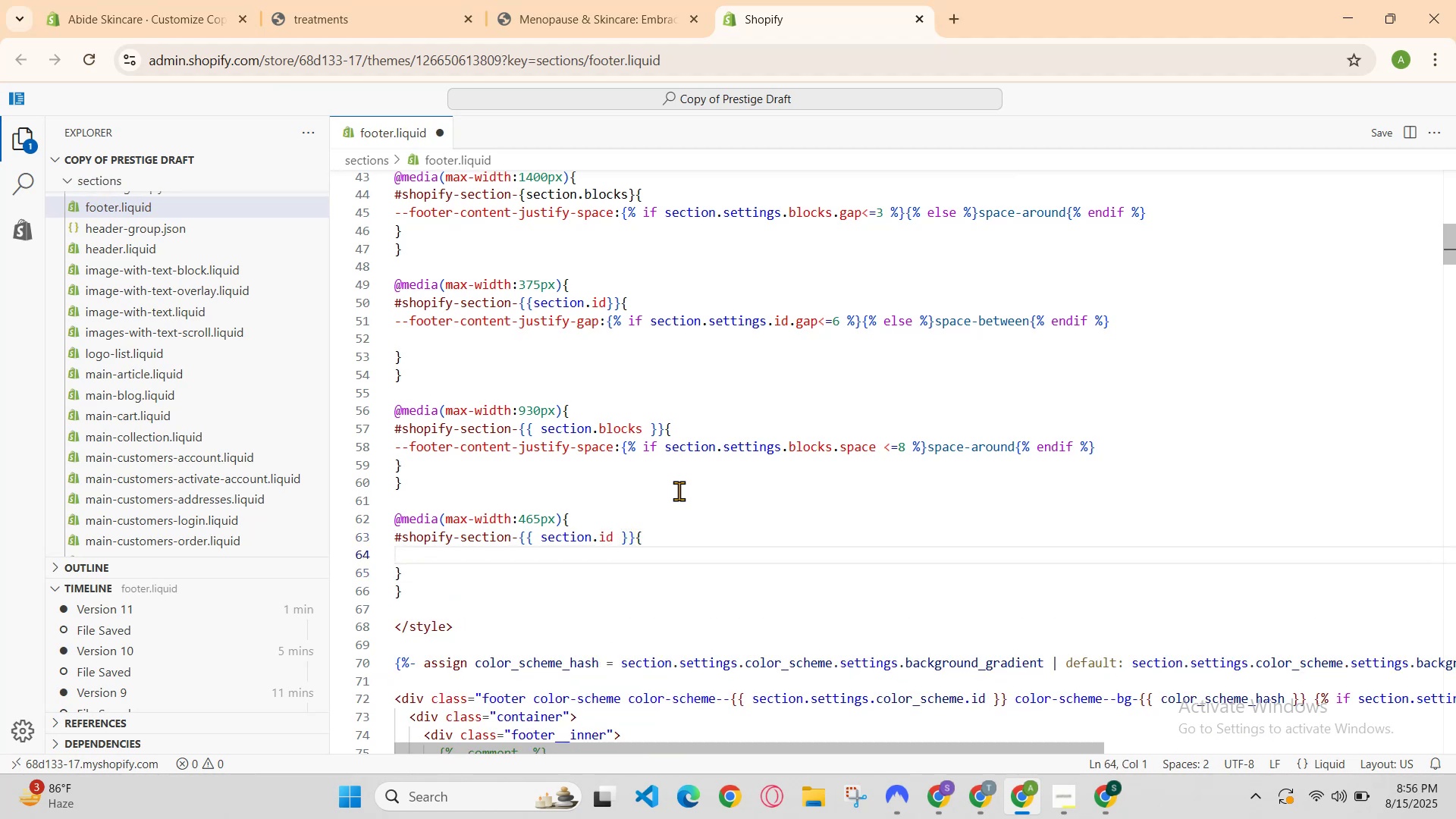 
type(--footer-content-jus)
 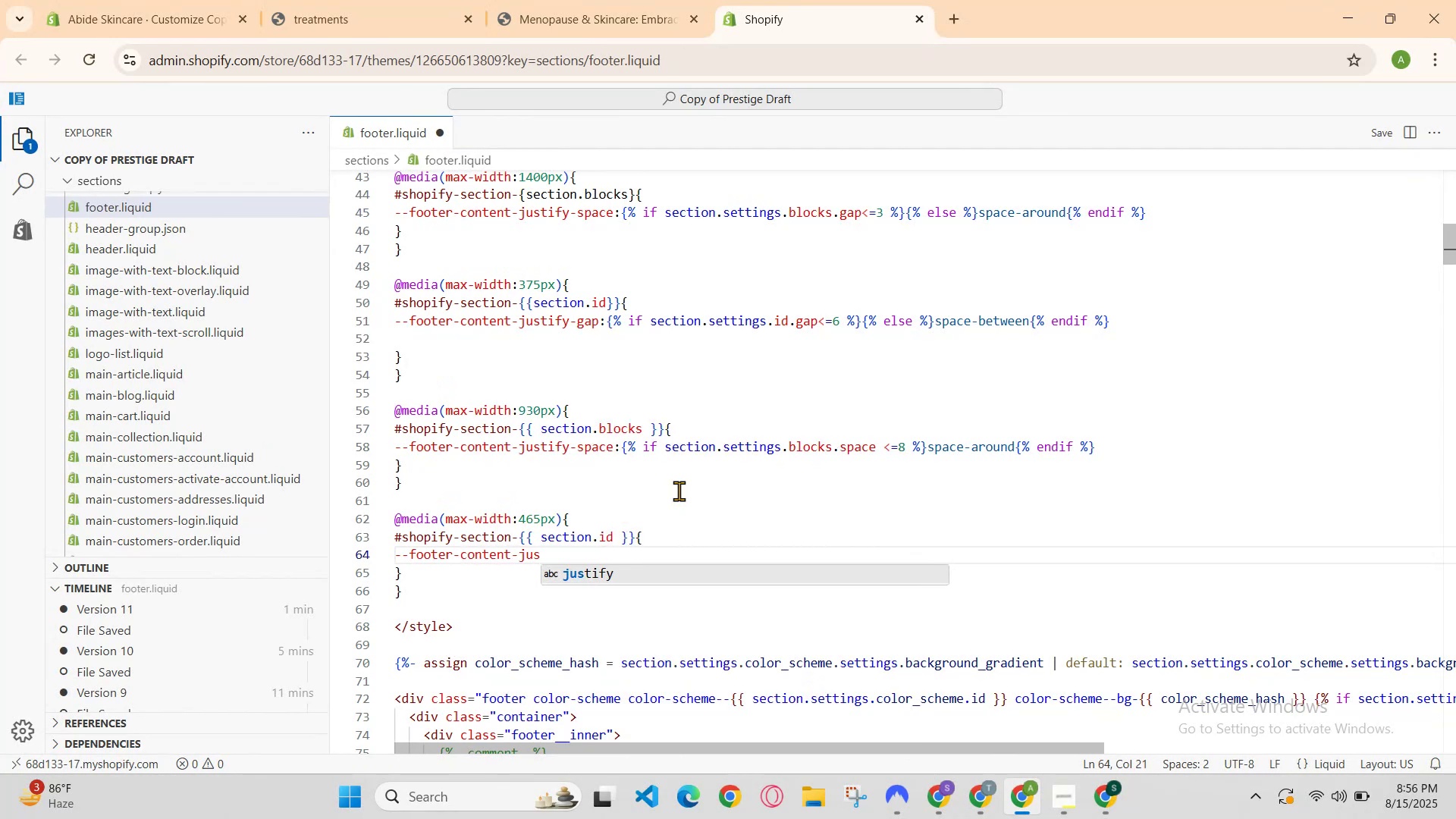 
key(Enter)
 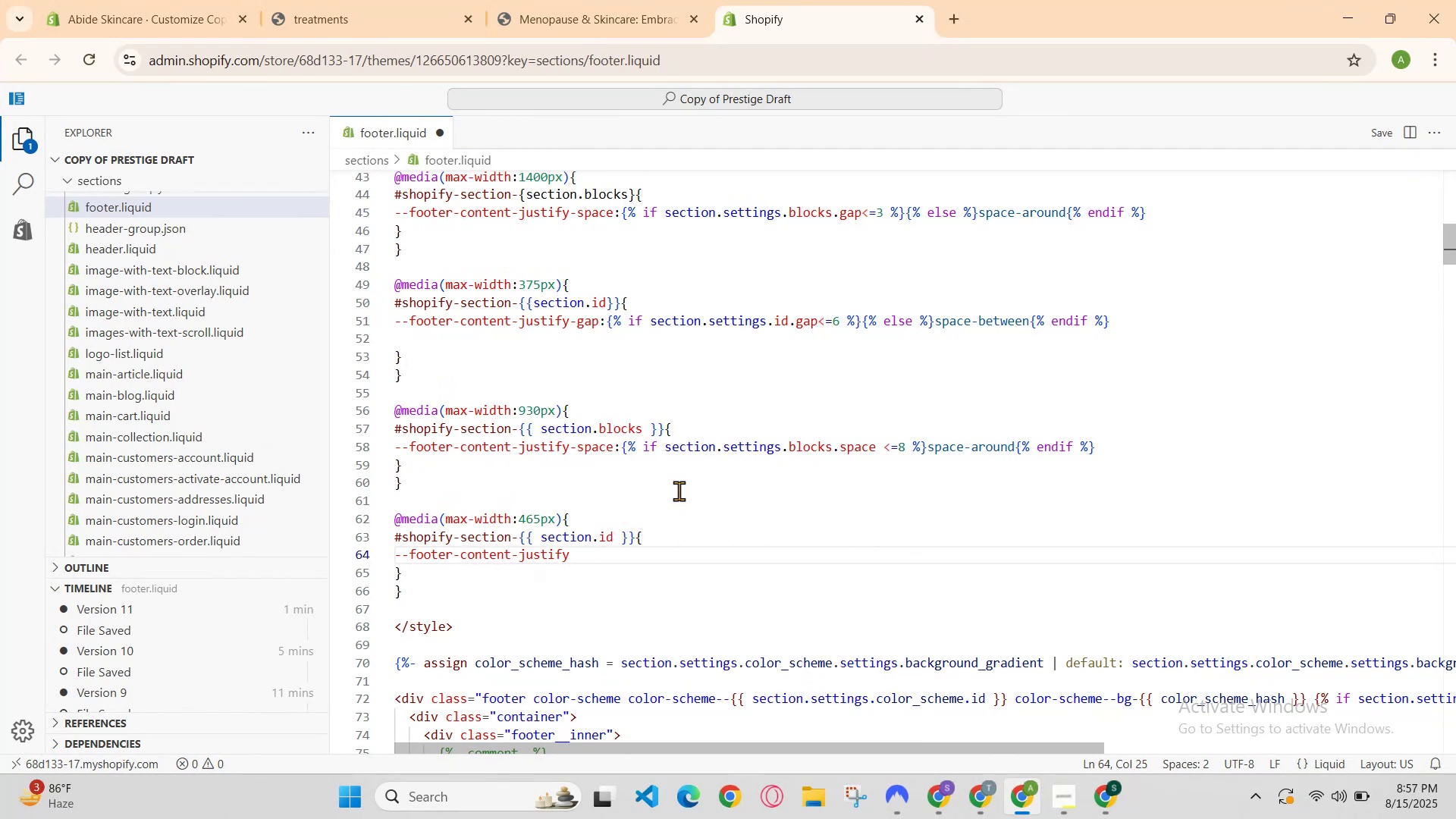 
type(-spaace )
key(Backspace)
type(:{%if )
key(Backspace)
type( section.settinf)
key(Backspace)
type(gs.id.)
 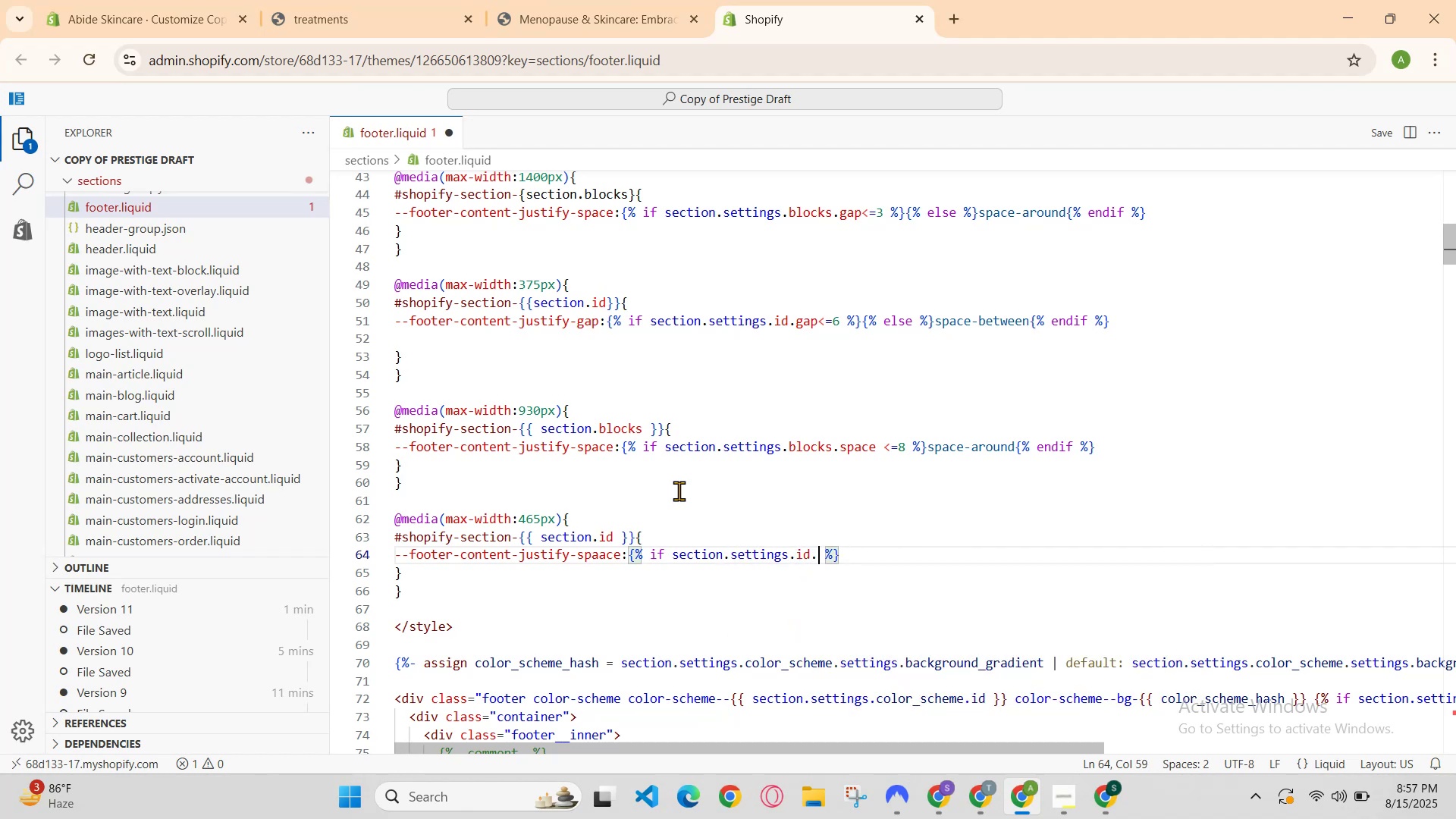 
hold_key(key=ArrowLeft, duration=1.3)
 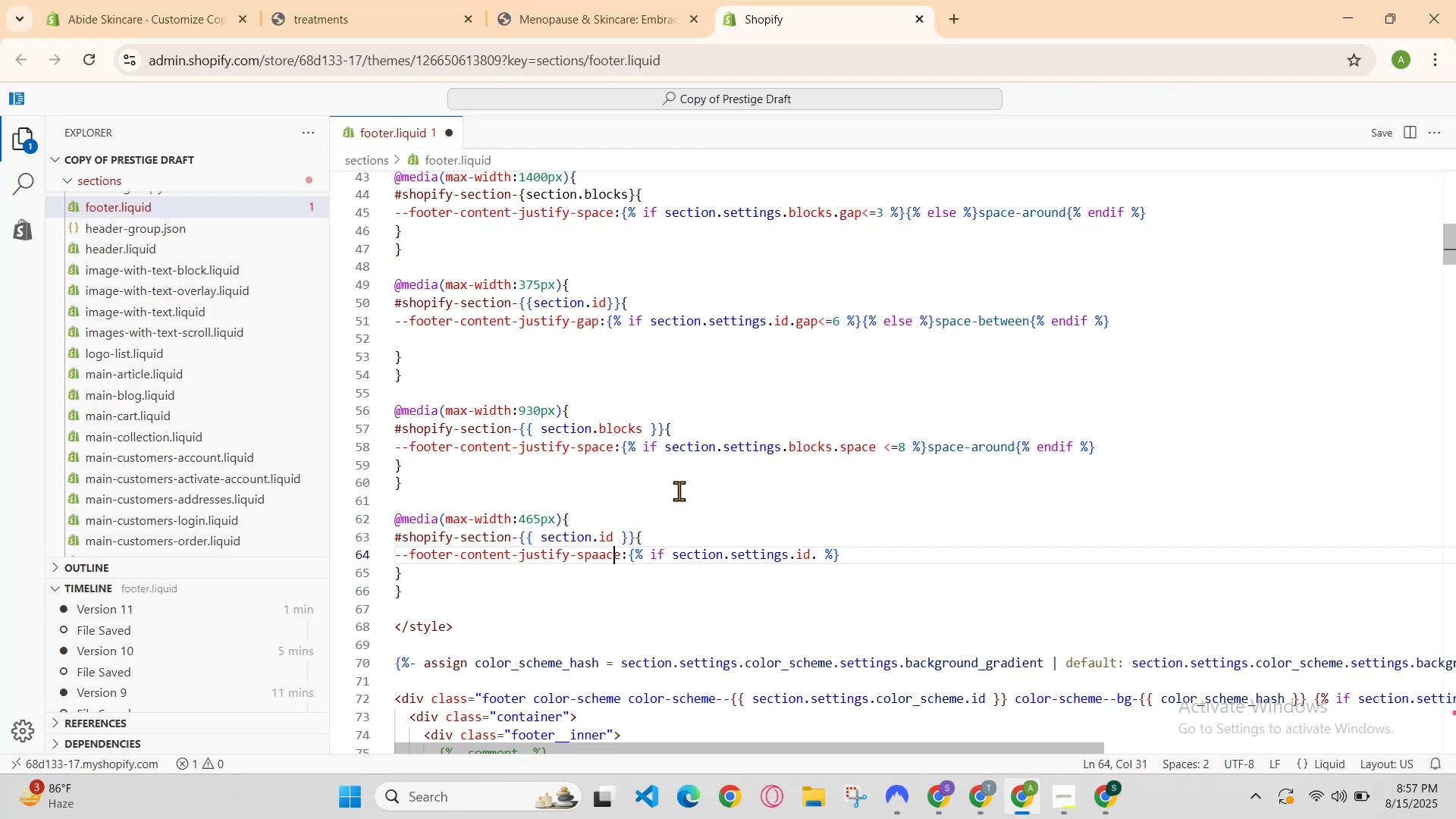 
key(ArrowLeft)
 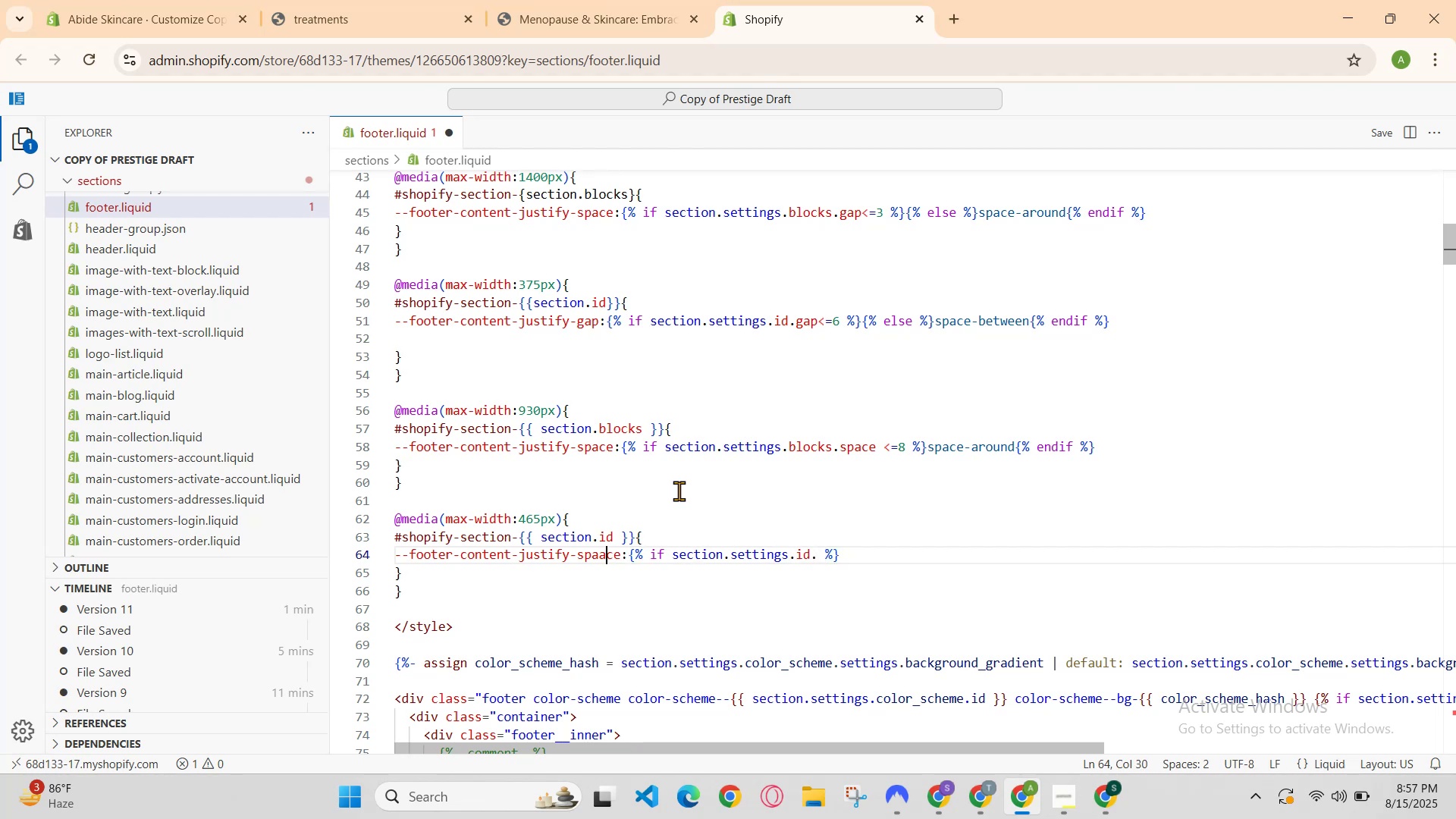 
key(ArrowRight)
 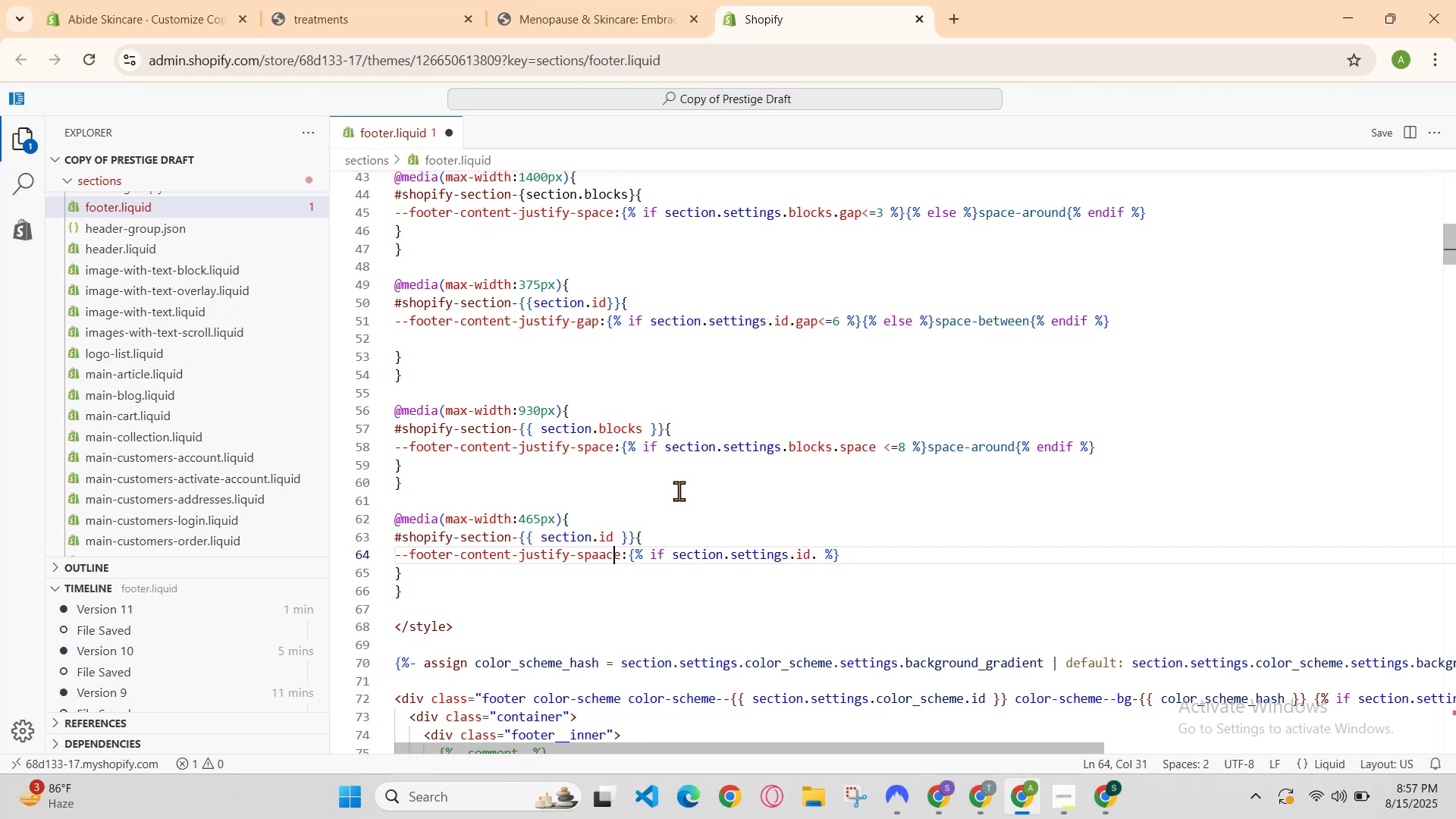 
key(ArrowRight)
 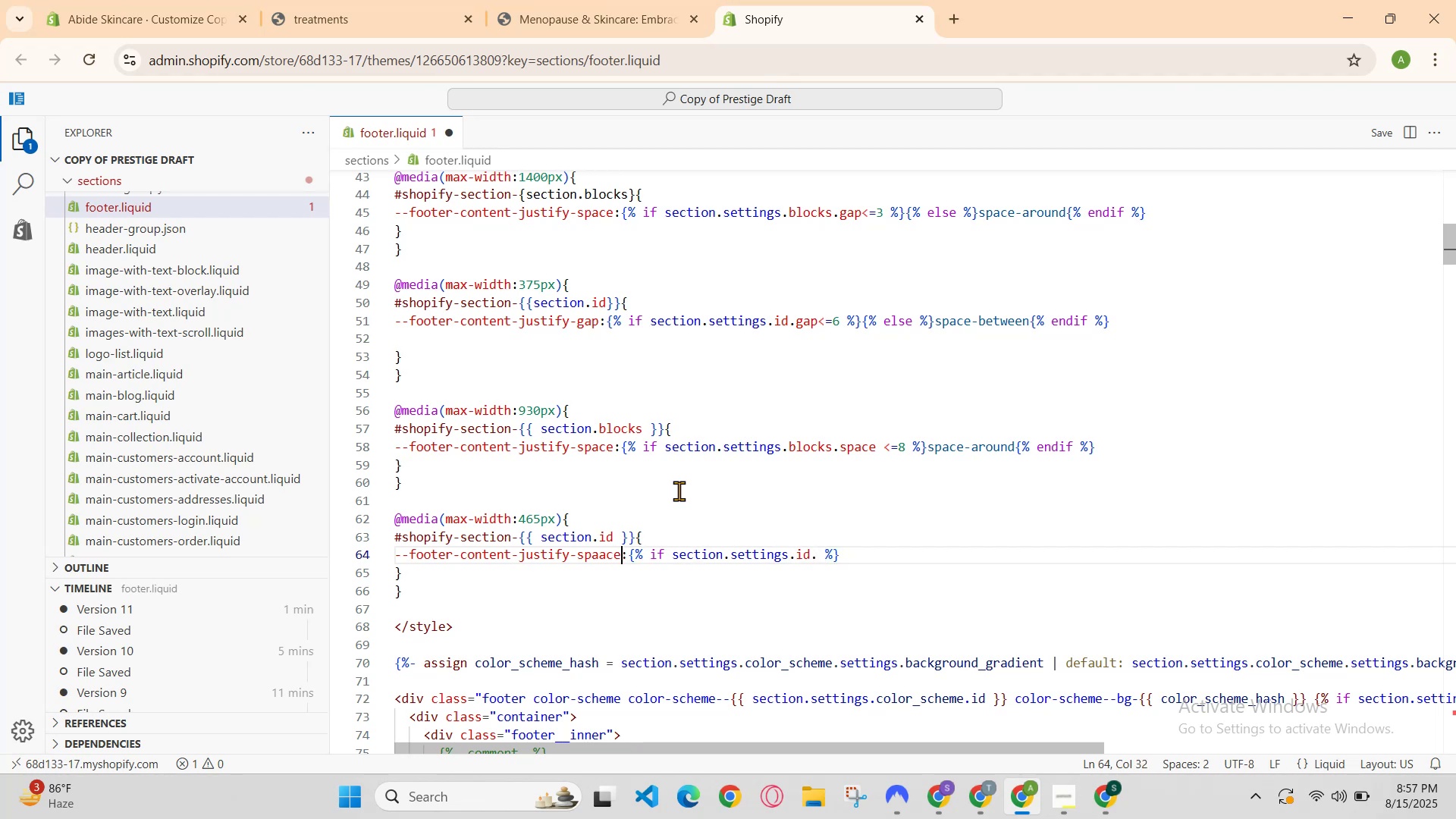 
key(Backspace)
key(Backspace)
key(Backspace)
key(Backspace)
key(Backspace)
key(Backspace)
type(gap)
 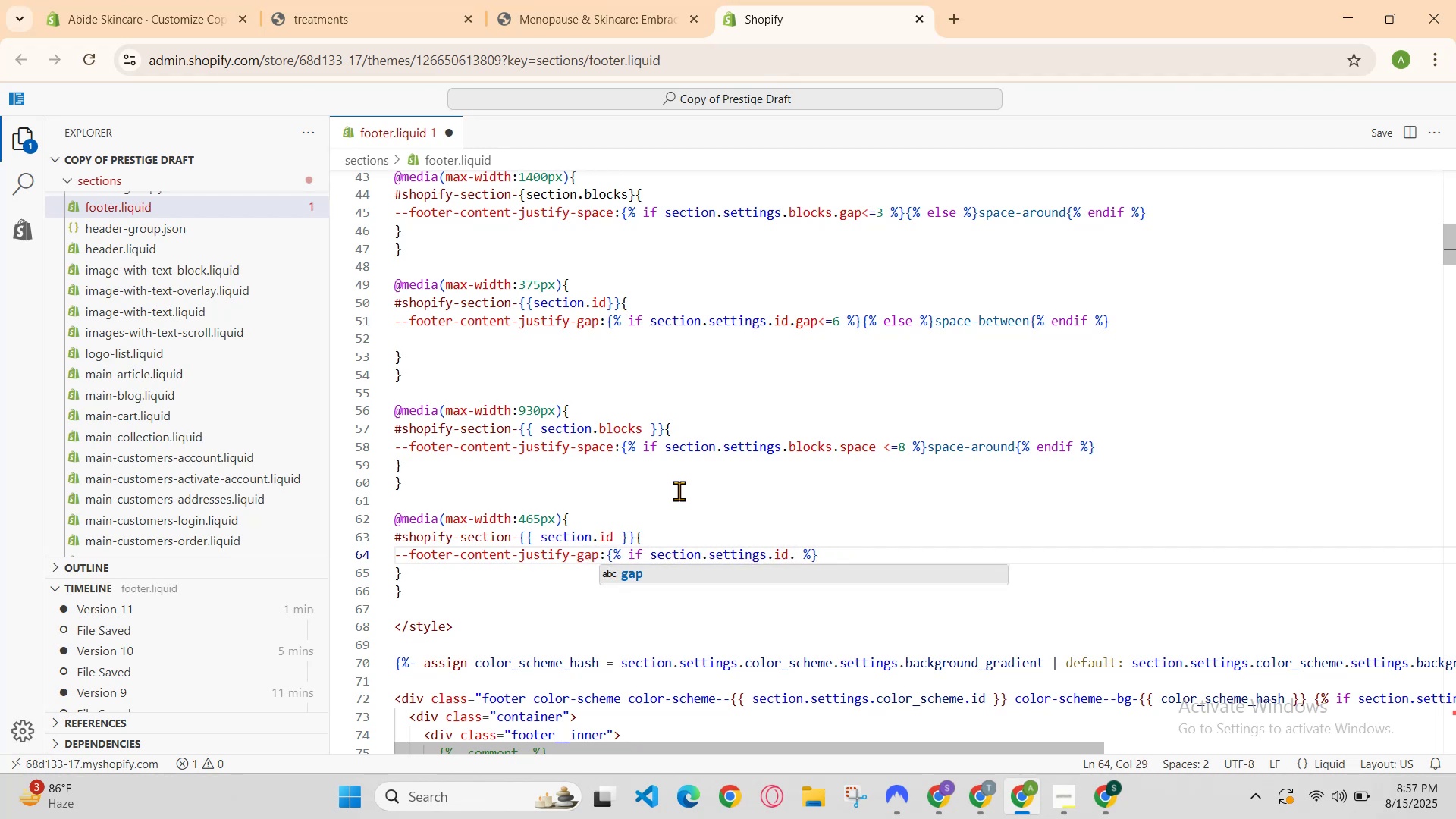 
hold_key(key=ArrowRight, duration=1.16)
 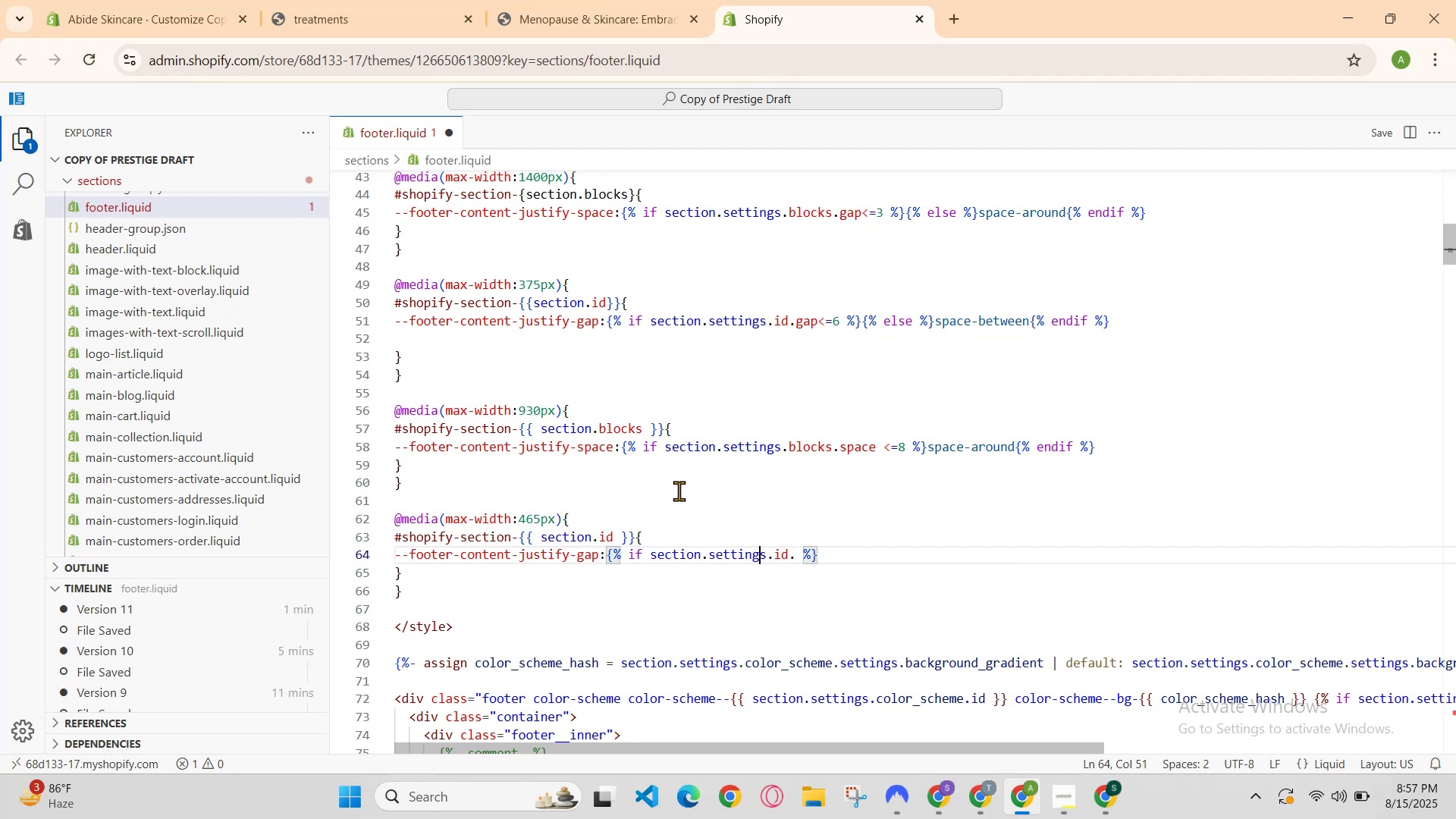 
key(ArrowRight)
 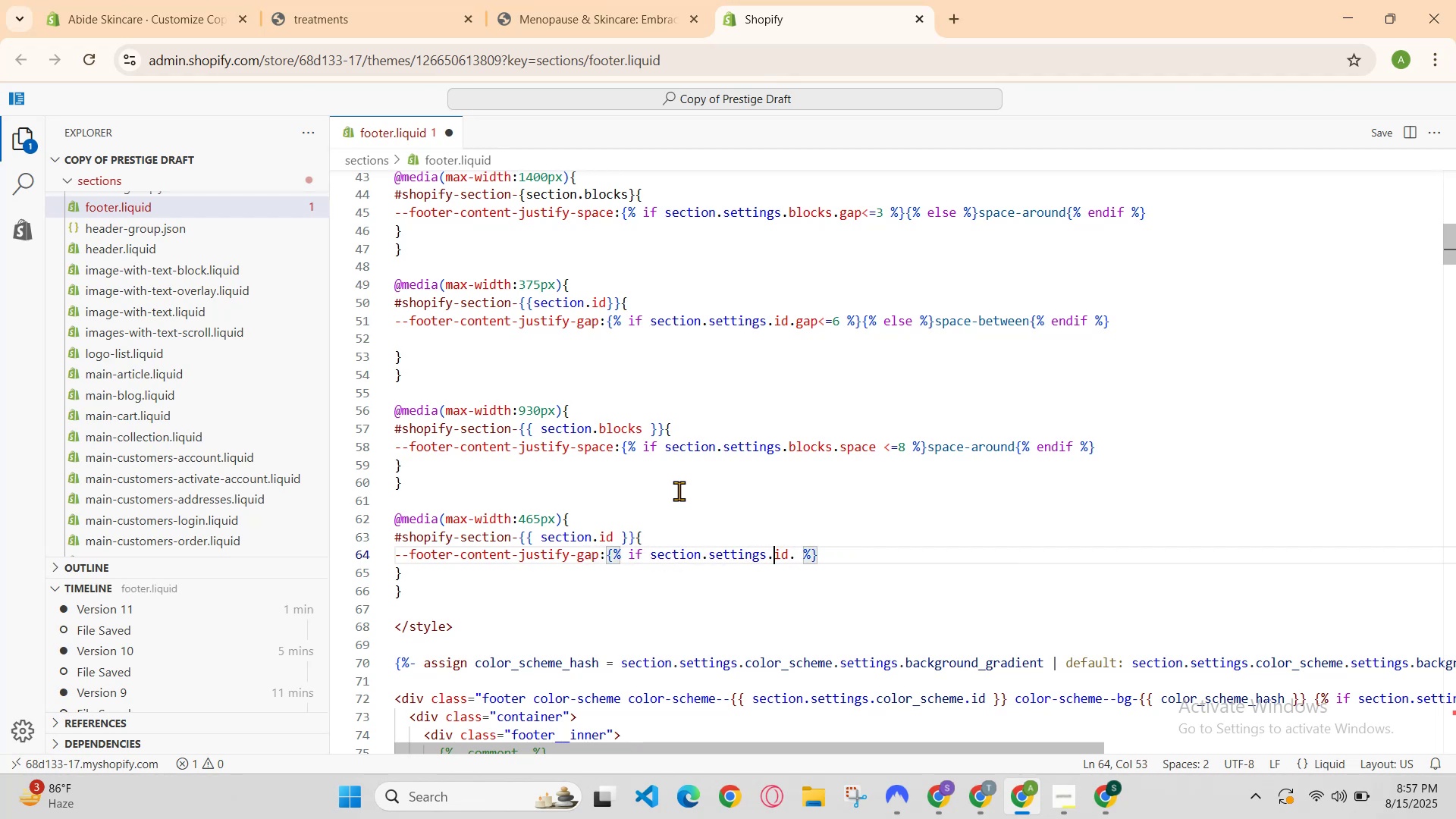 
key(ArrowRight)
 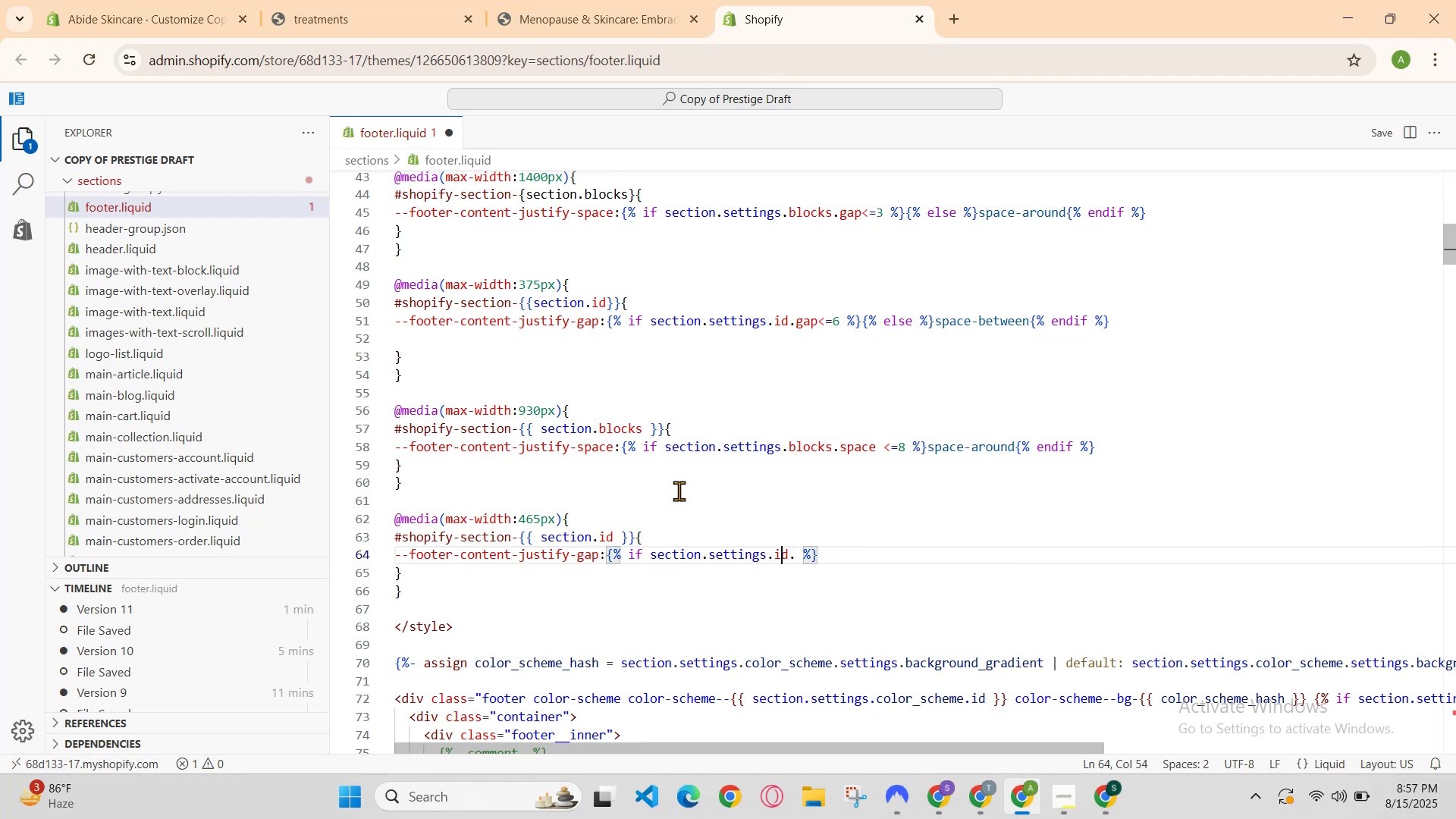 
key(ArrowRight)
 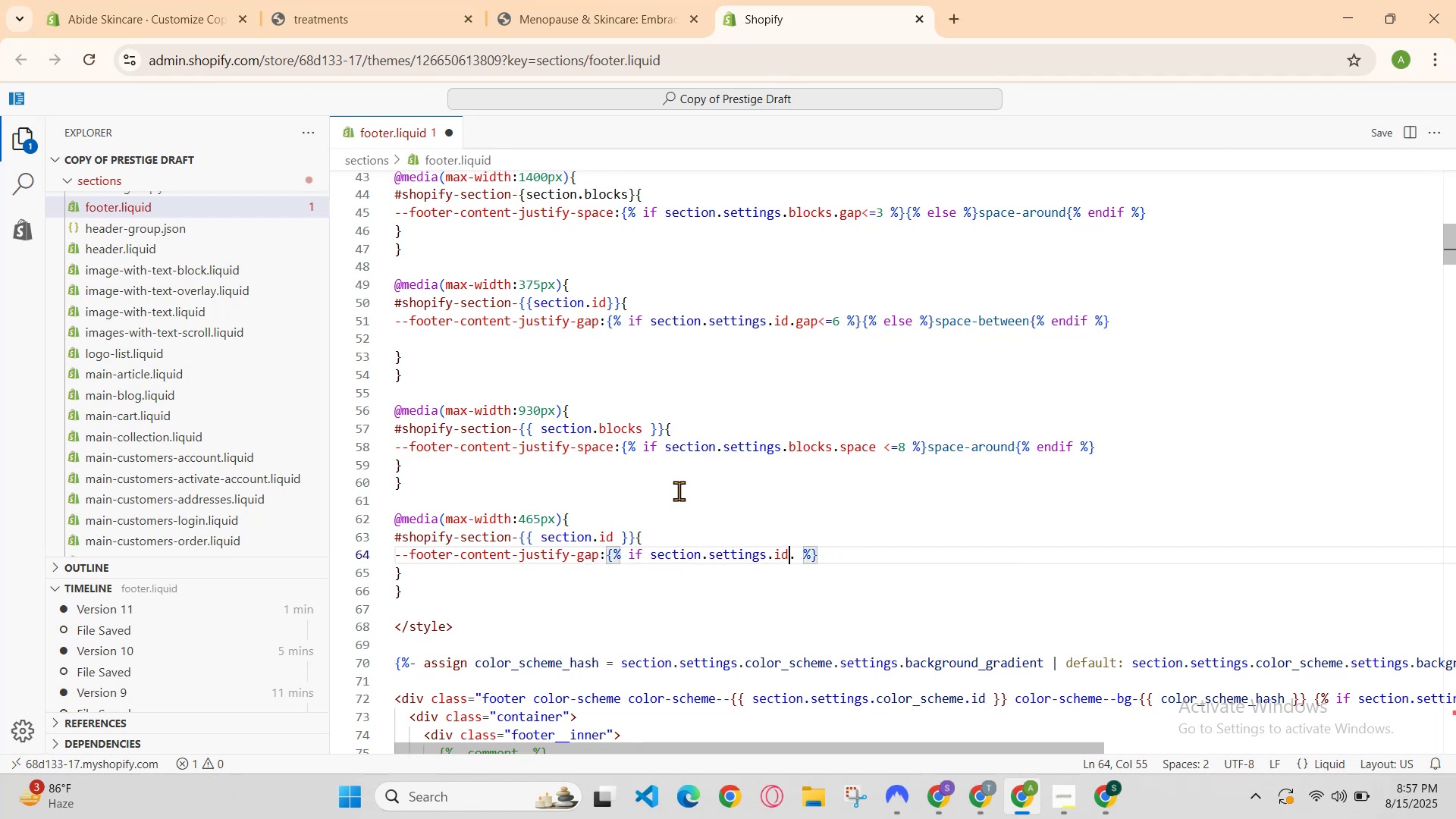 
key(ArrowRight)
 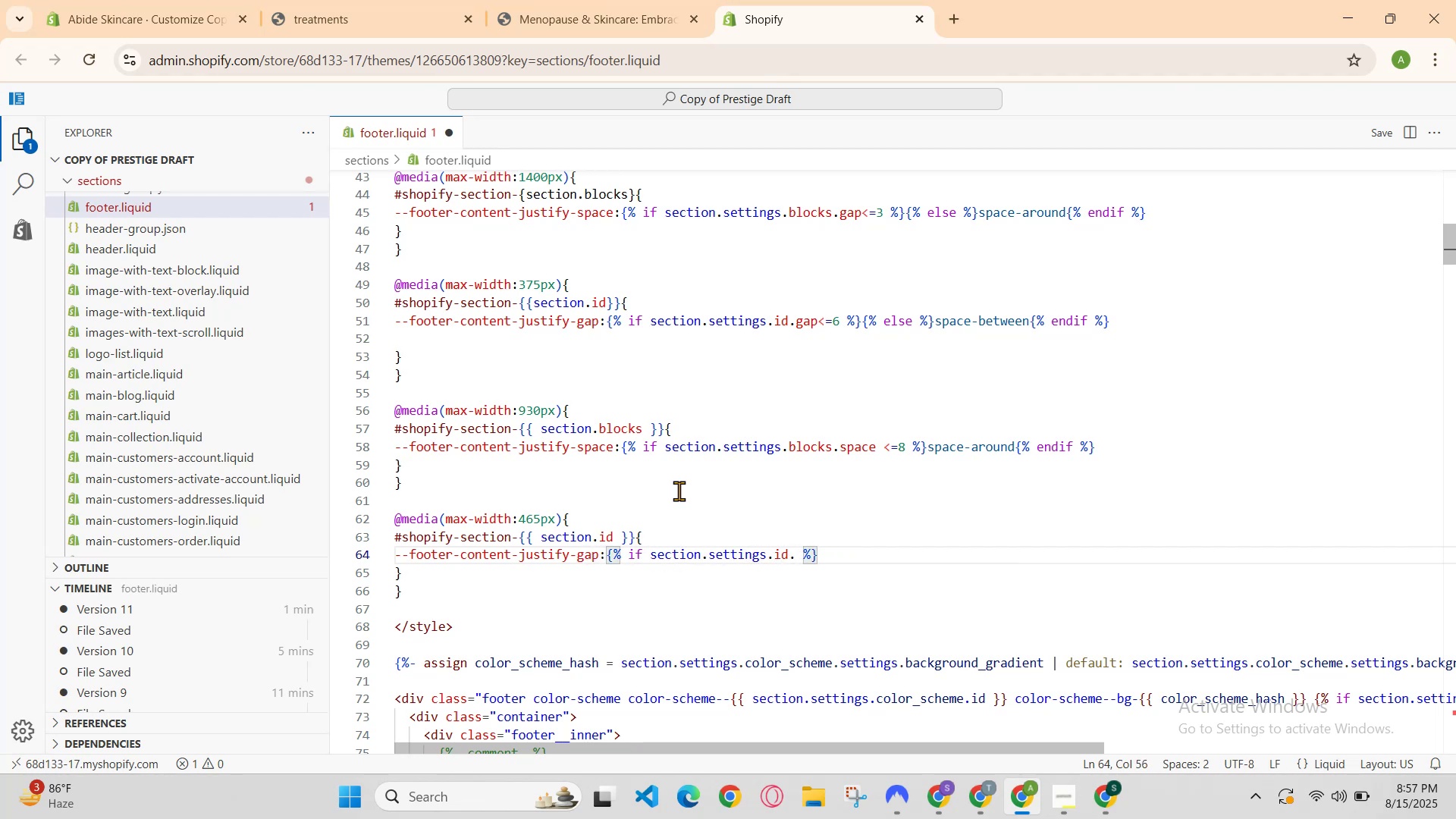 
type(p)
key(Backspace)
type(gap <=)
 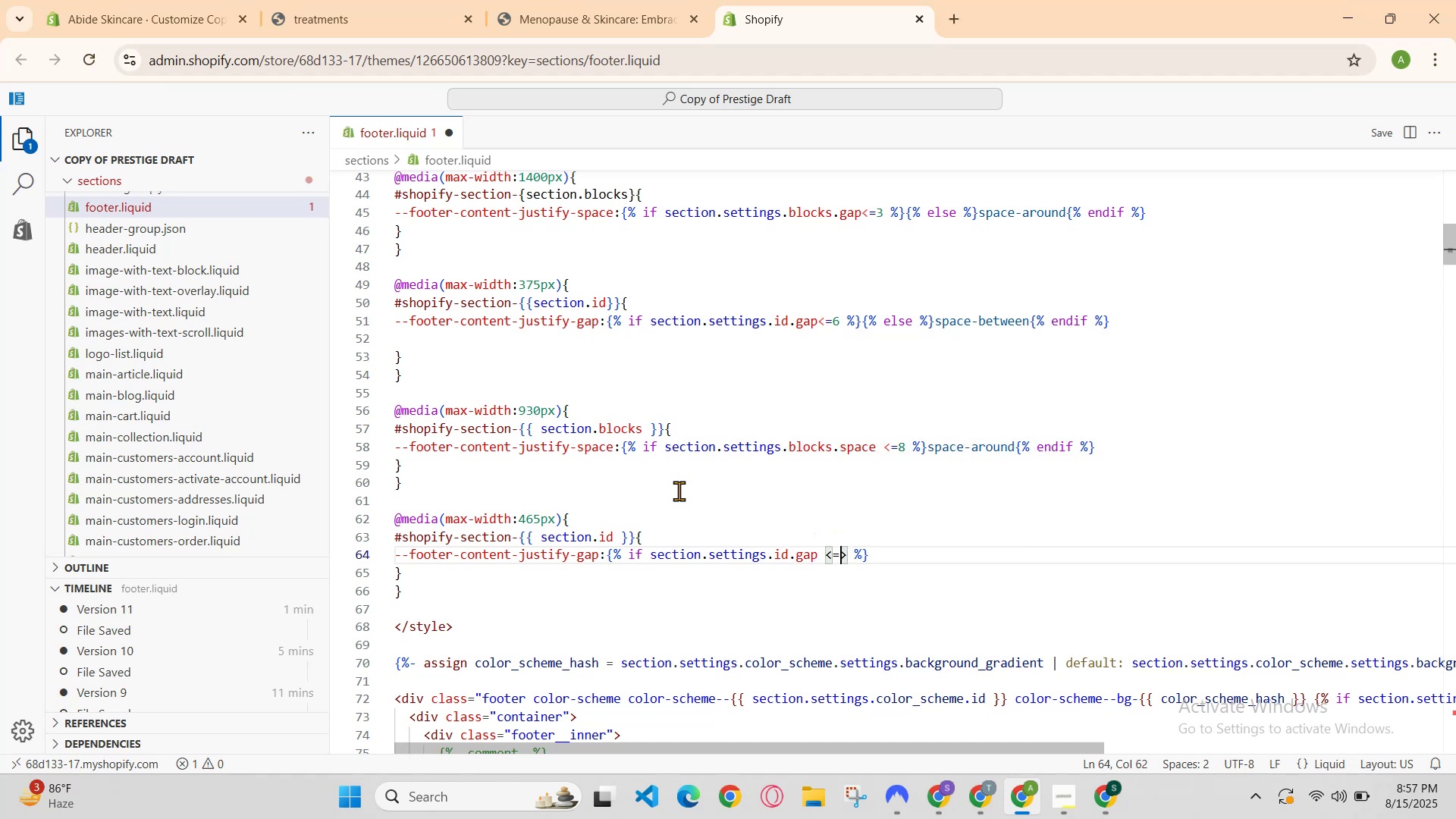 
key(ArrowRight)
 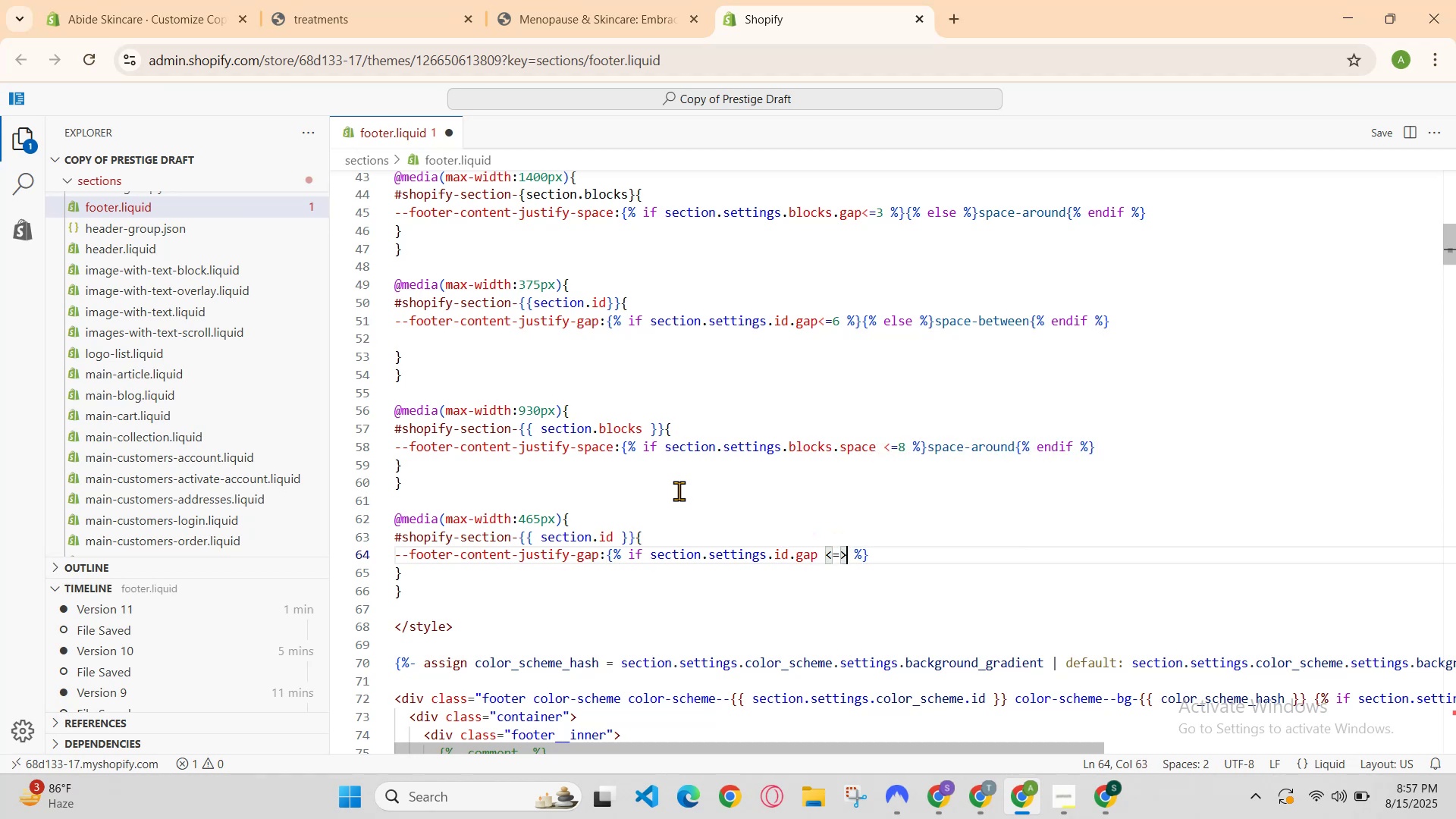 
key(Backspace)
 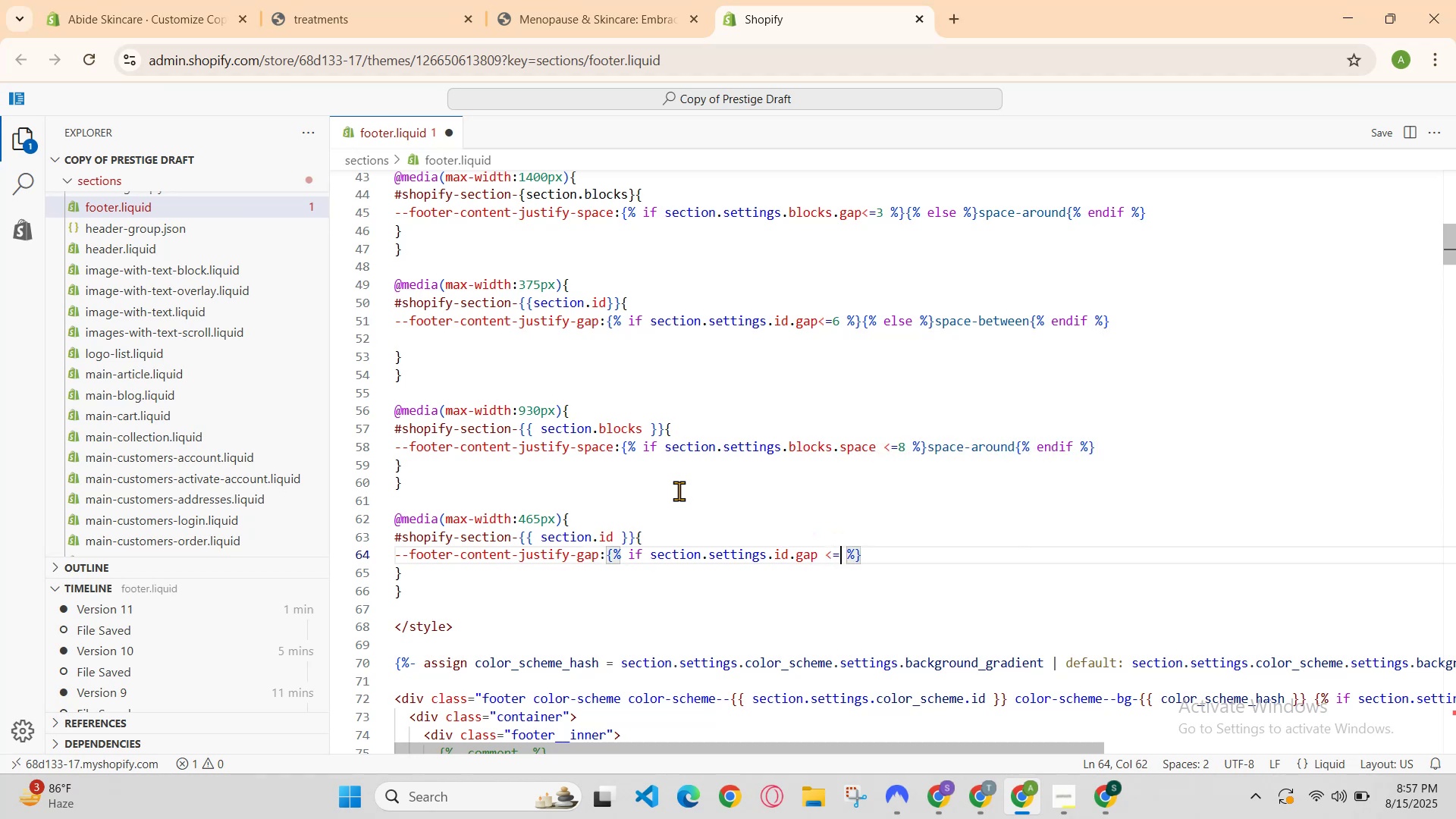 
key(3)
 